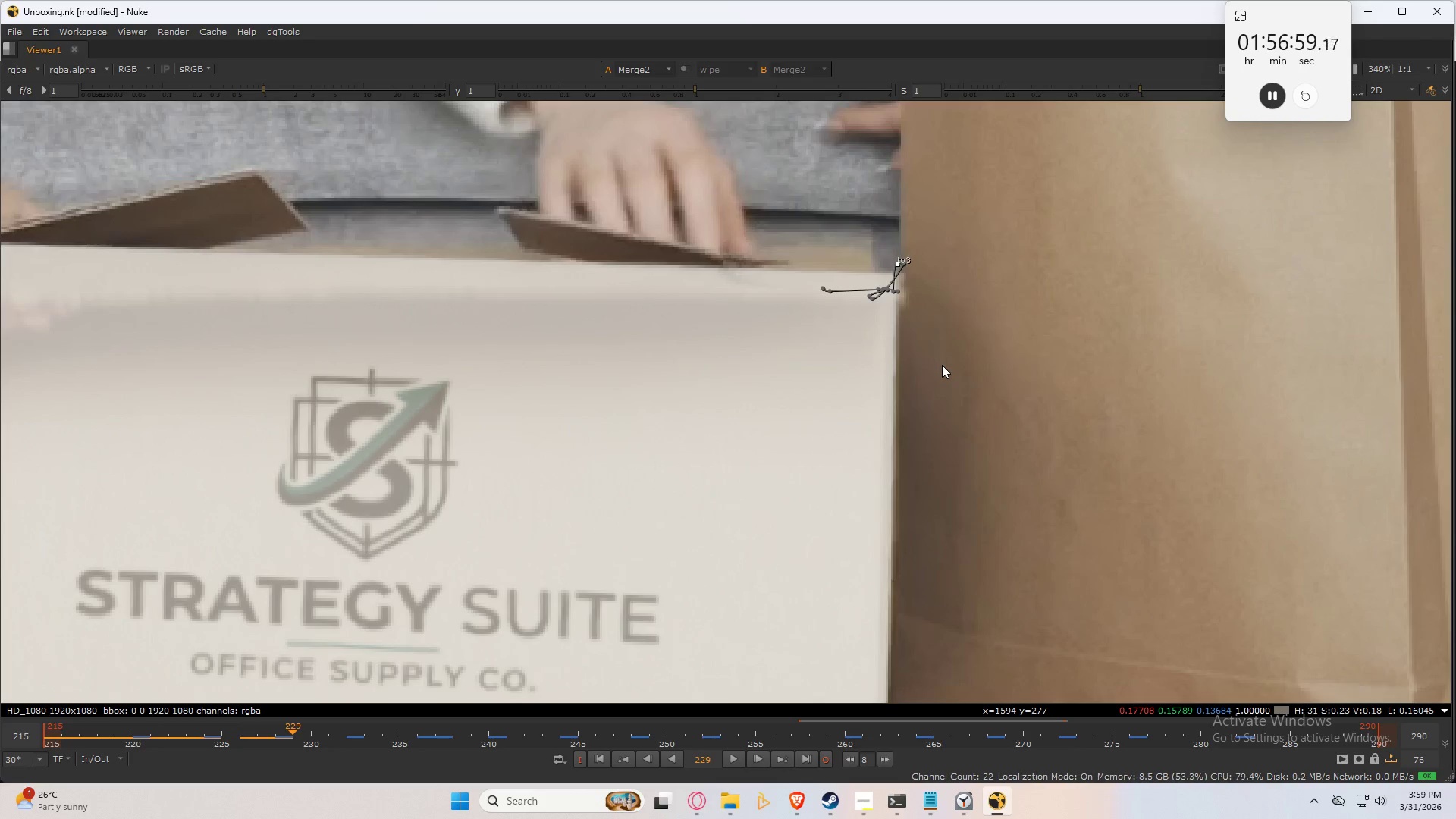 
key(ArrowRight)
 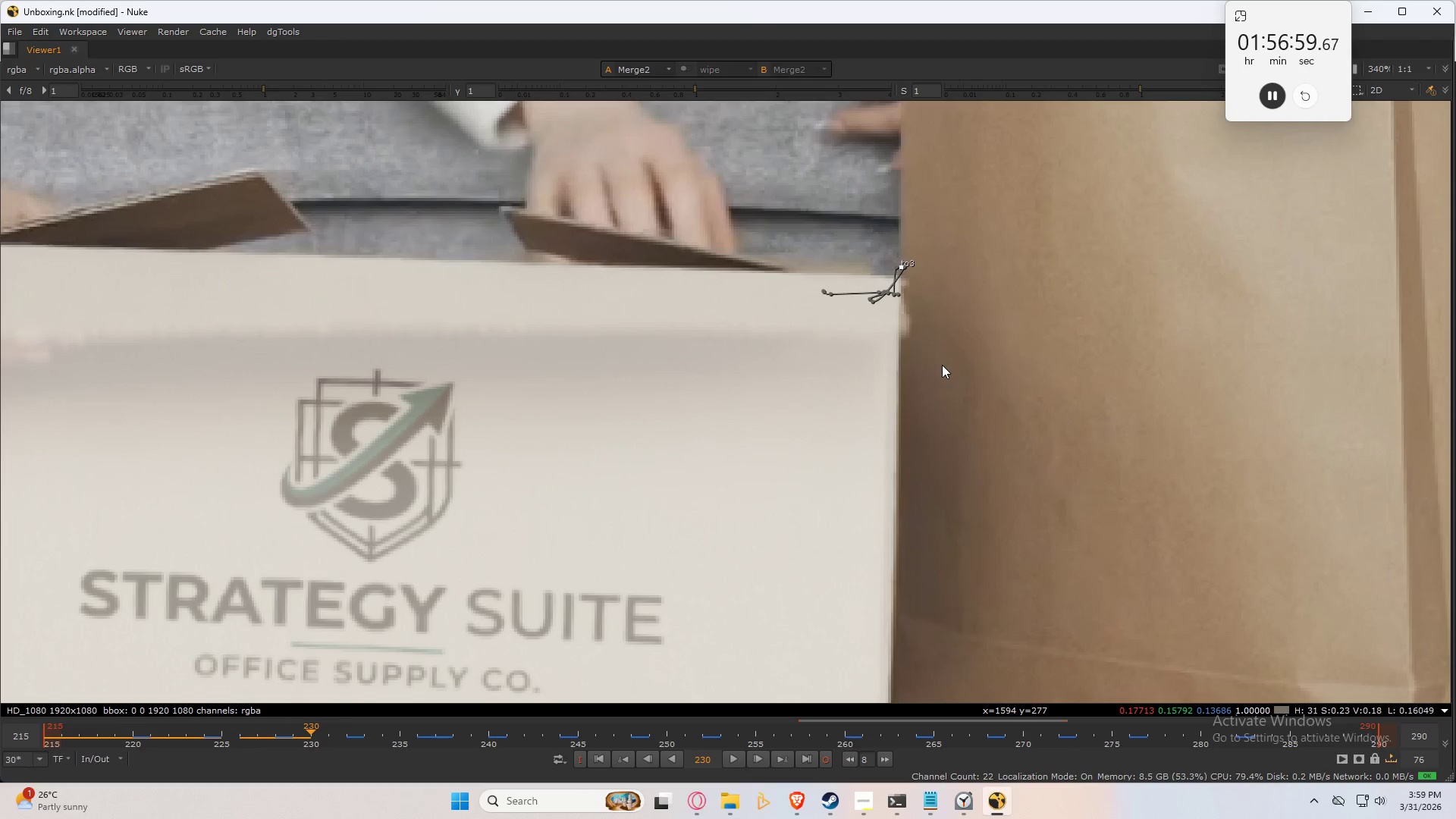 
key(ArrowRight)
 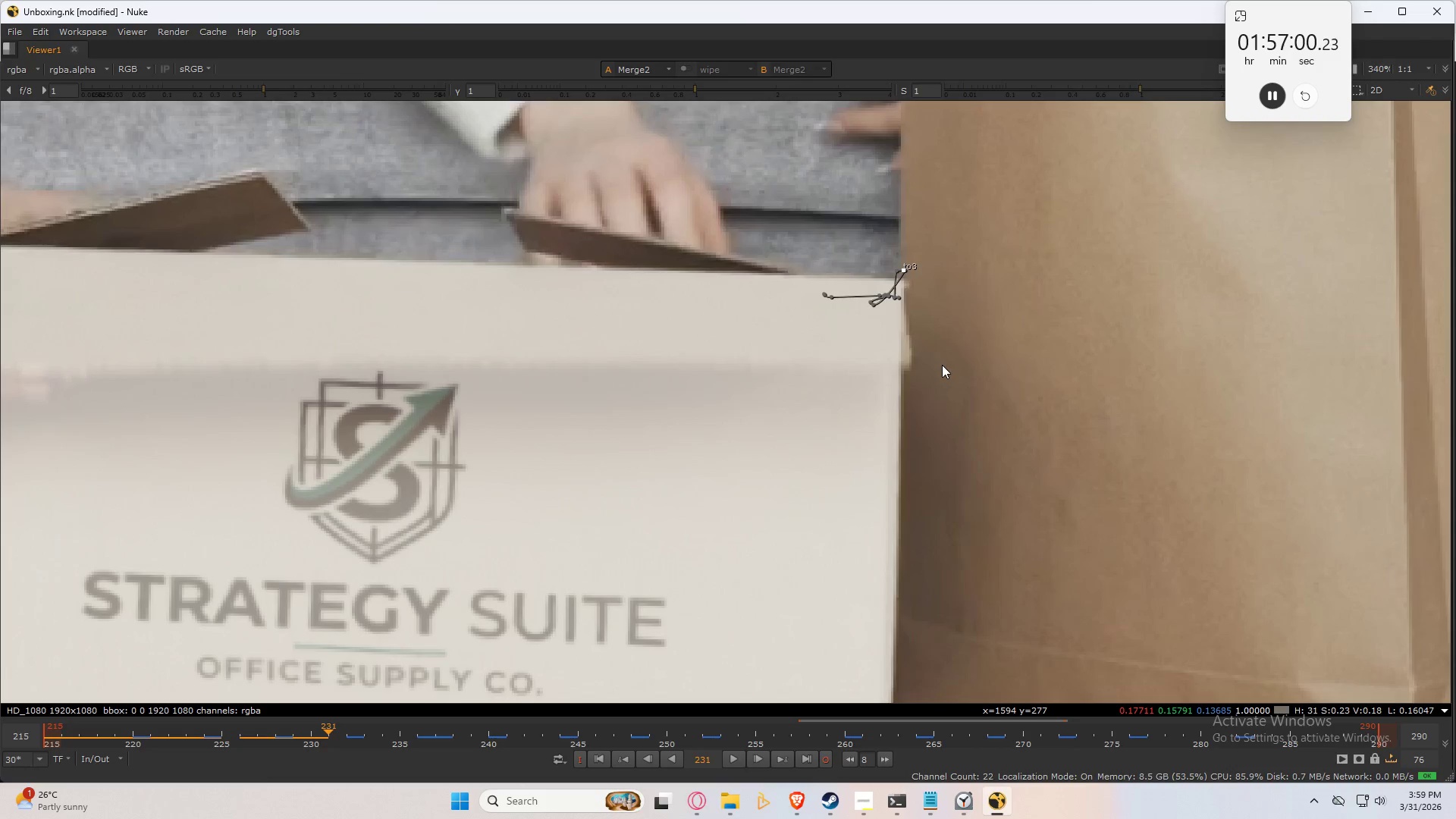 
key(ArrowRight)
 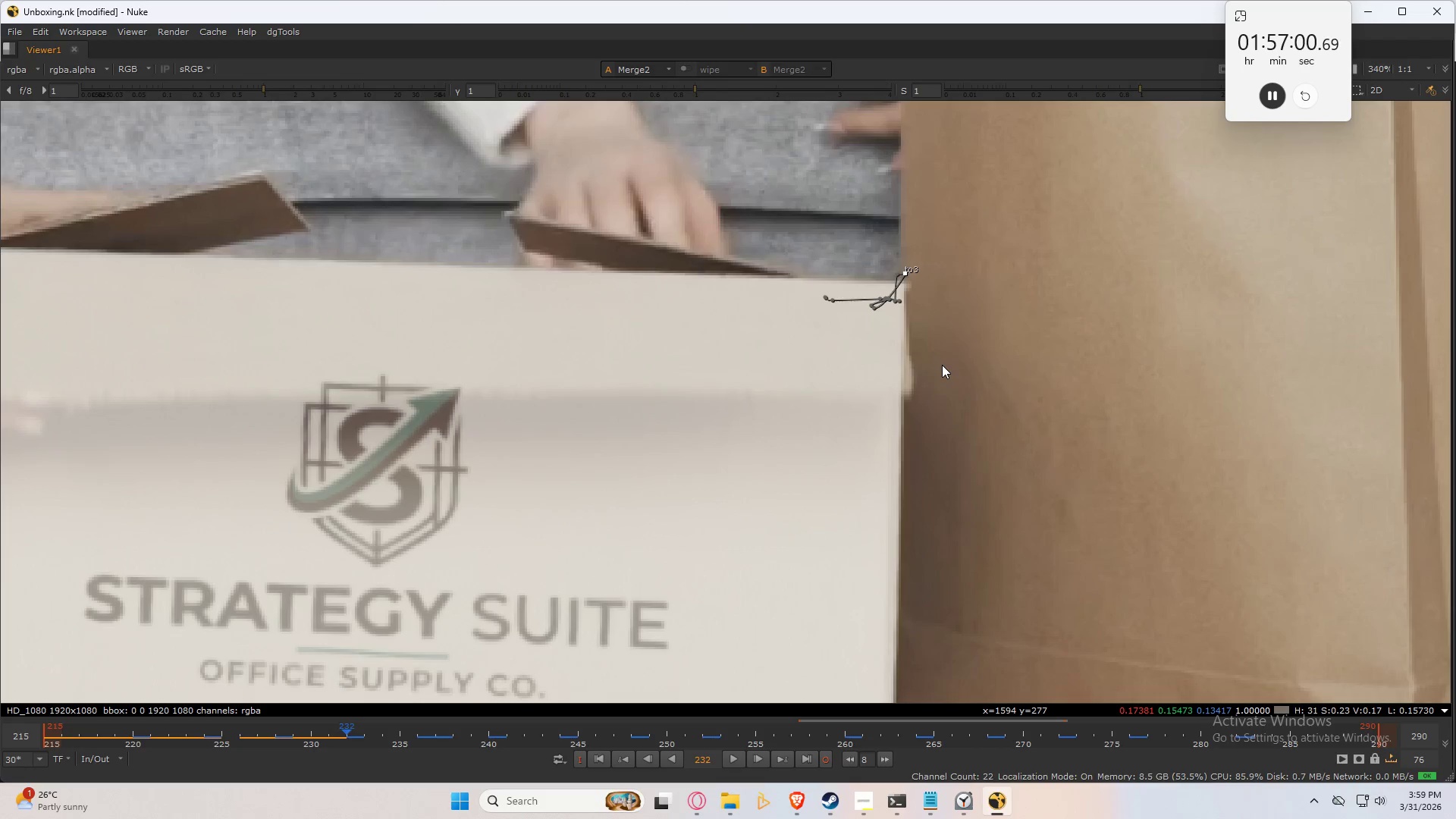 
key(ArrowRight)
 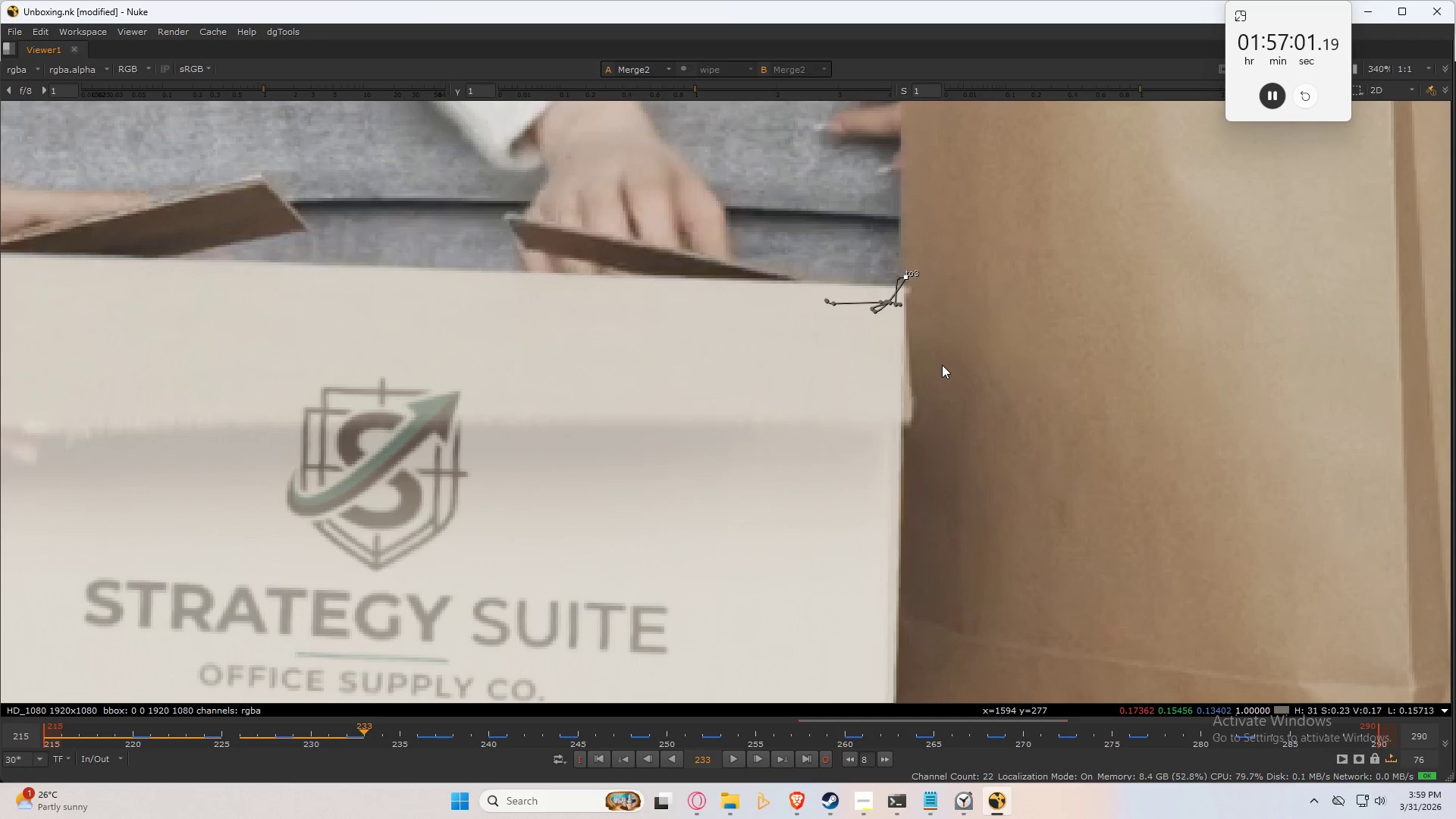 
key(ArrowRight)
 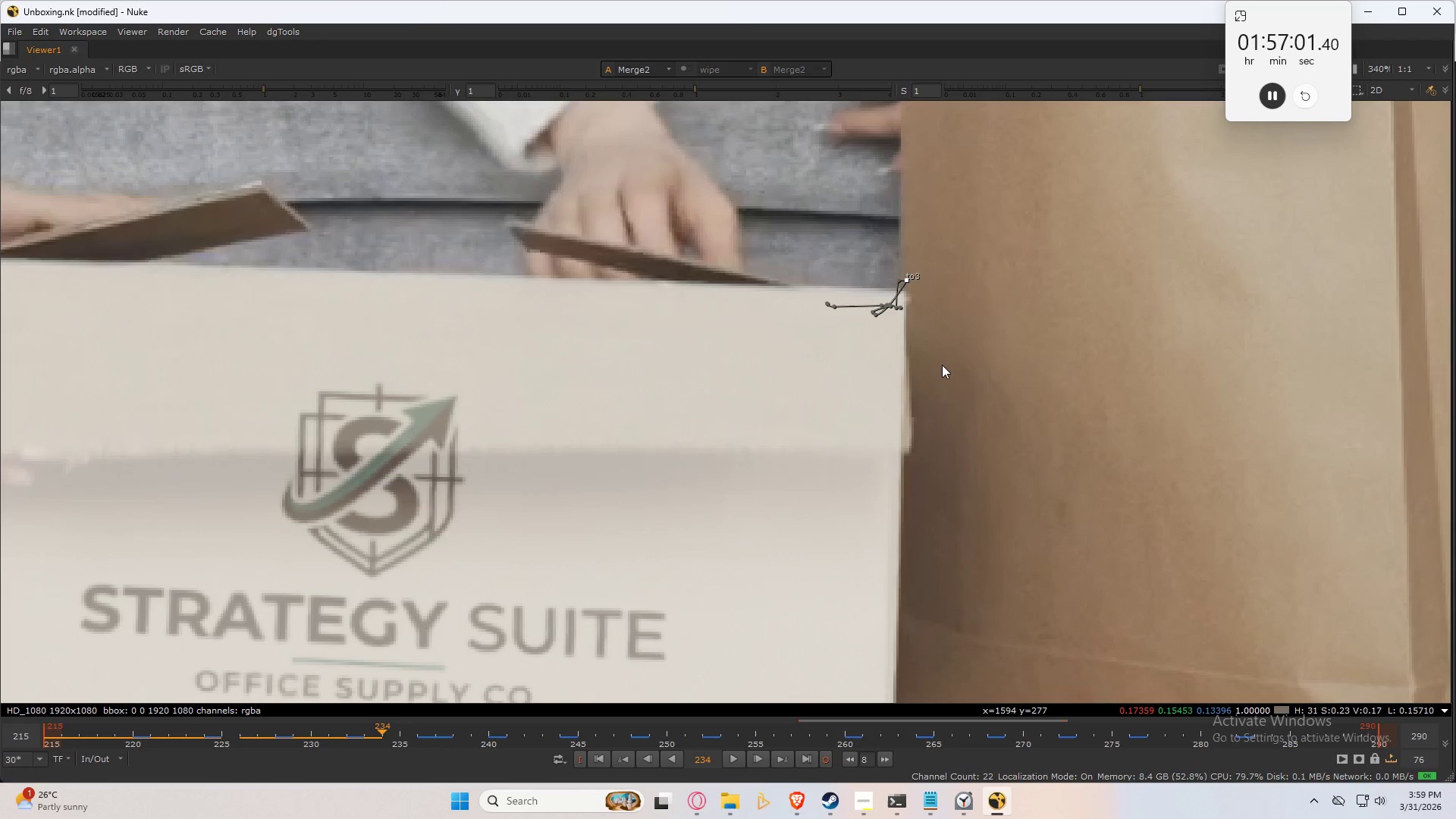 
key(ArrowRight)
 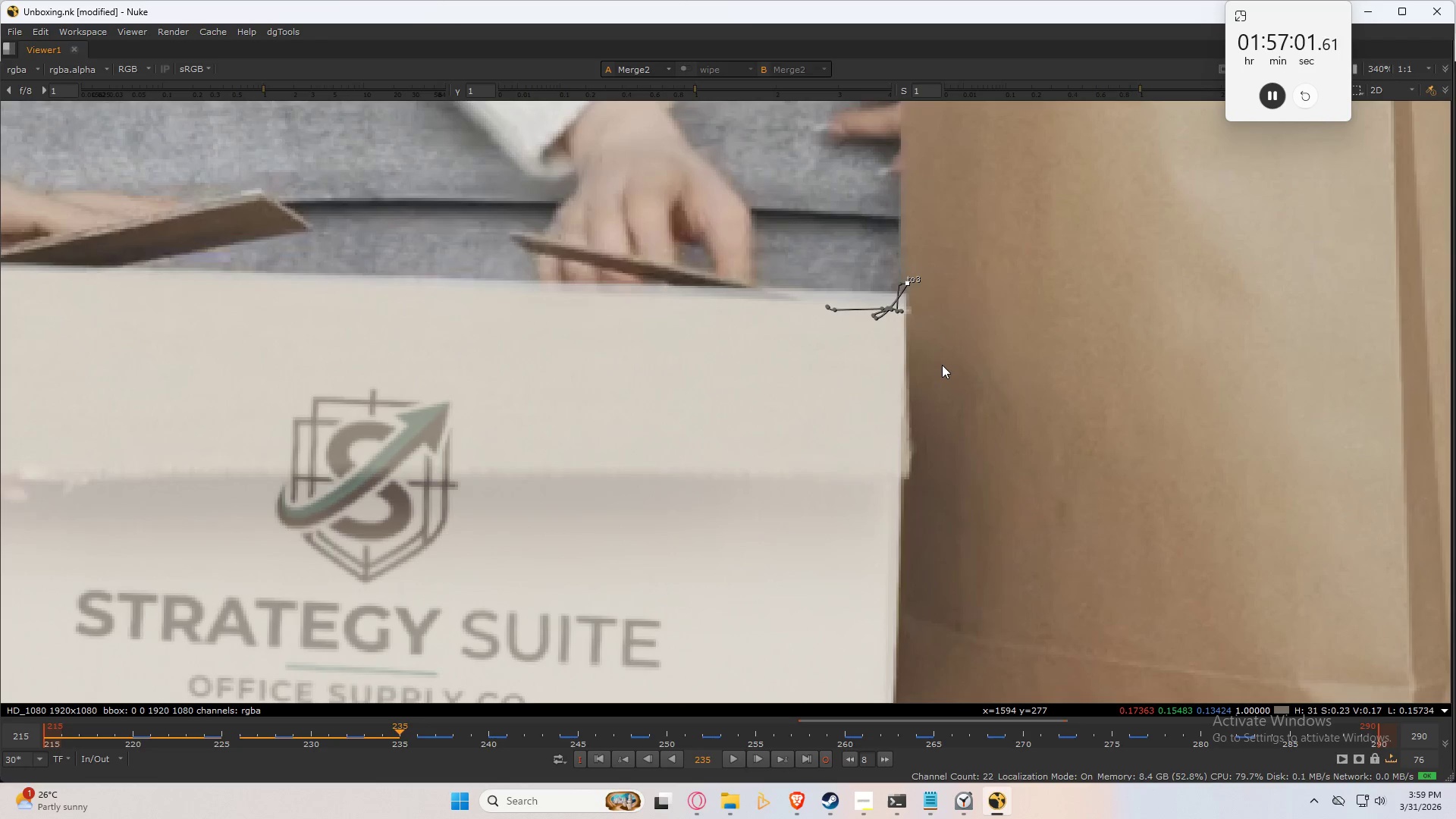 
key(ArrowRight)
 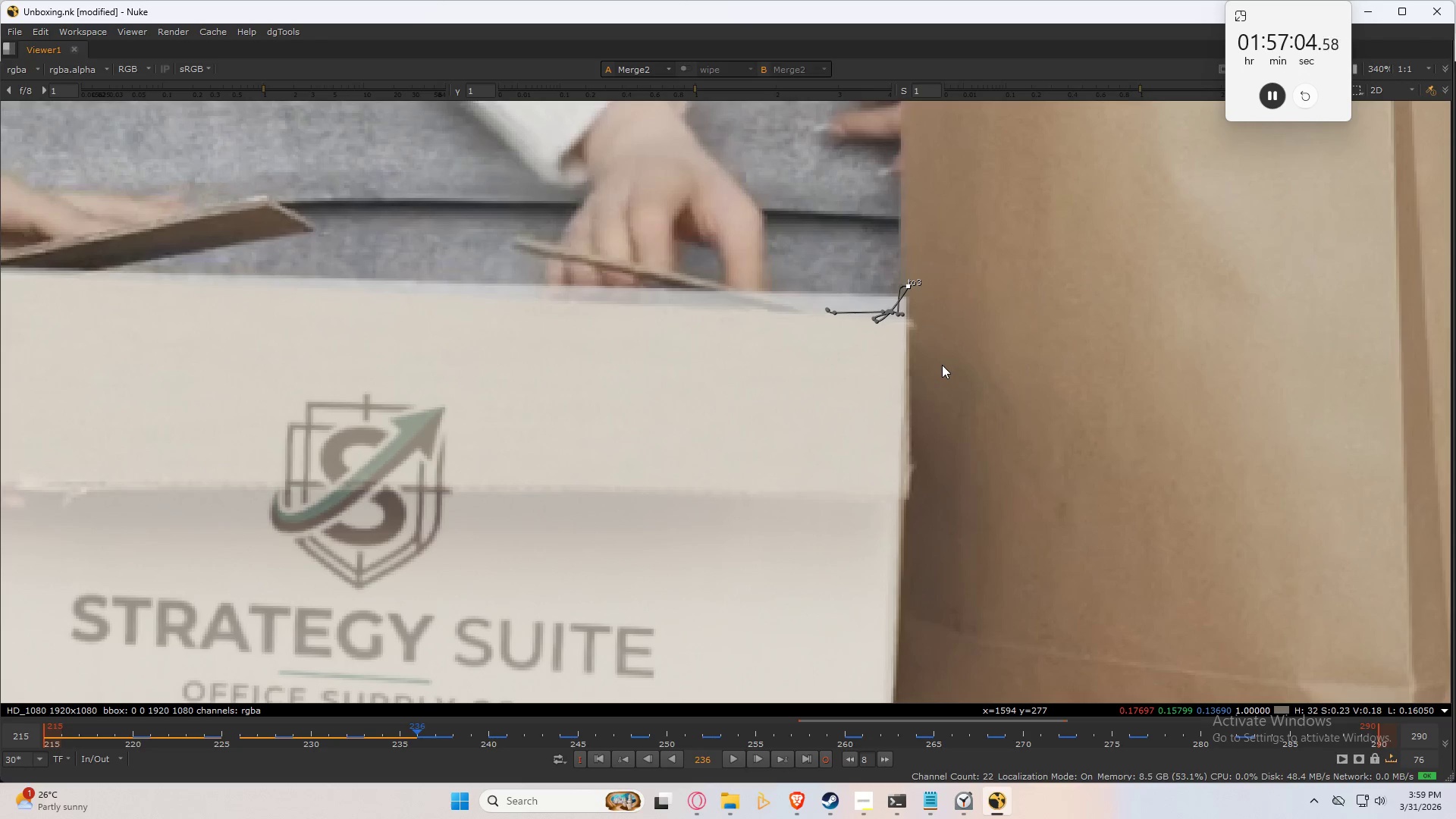 
key(Q)
 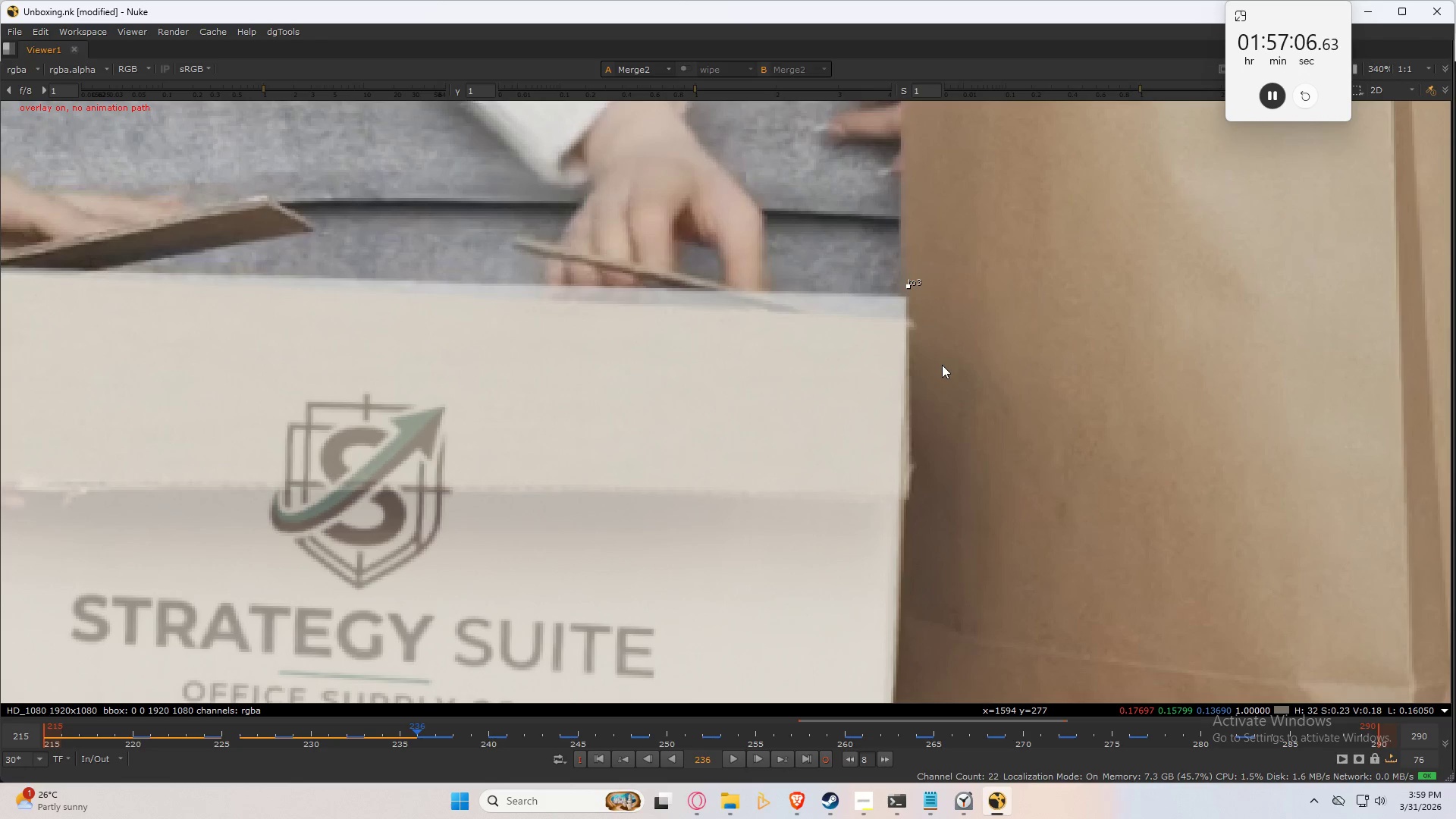 
double_click([946, 356])
 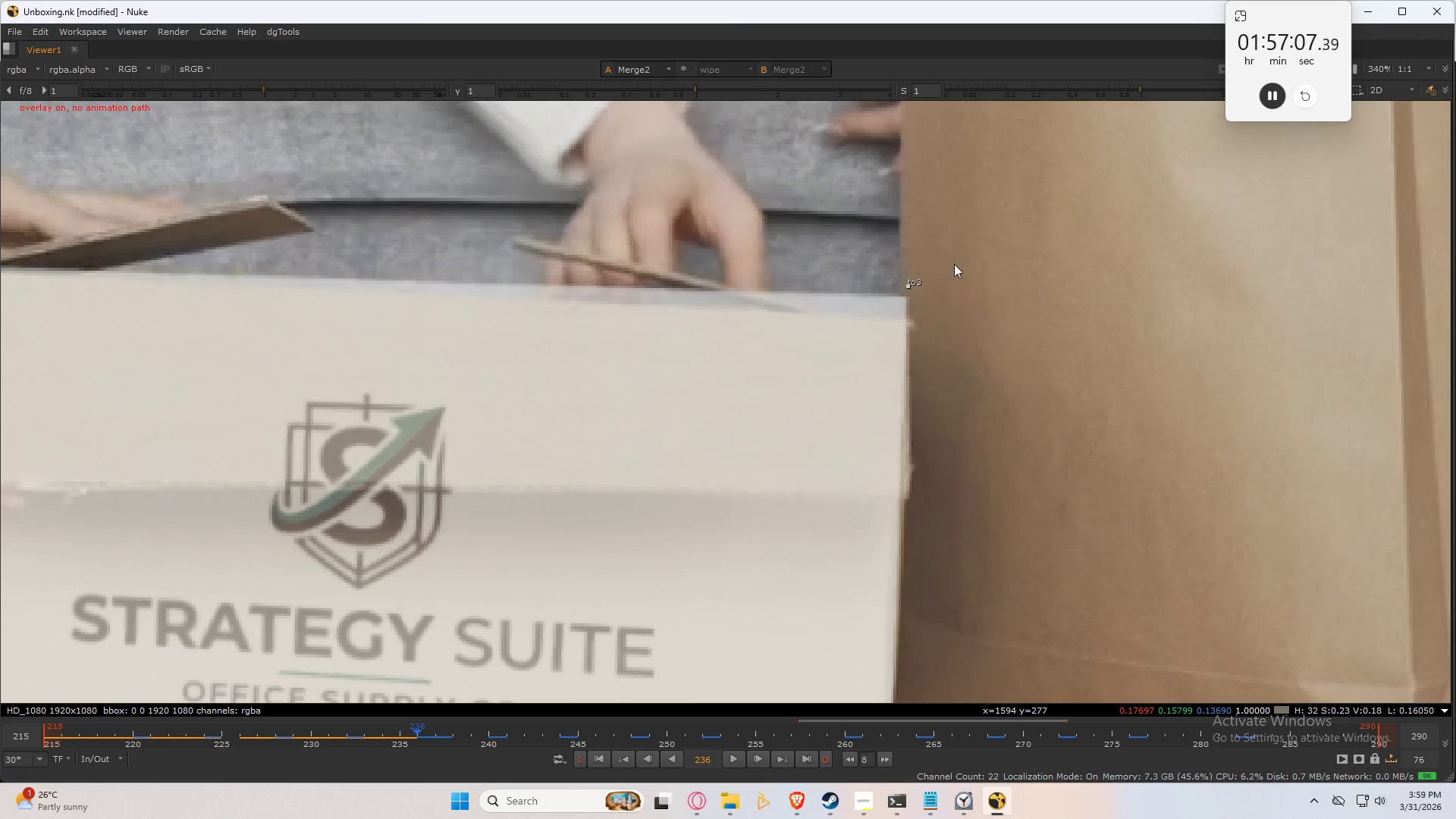 
left_click_drag(start_coordinate=[954, 259], to_coordinate=[852, 323])
 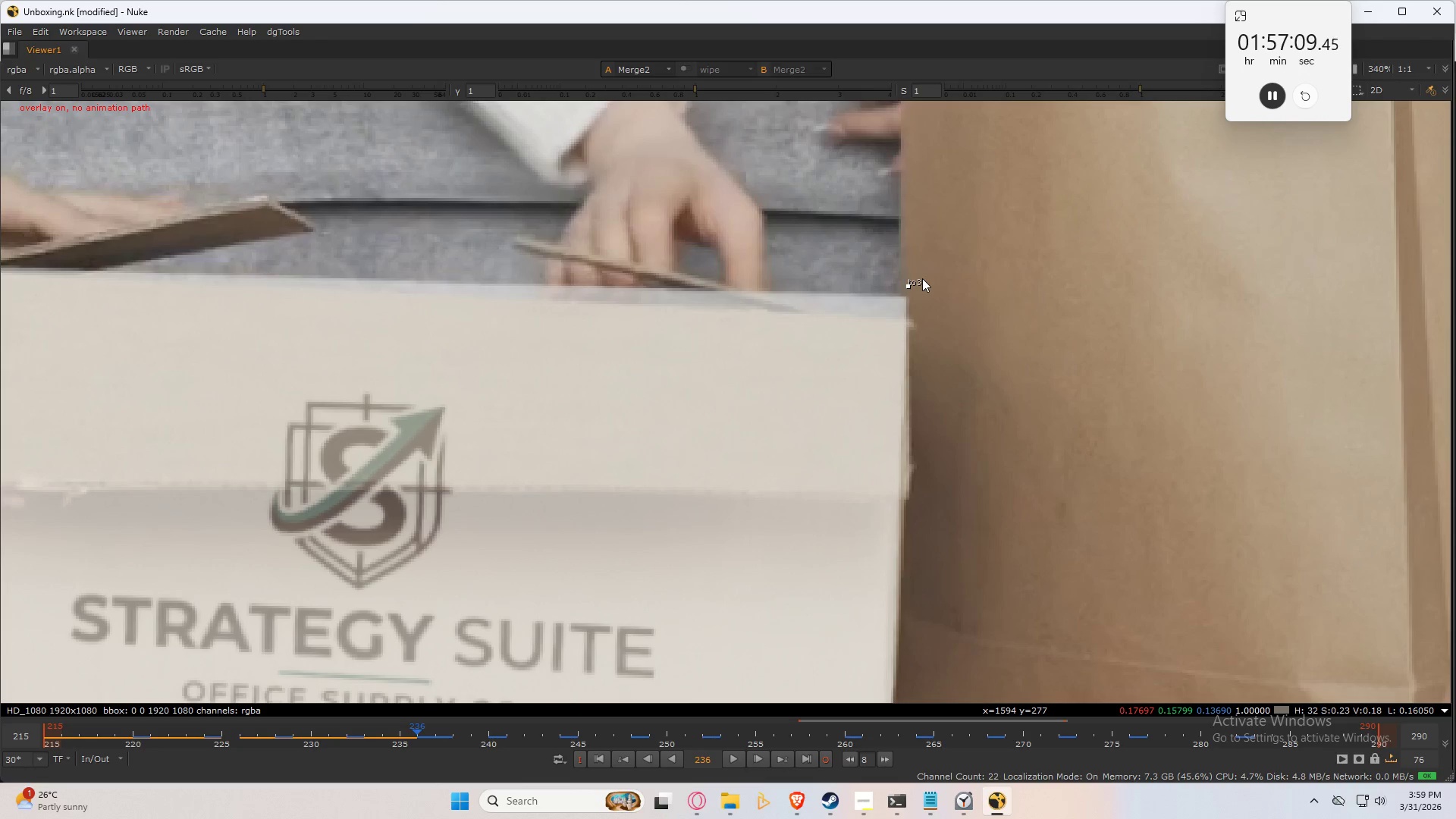 
key(Numpad2)
 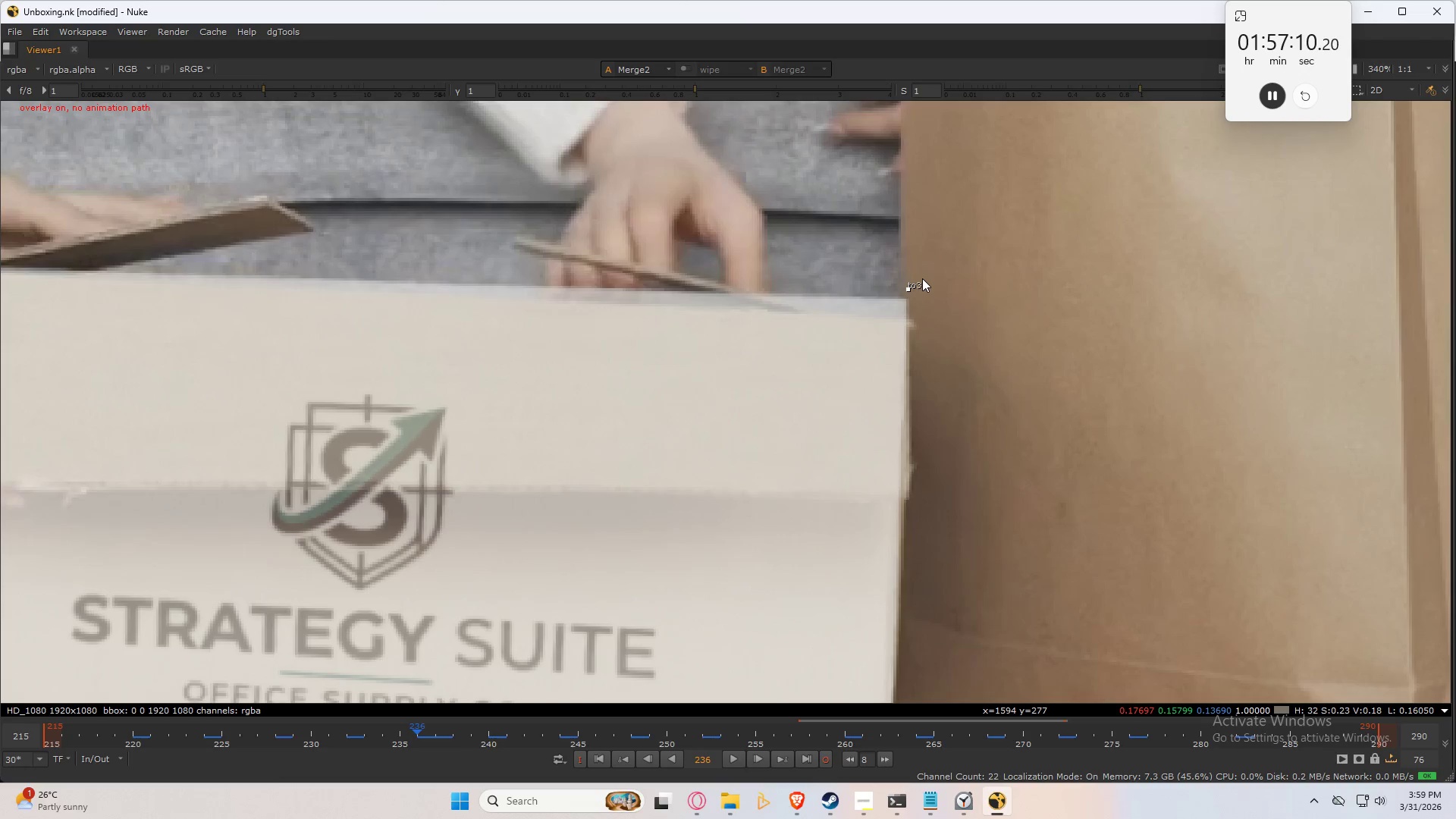 
key(Numpad2)
 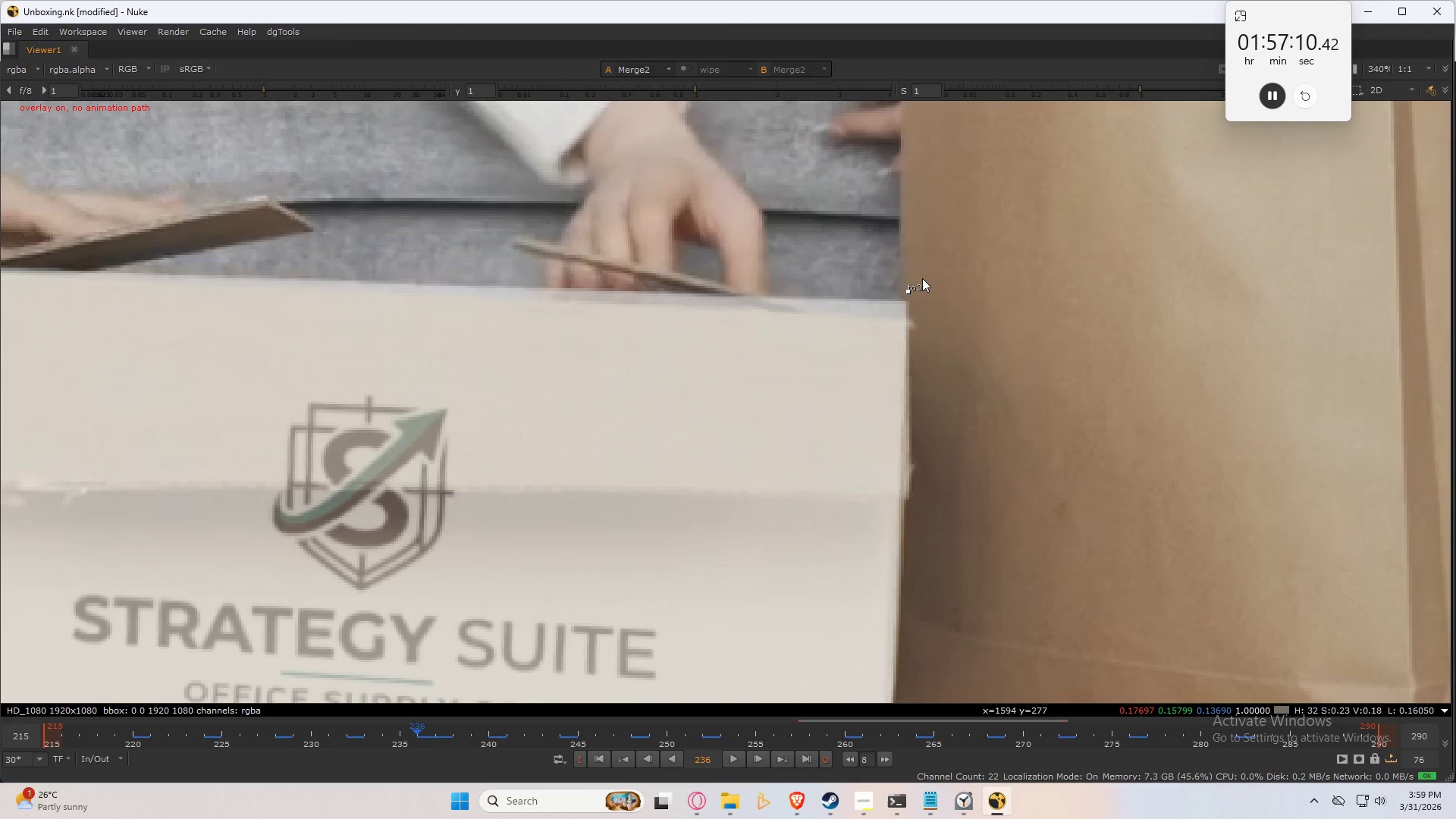 
key(Numpad2)
 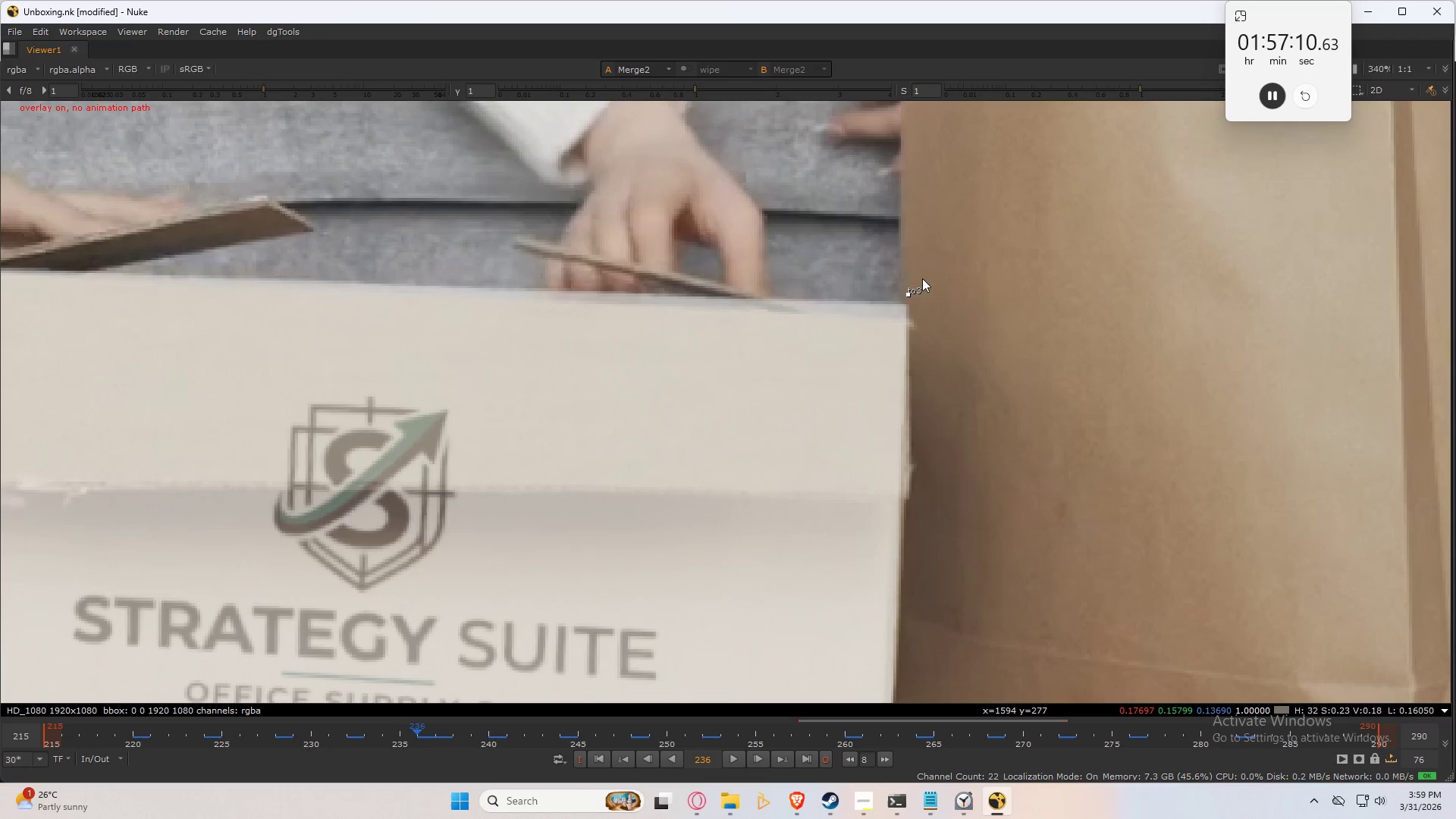 
key(Numpad2)
 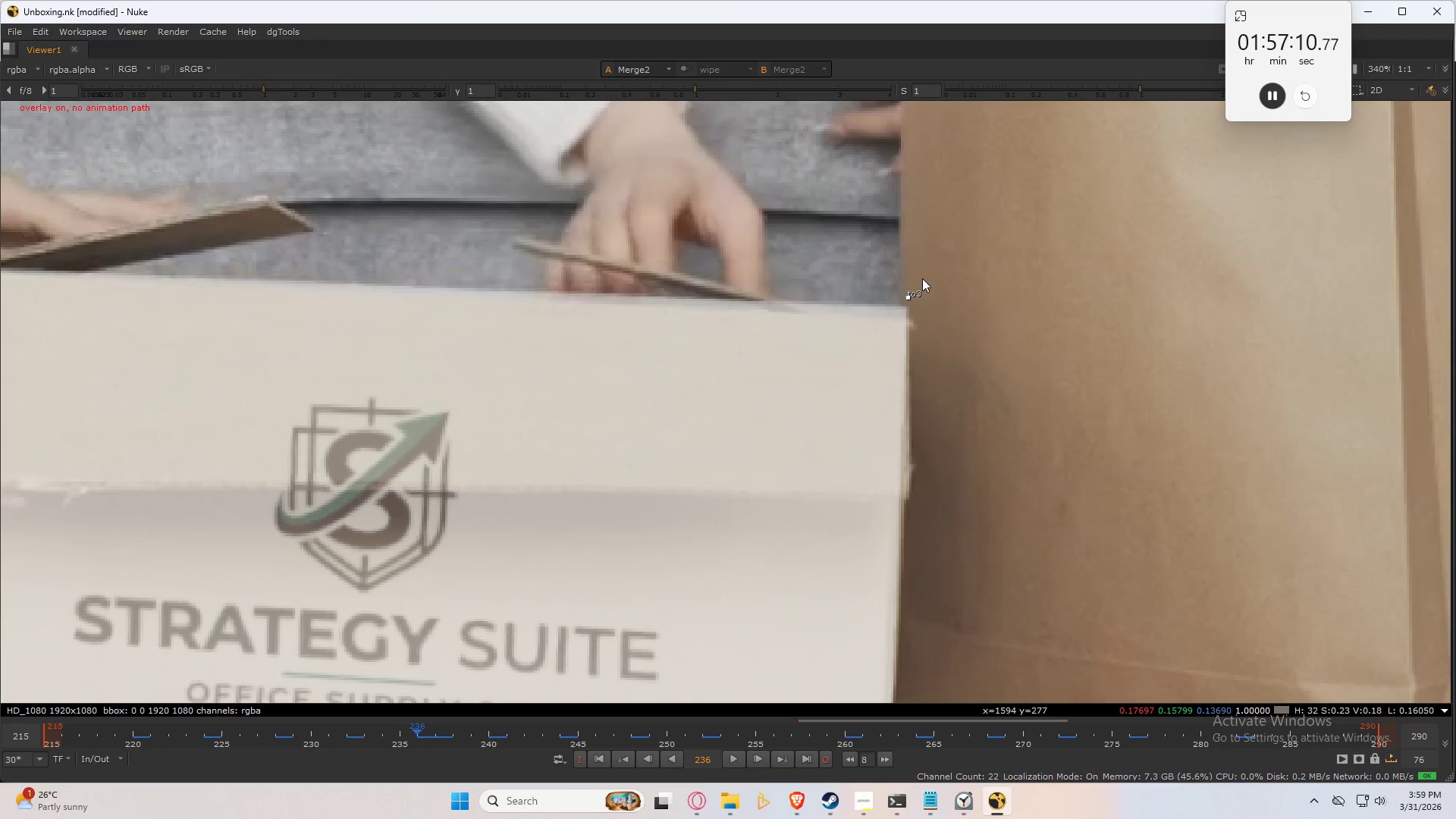 
key(Numpad2)
 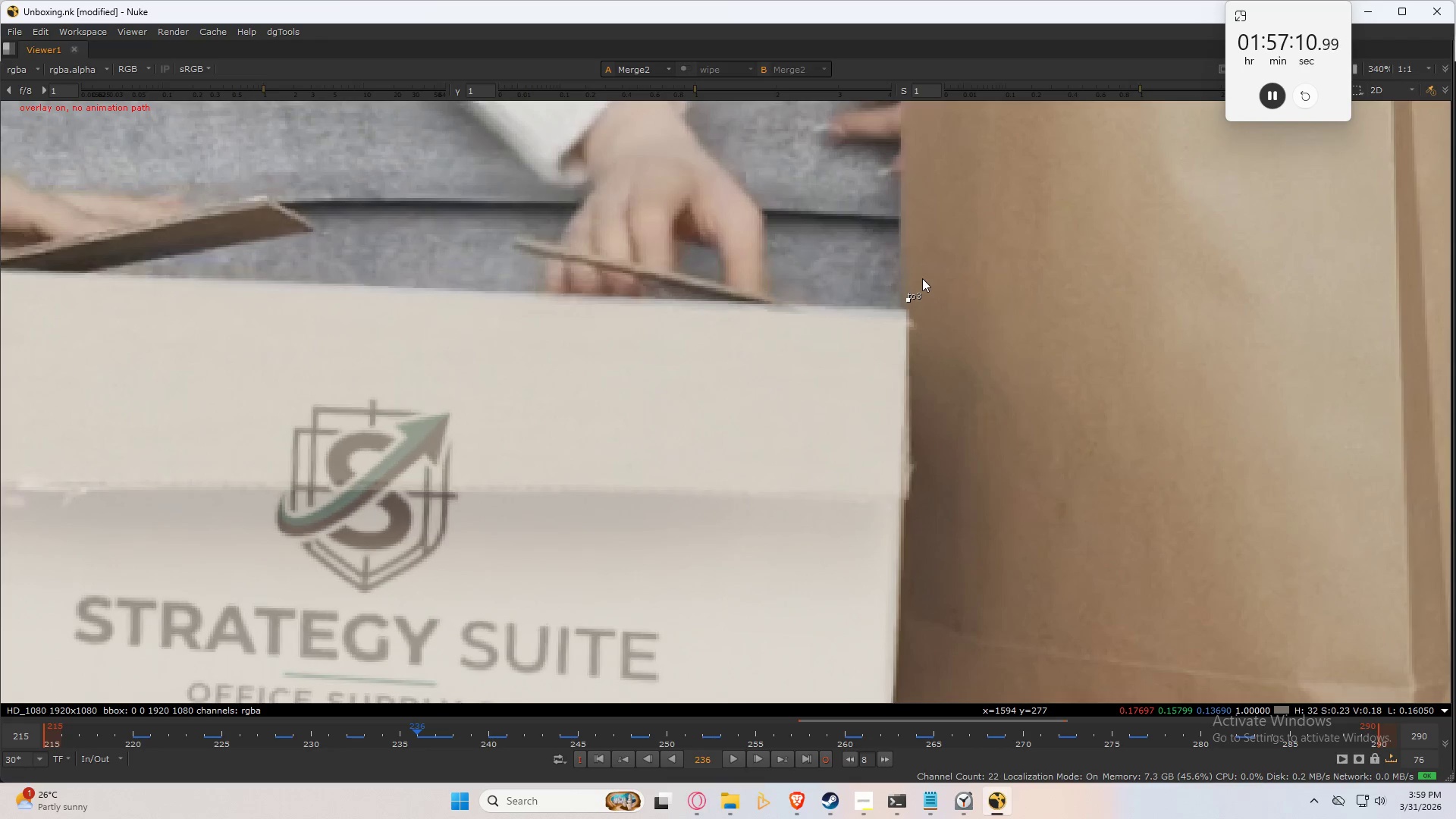 
key(Numpad2)
 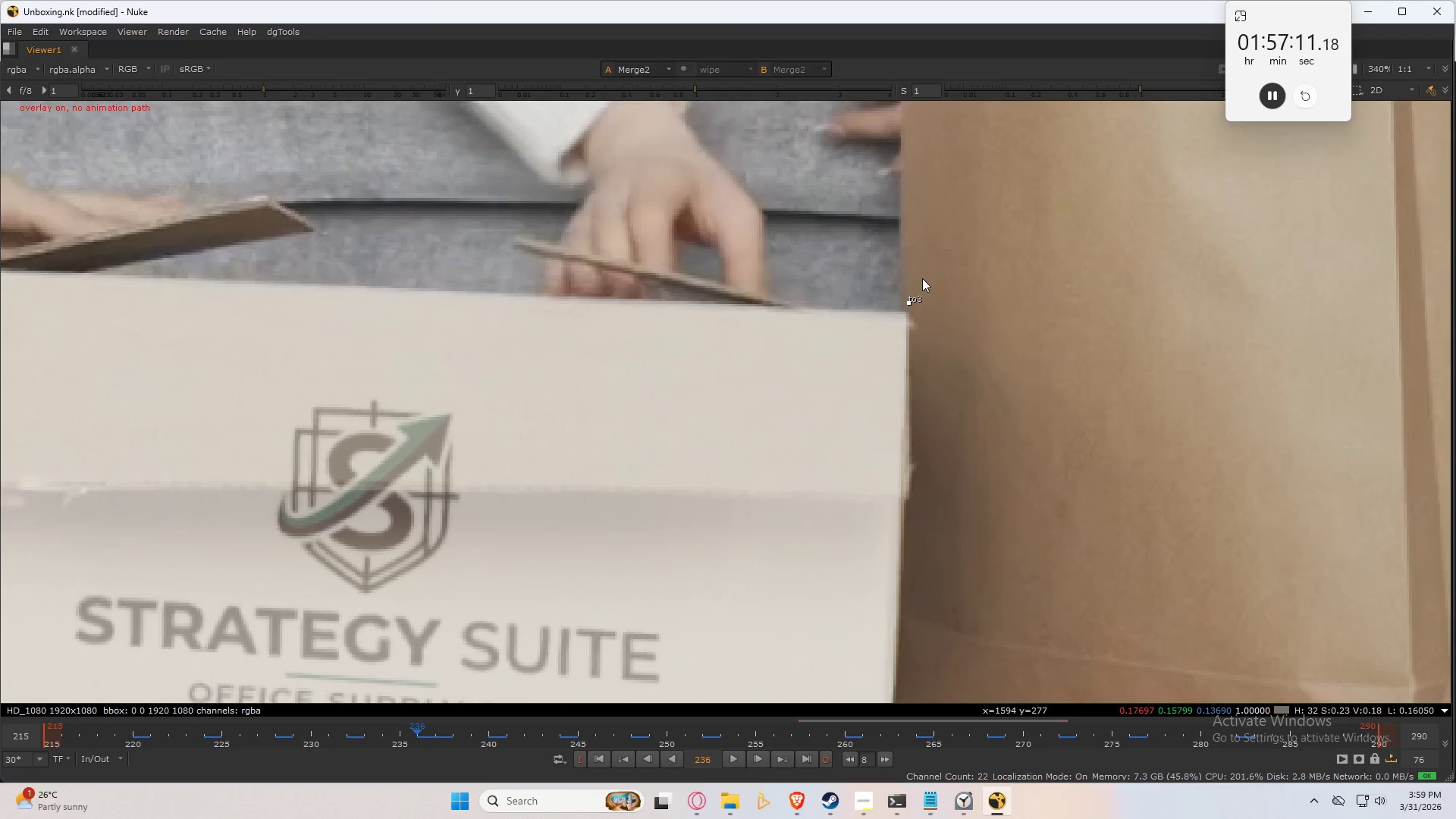 
key(Numpad2)
 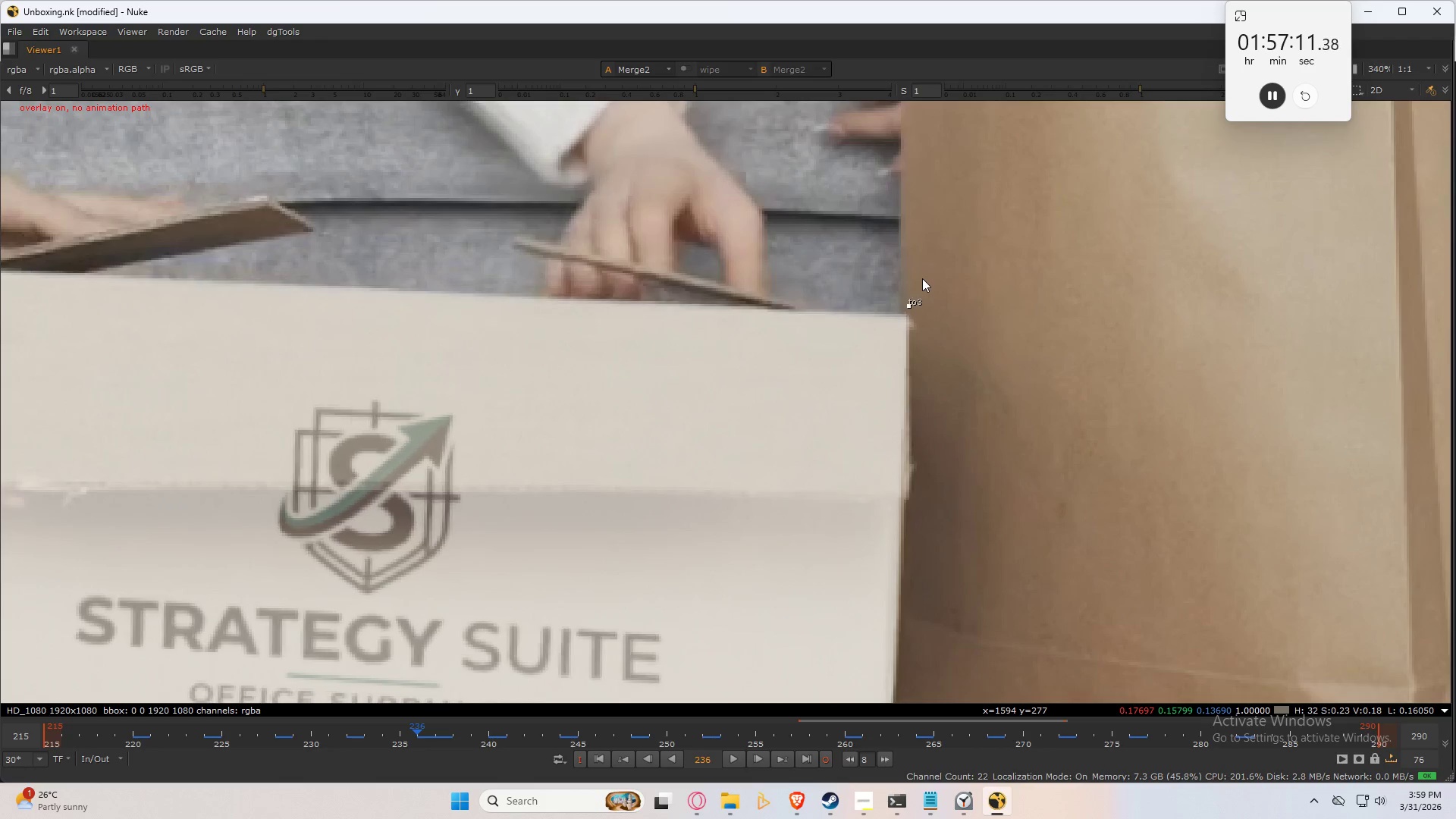 
key(Numpad2)
 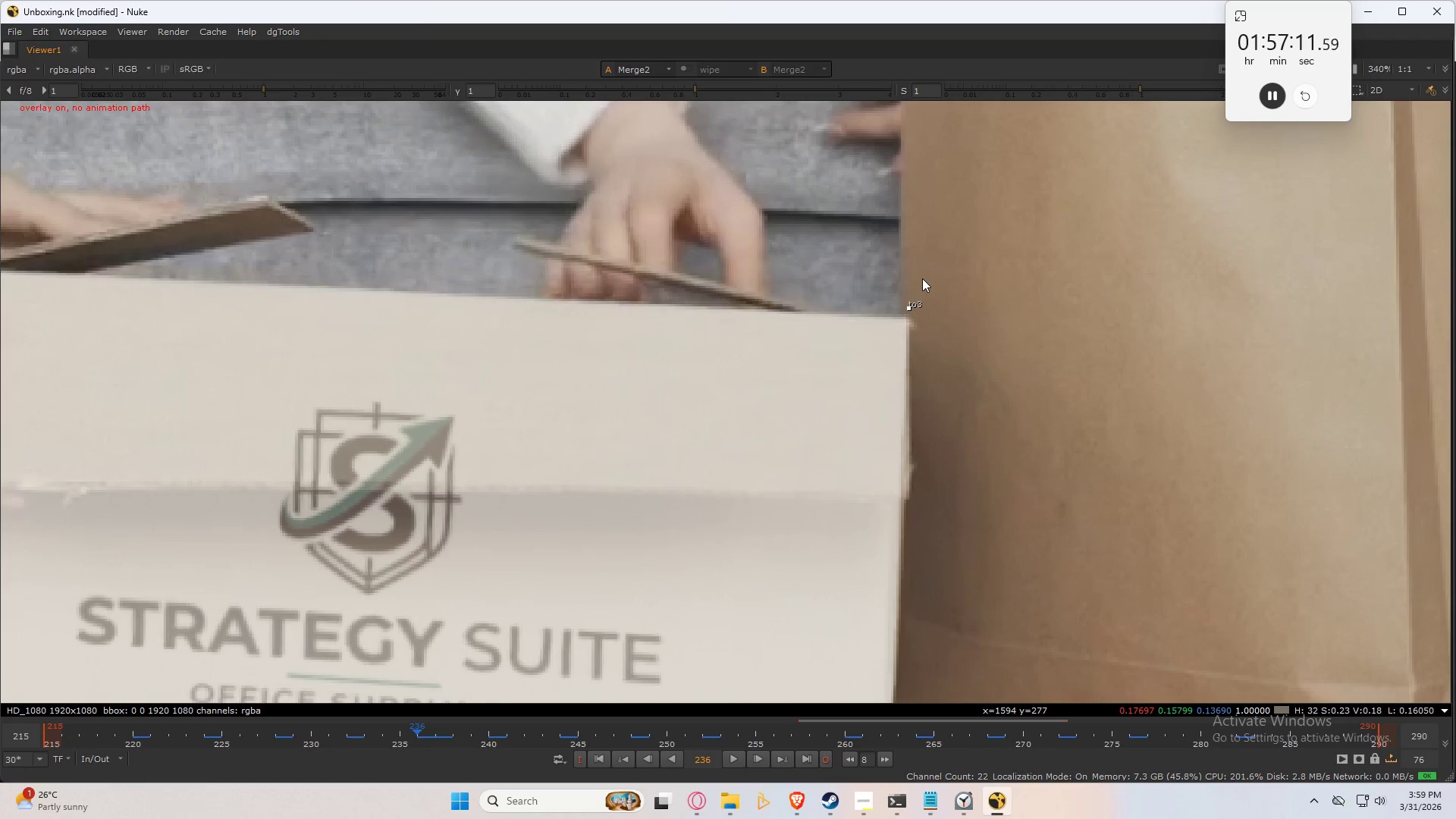 
key(Numpad2)
 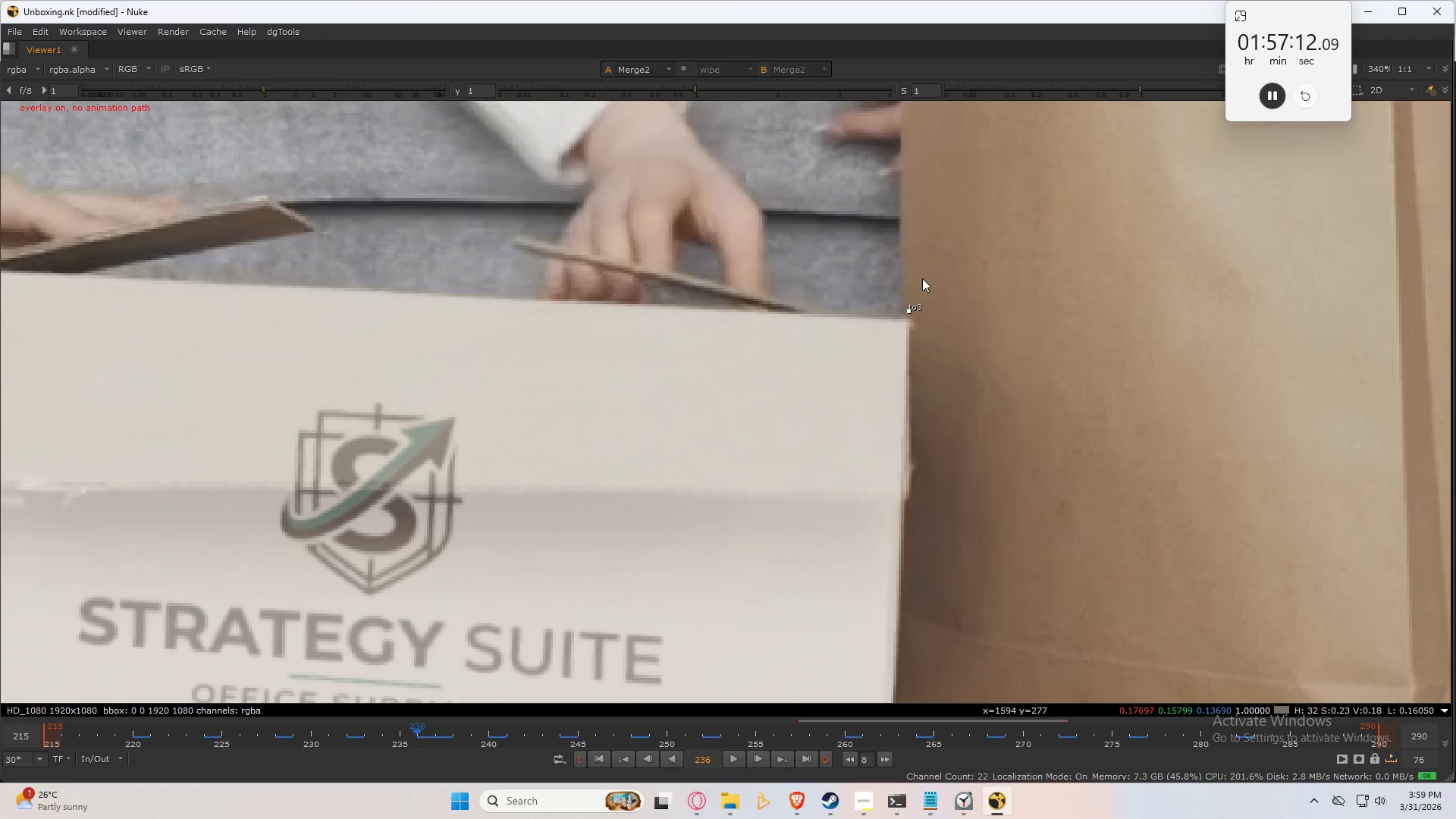 
key(Numpad1)
 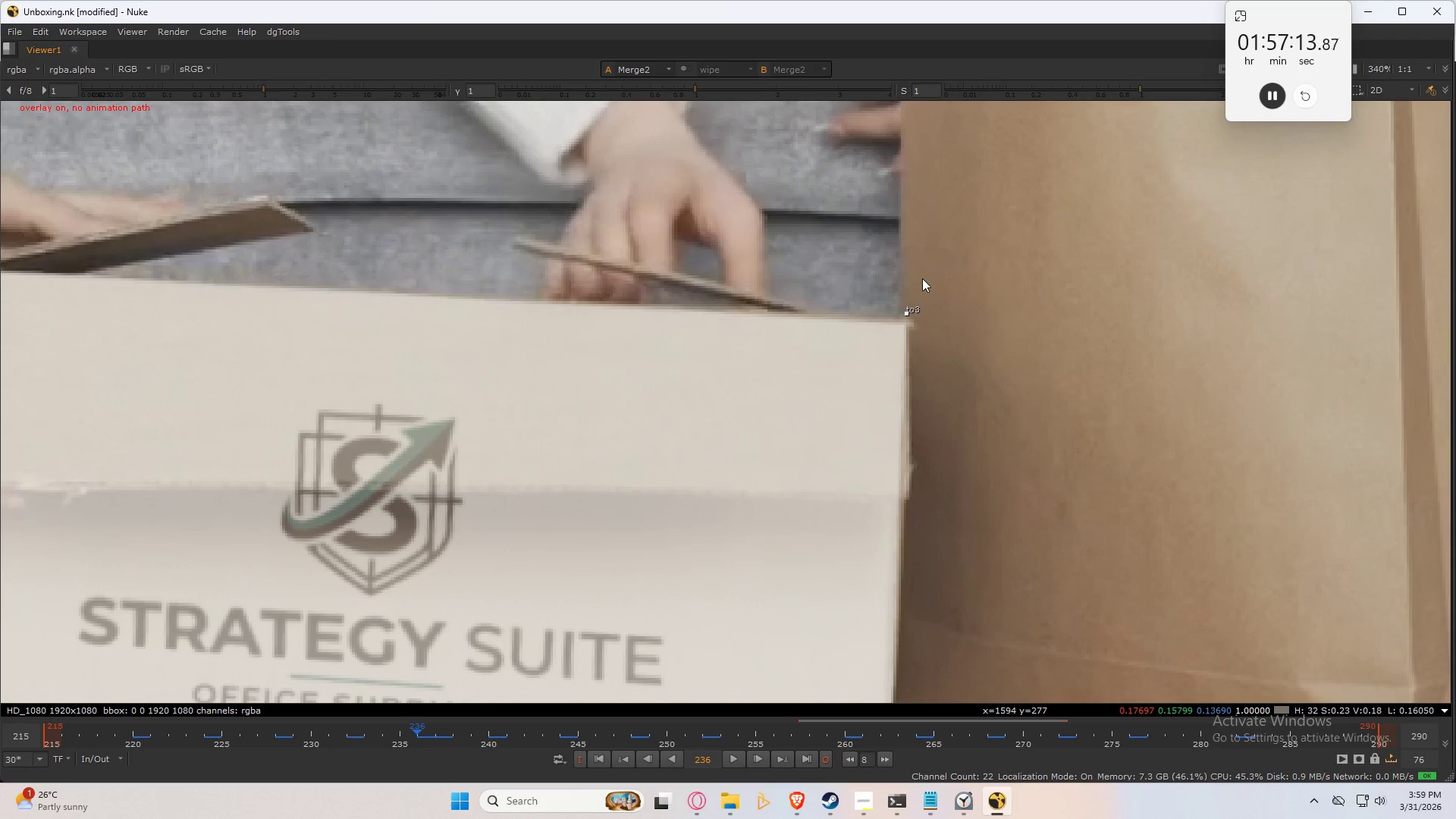 
key(ArrowRight)
 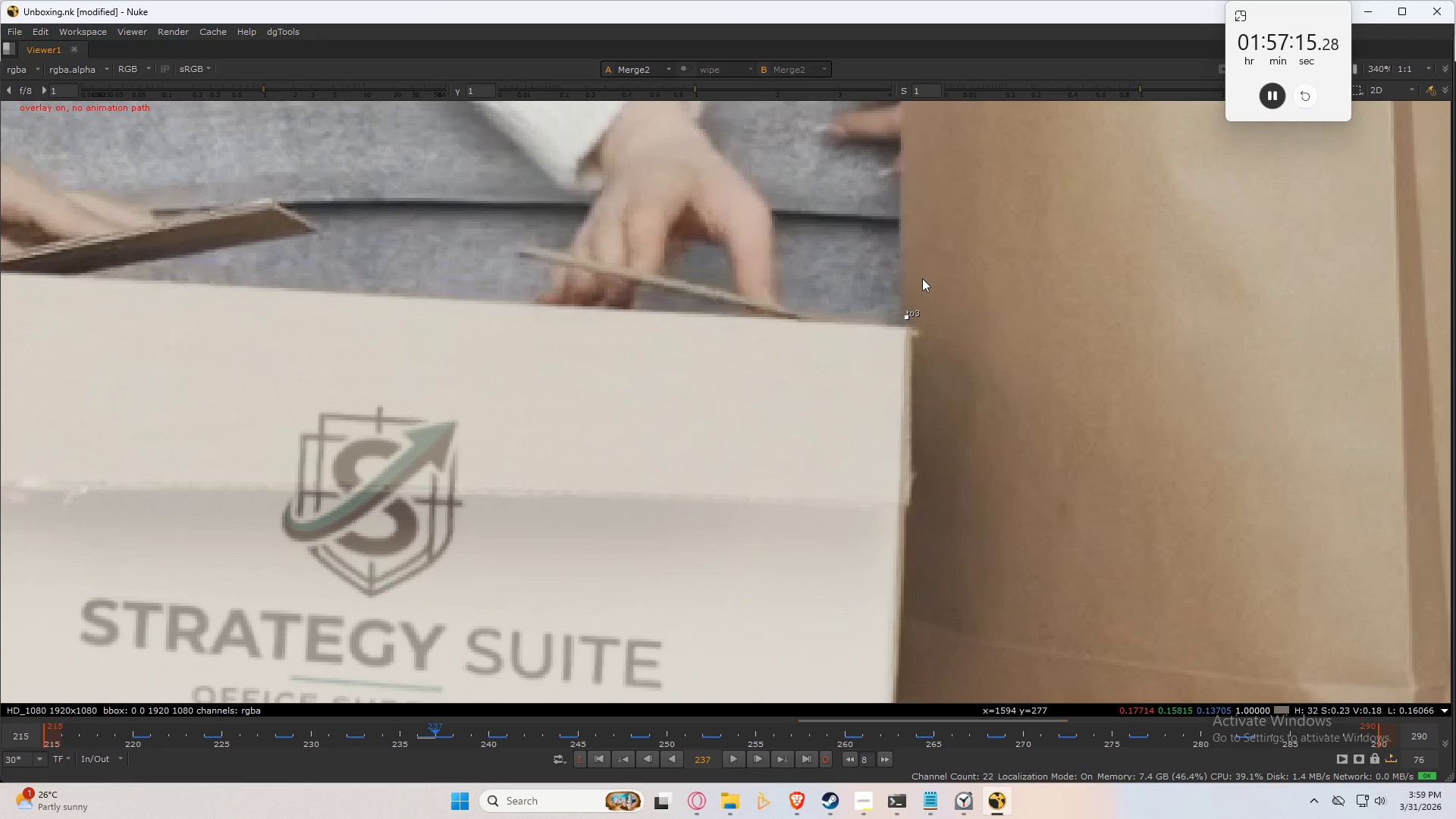 
key(Numpad6)
 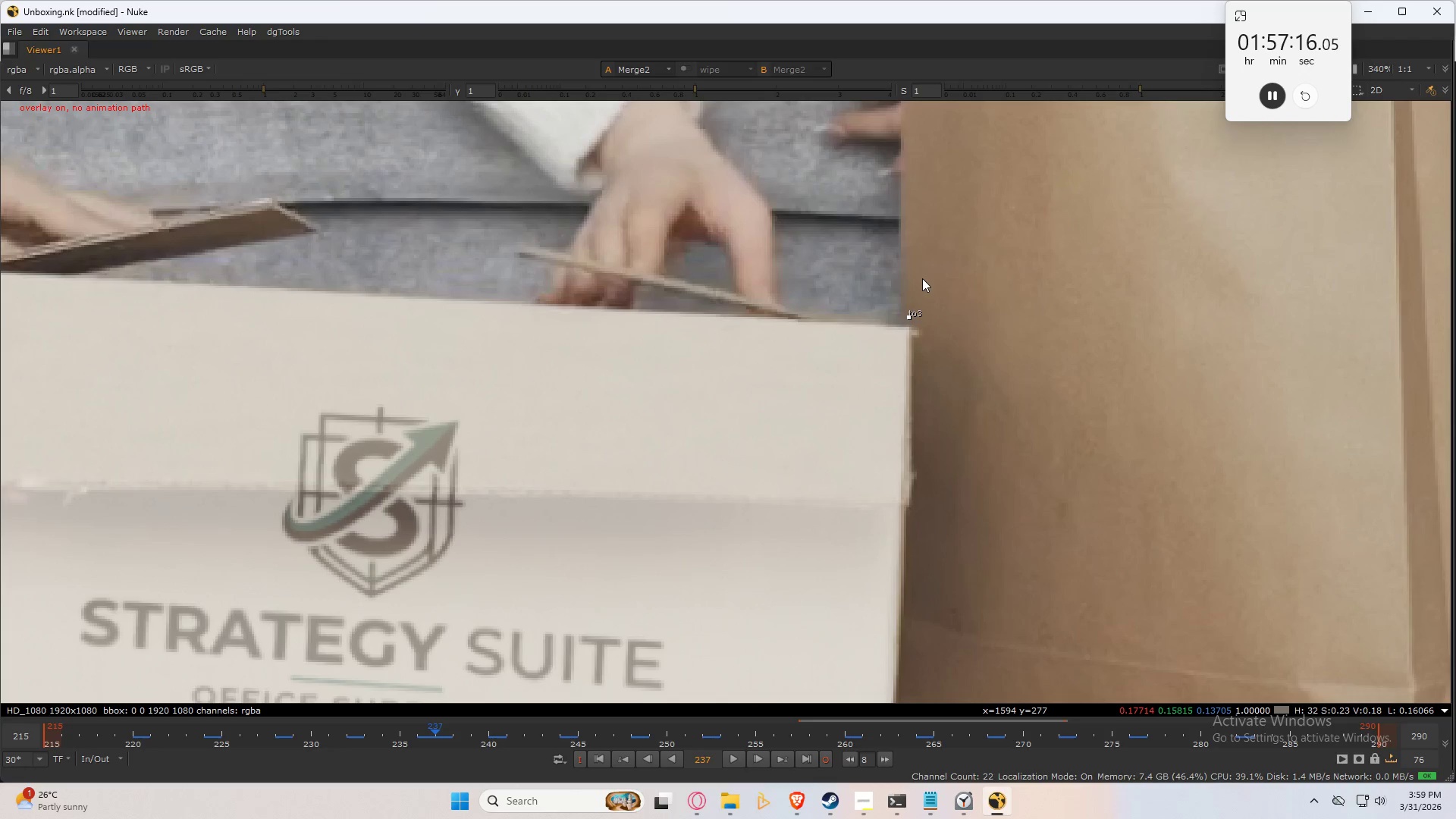 
key(Numpad6)
 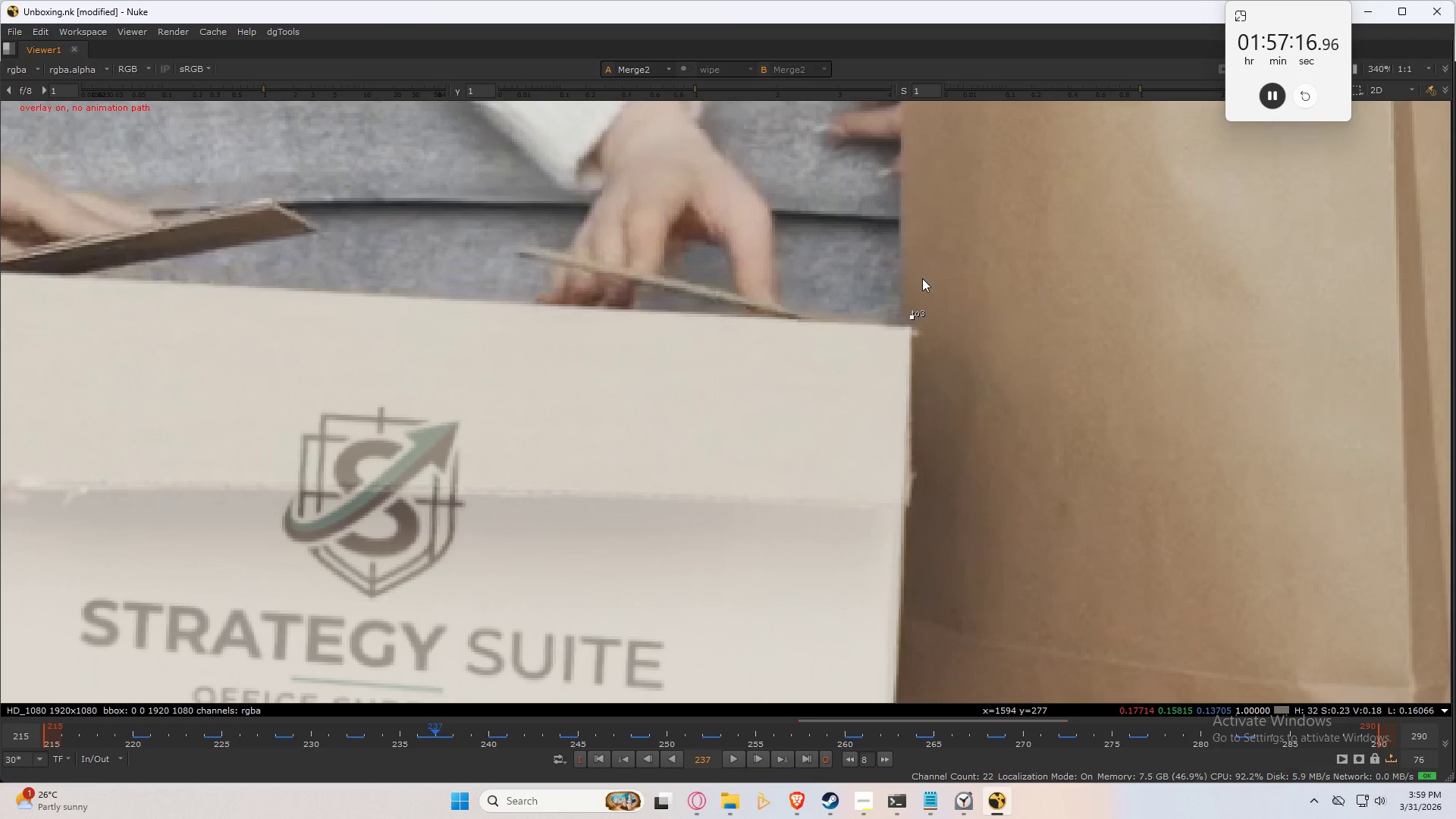 
key(ArrowLeft)
 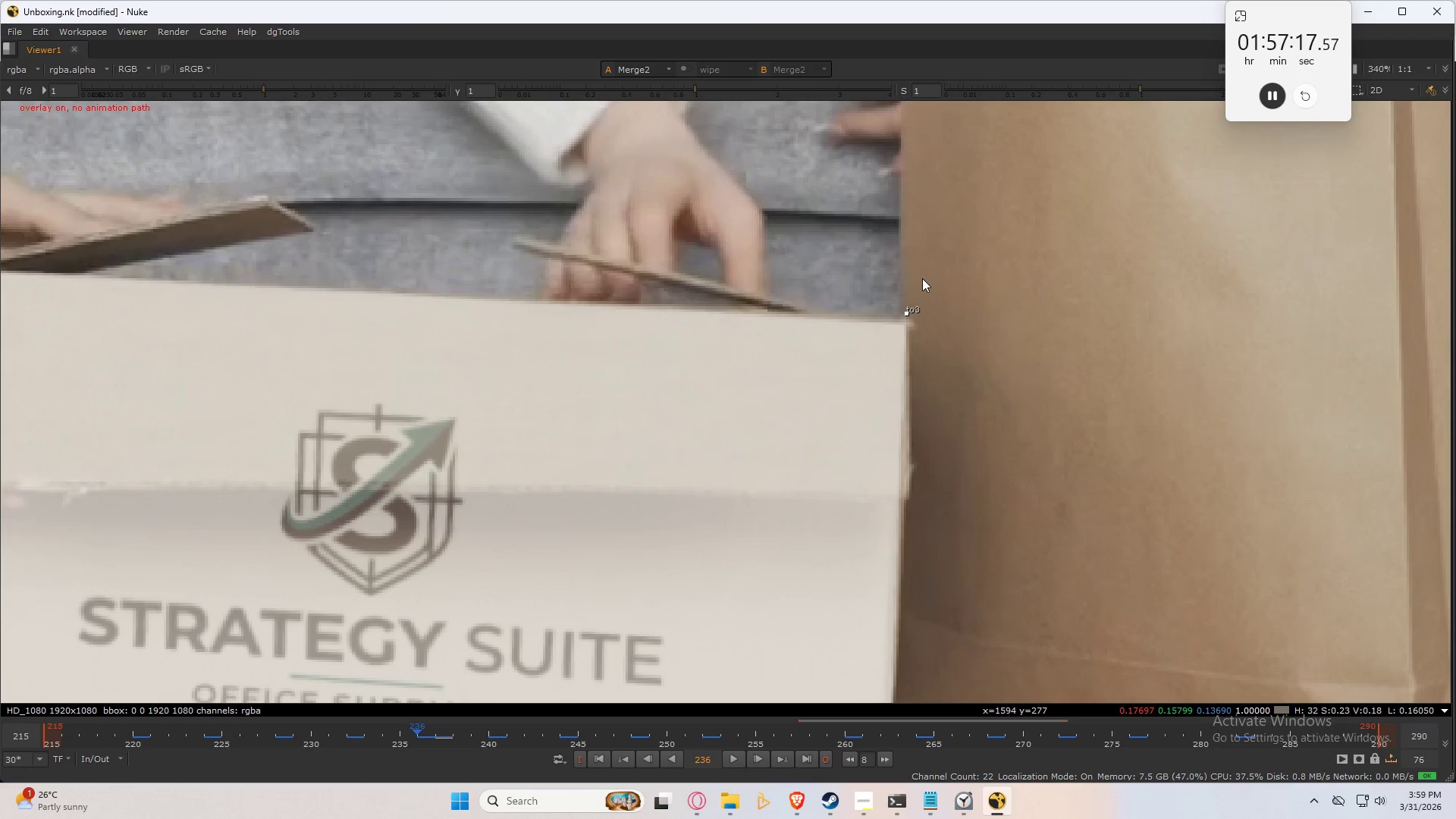 
key(ArrowRight)
 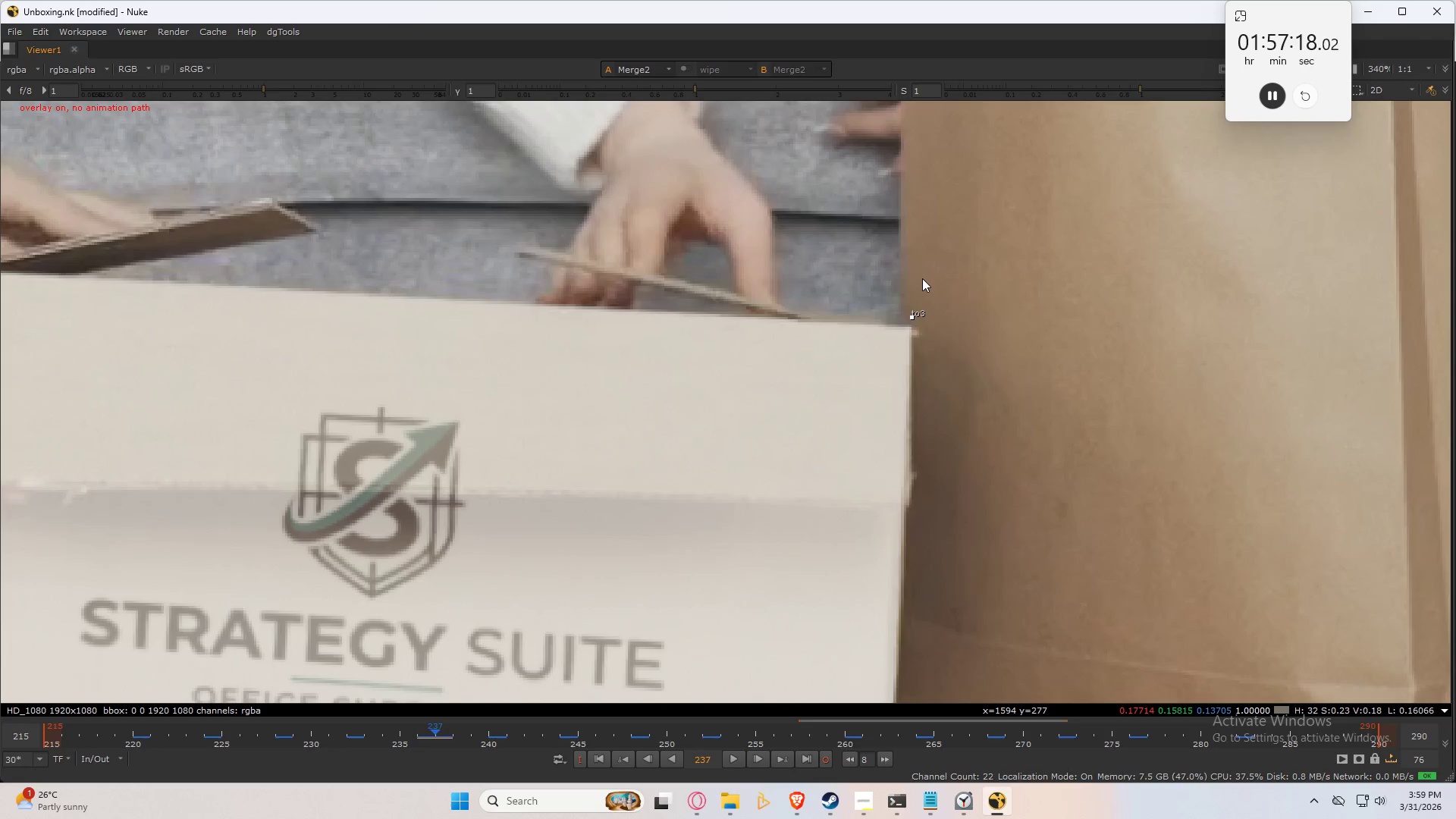 
key(ArrowLeft)
 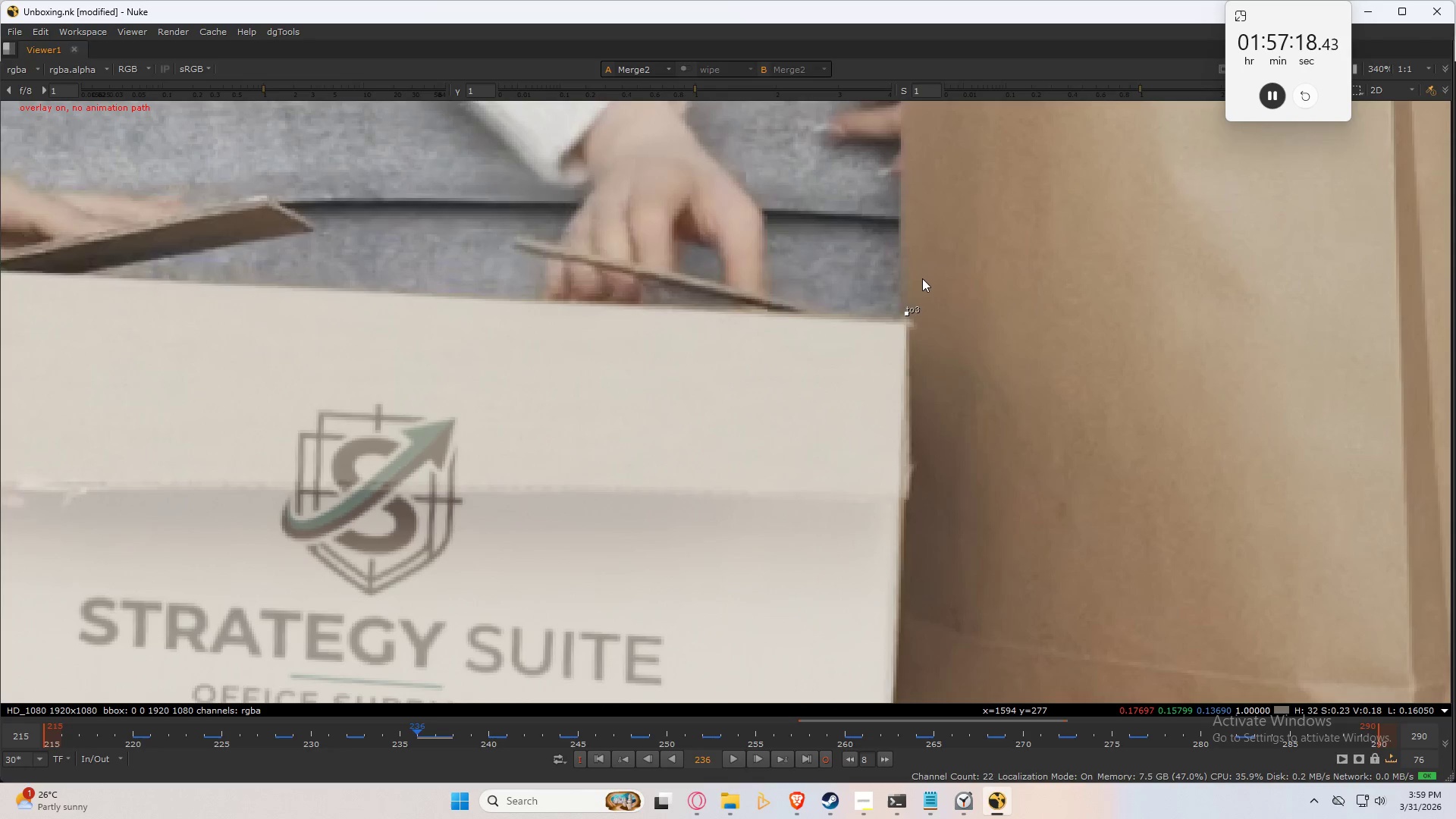 
key(ArrowRight)
 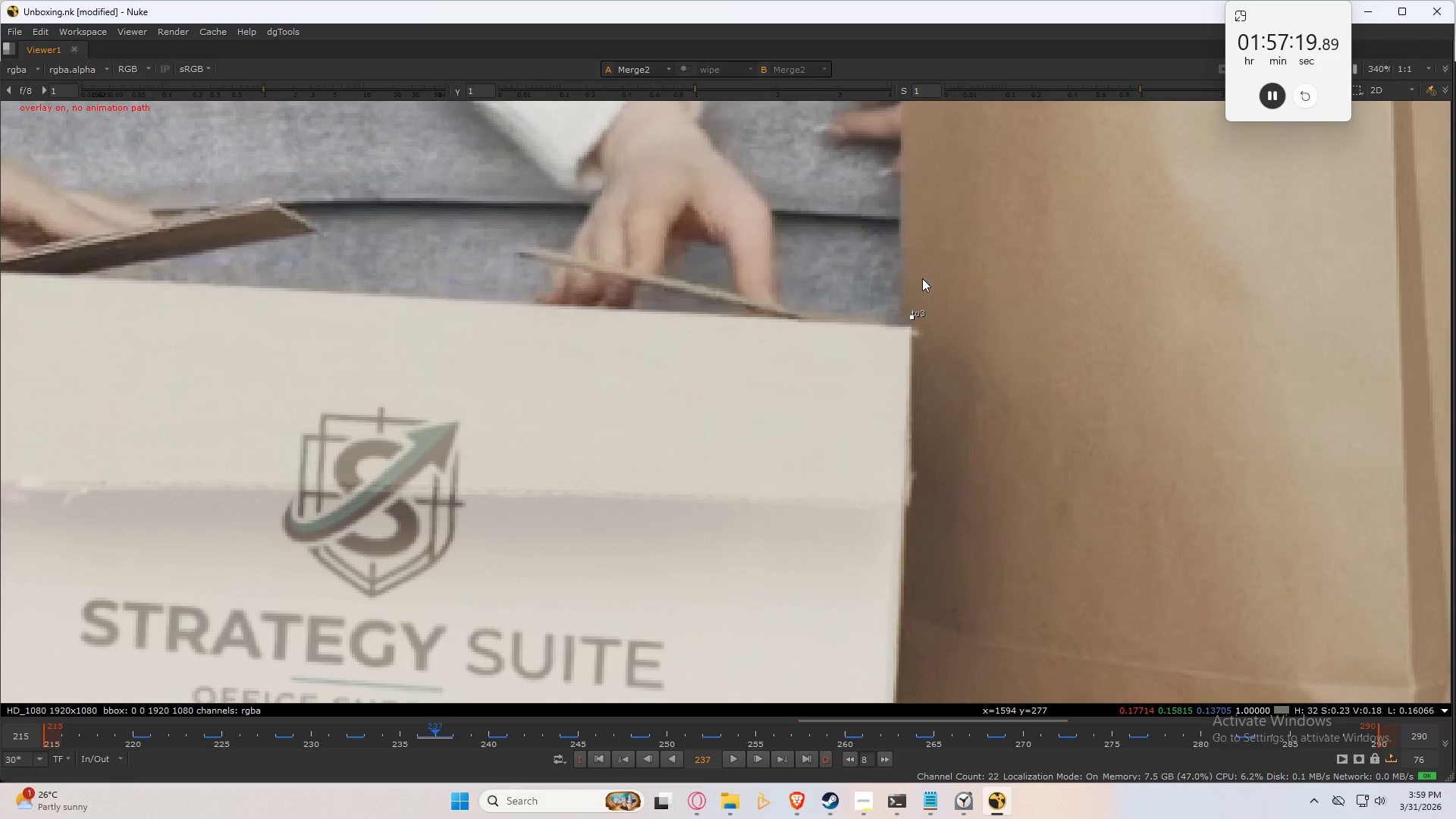 
key(ArrowRight)
 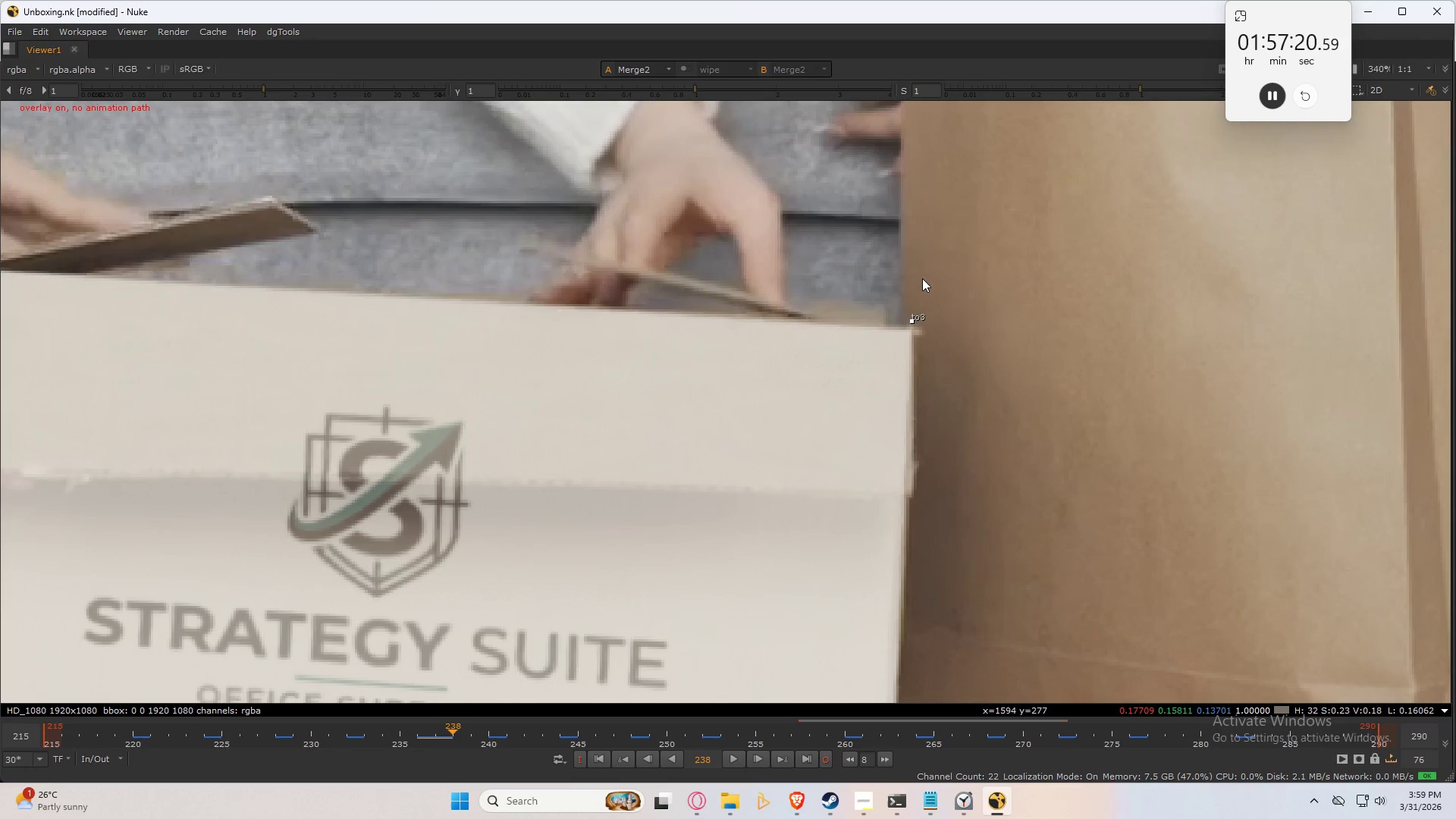 
key(ArrowRight)
 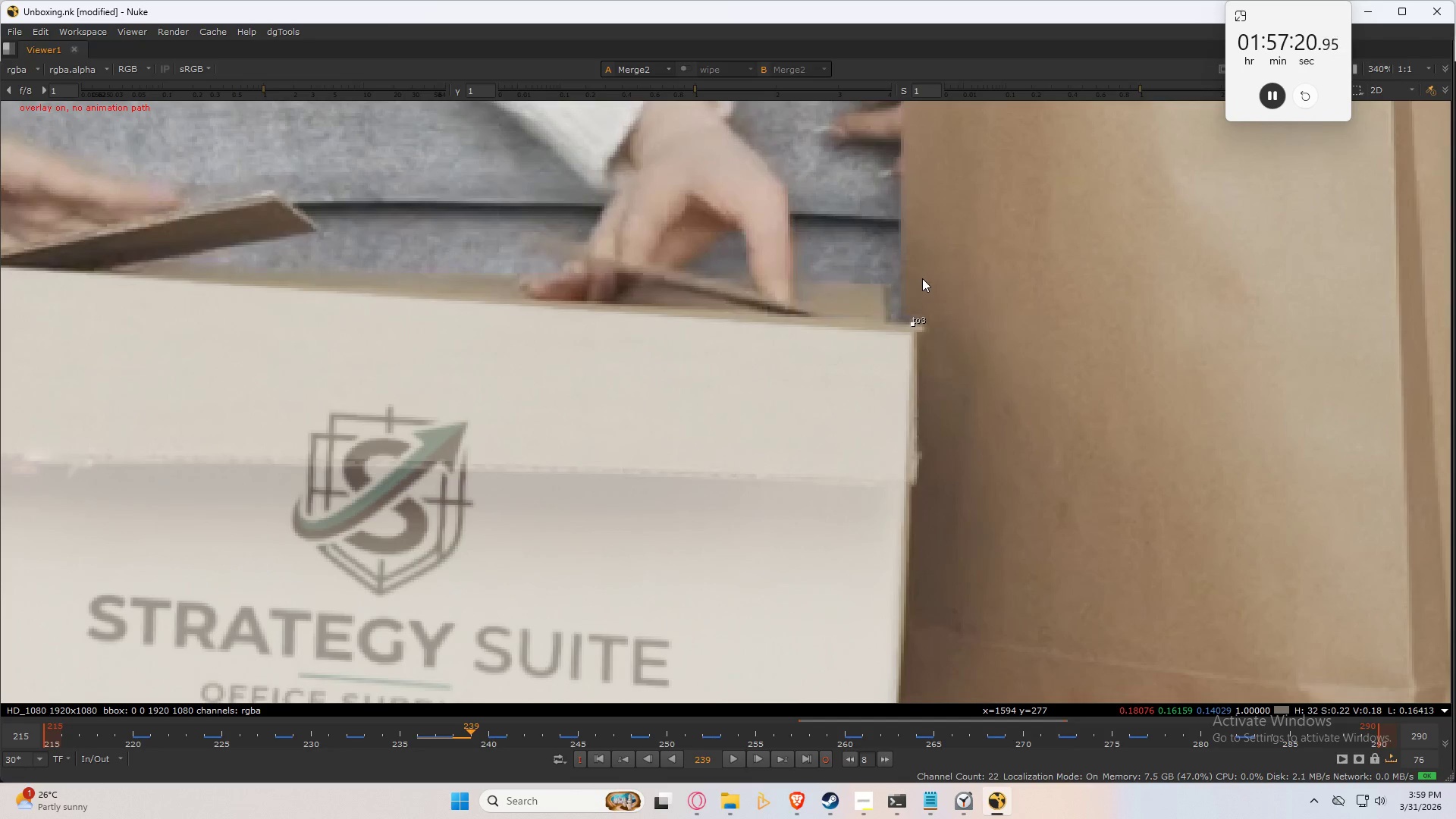 
key(ArrowRight)
 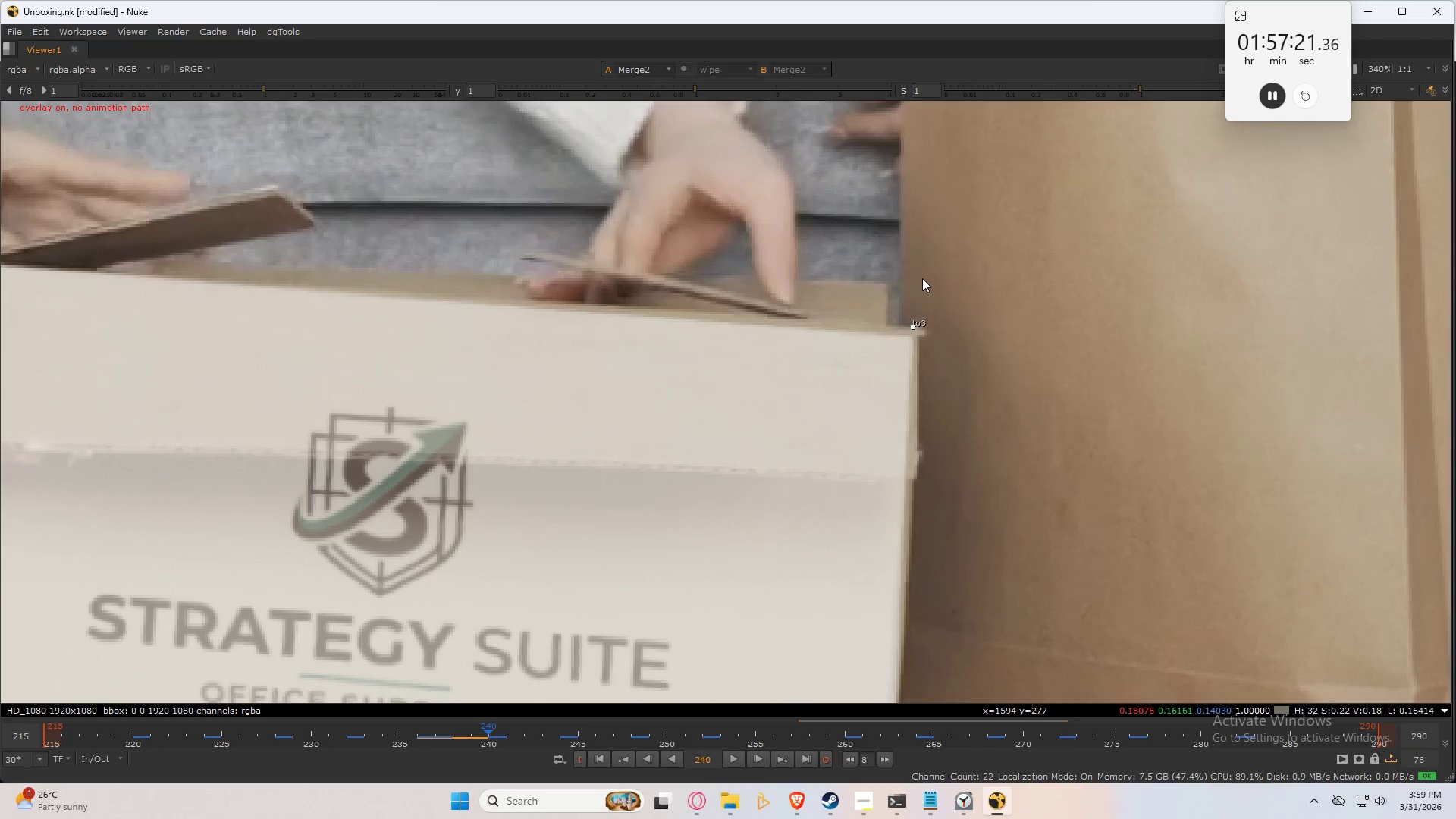 
key(ArrowRight)
 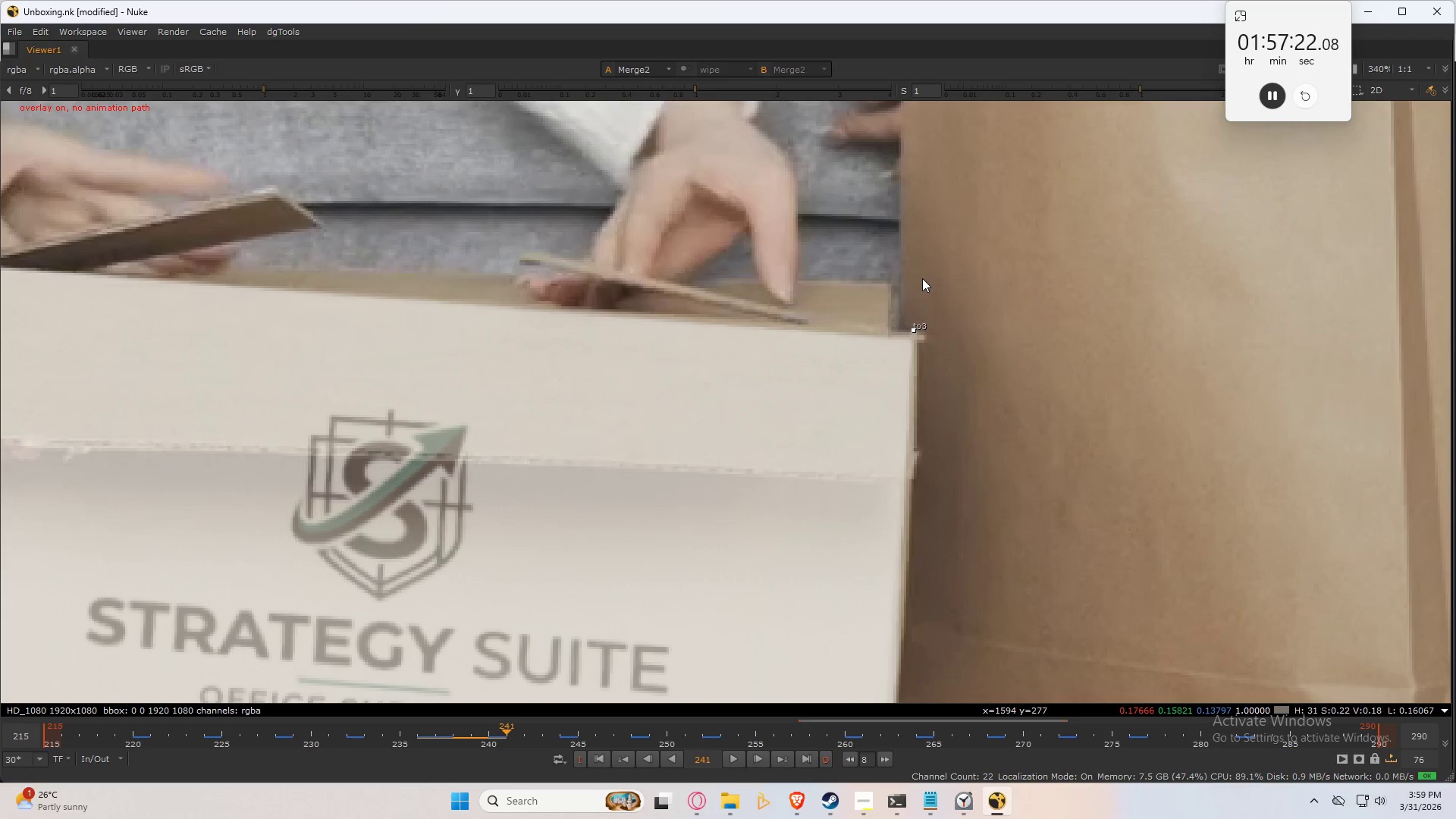 
key(ArrowLeft)
 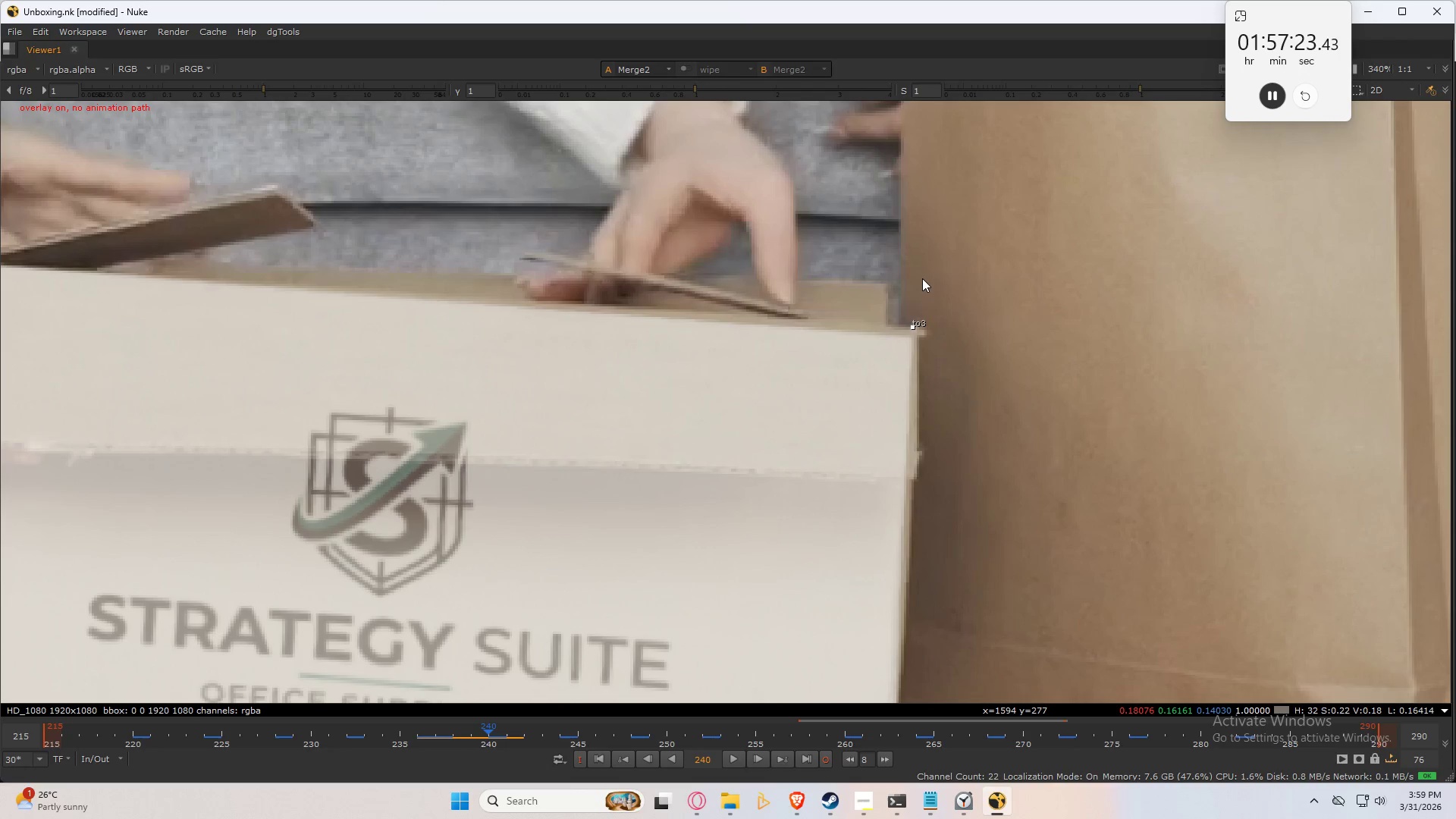 
key(Numpad9)
 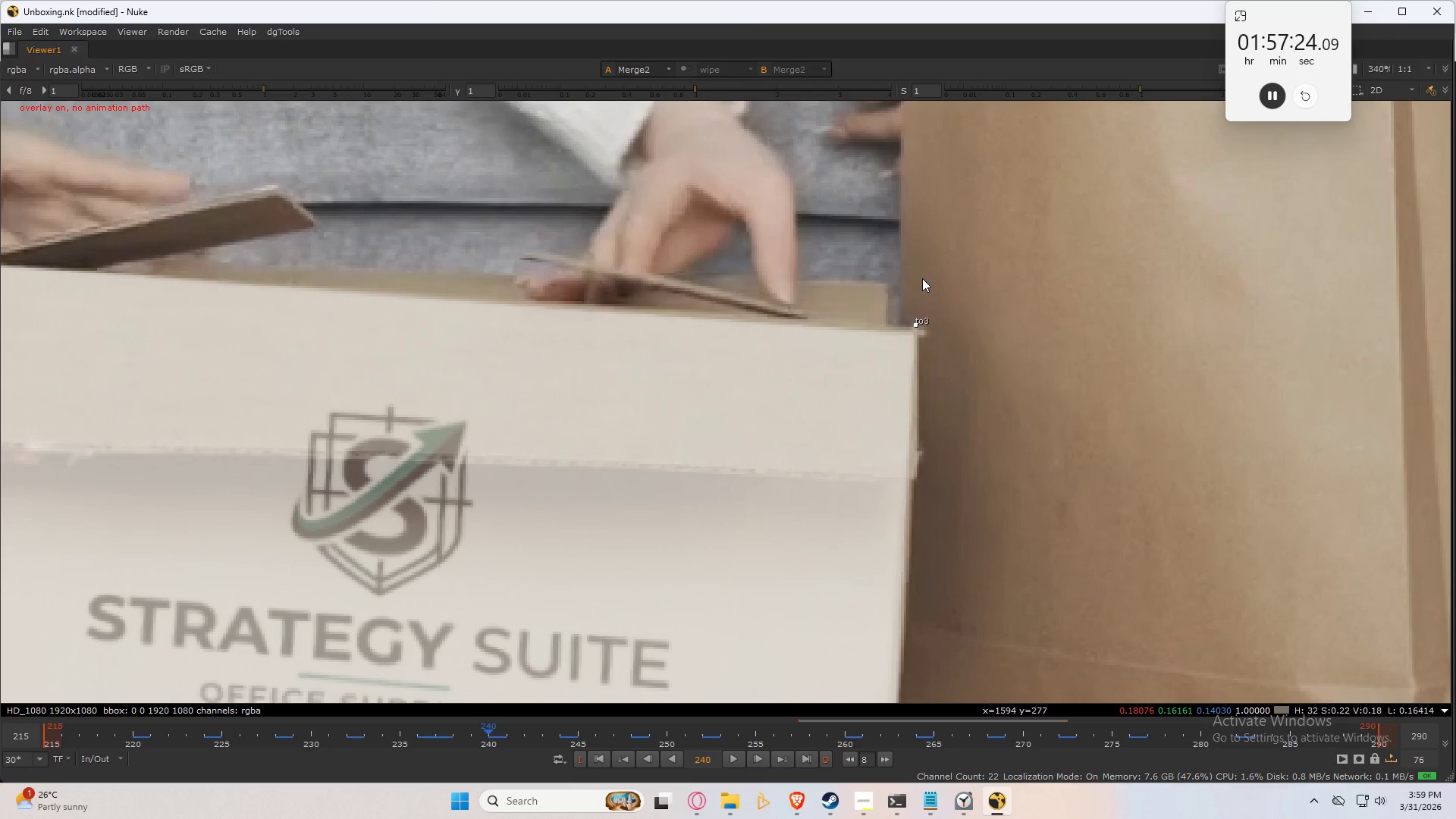 
key(Numpad8)
 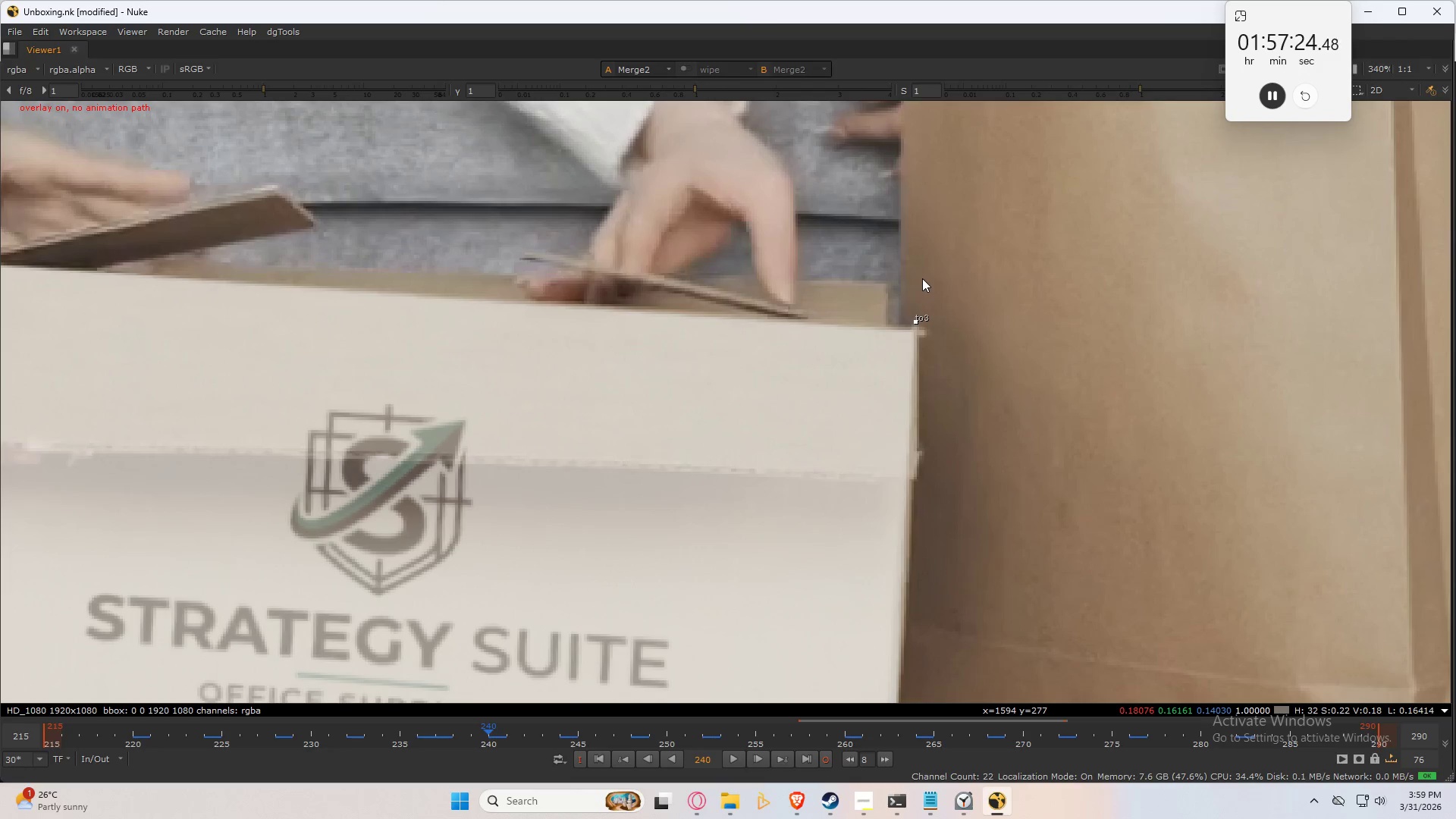 
key(Numpad9)
 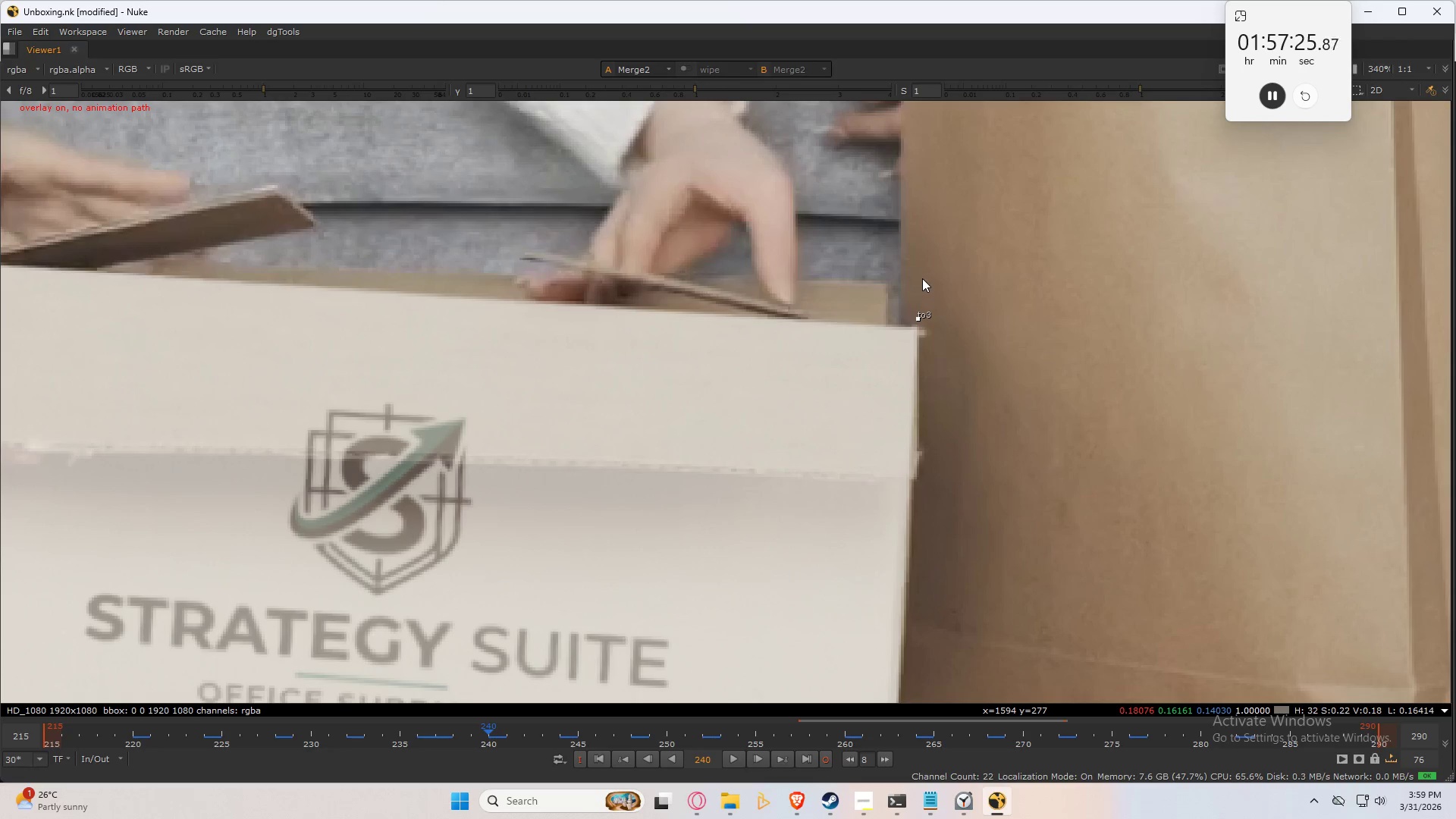 
key(ArrowRight)
 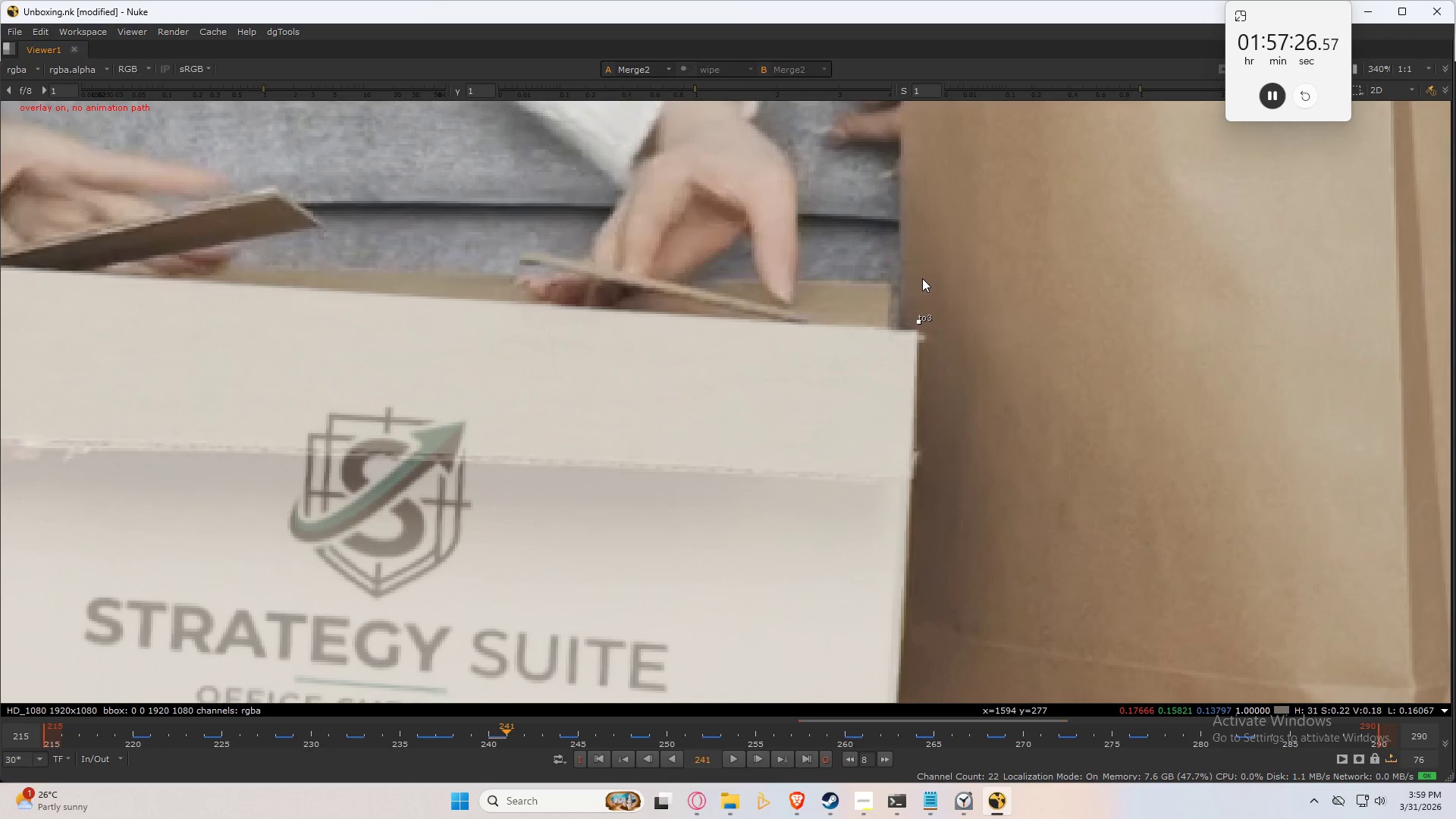 
key(ArrowRight)
 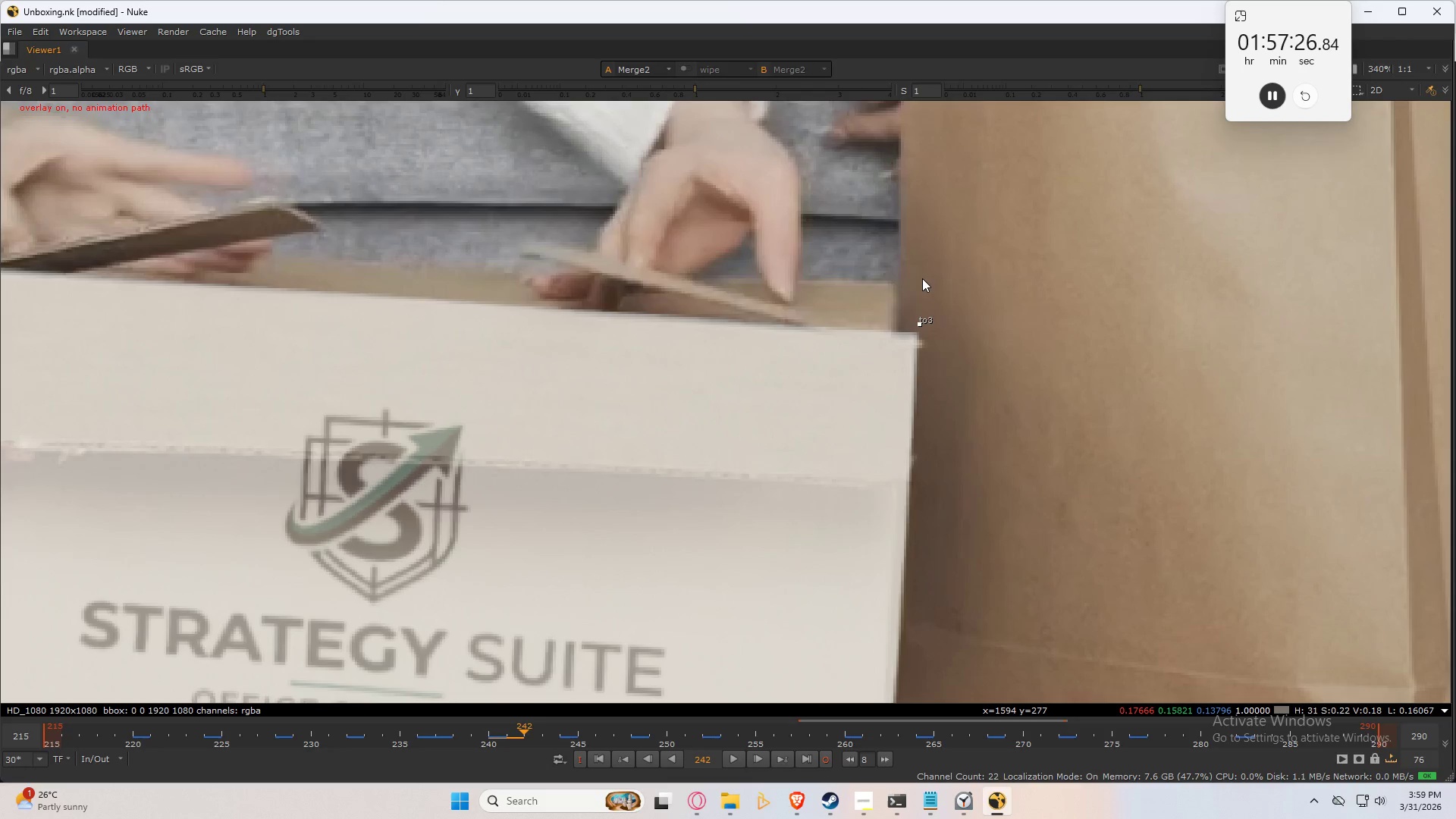 
key(ArrowRight)
 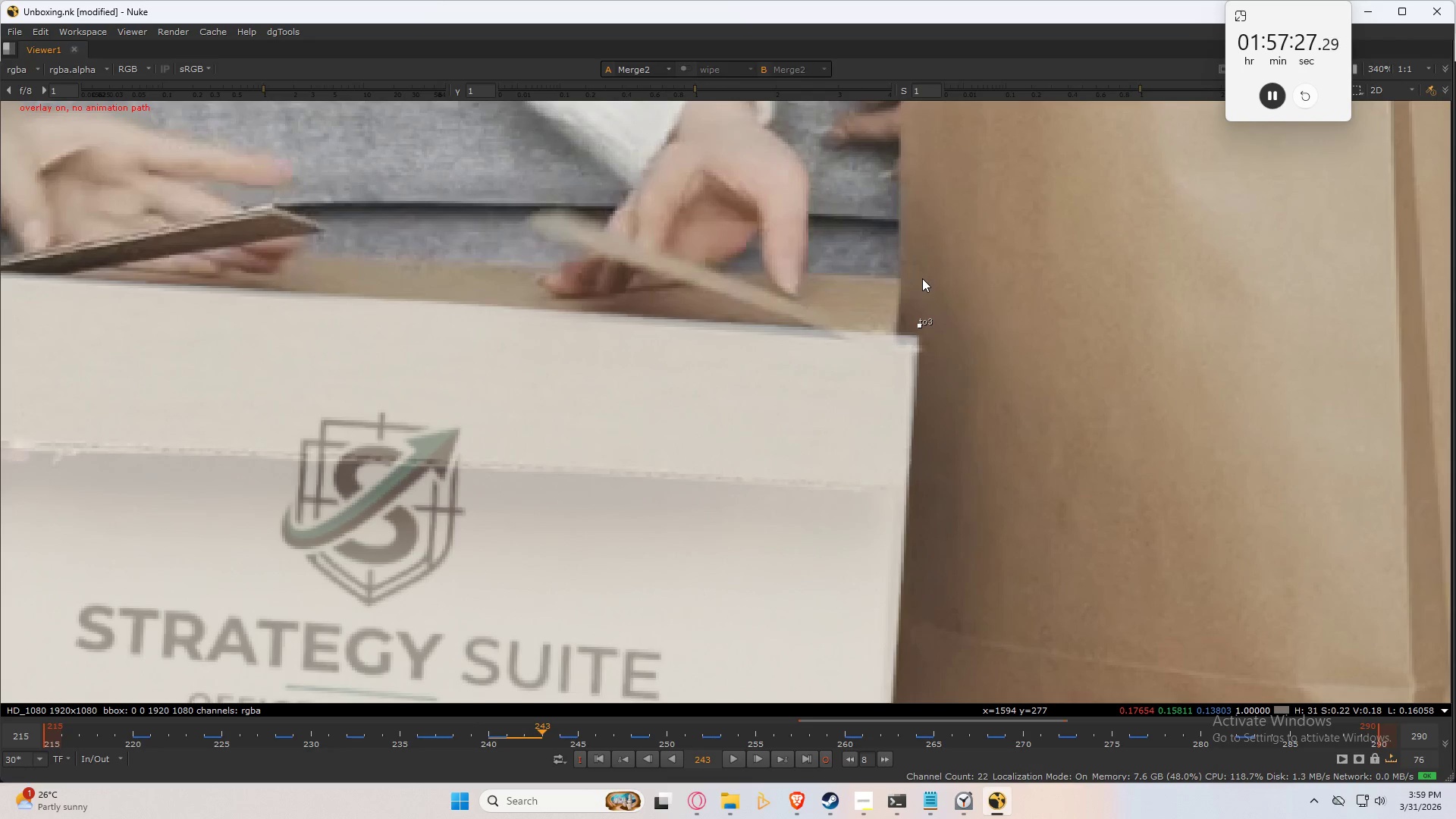 
key(ArrowRight)
 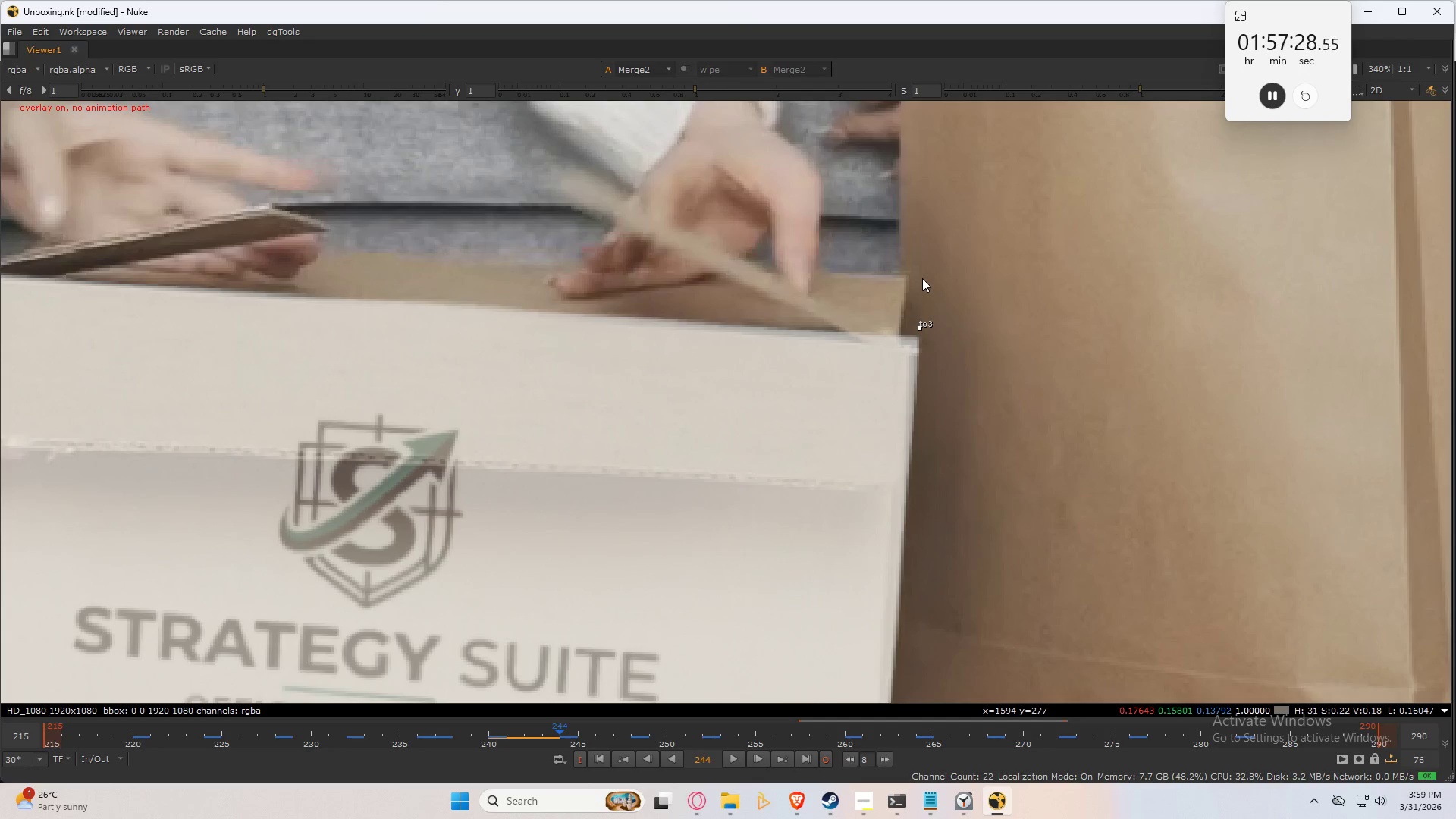 
key(Numpad1)
 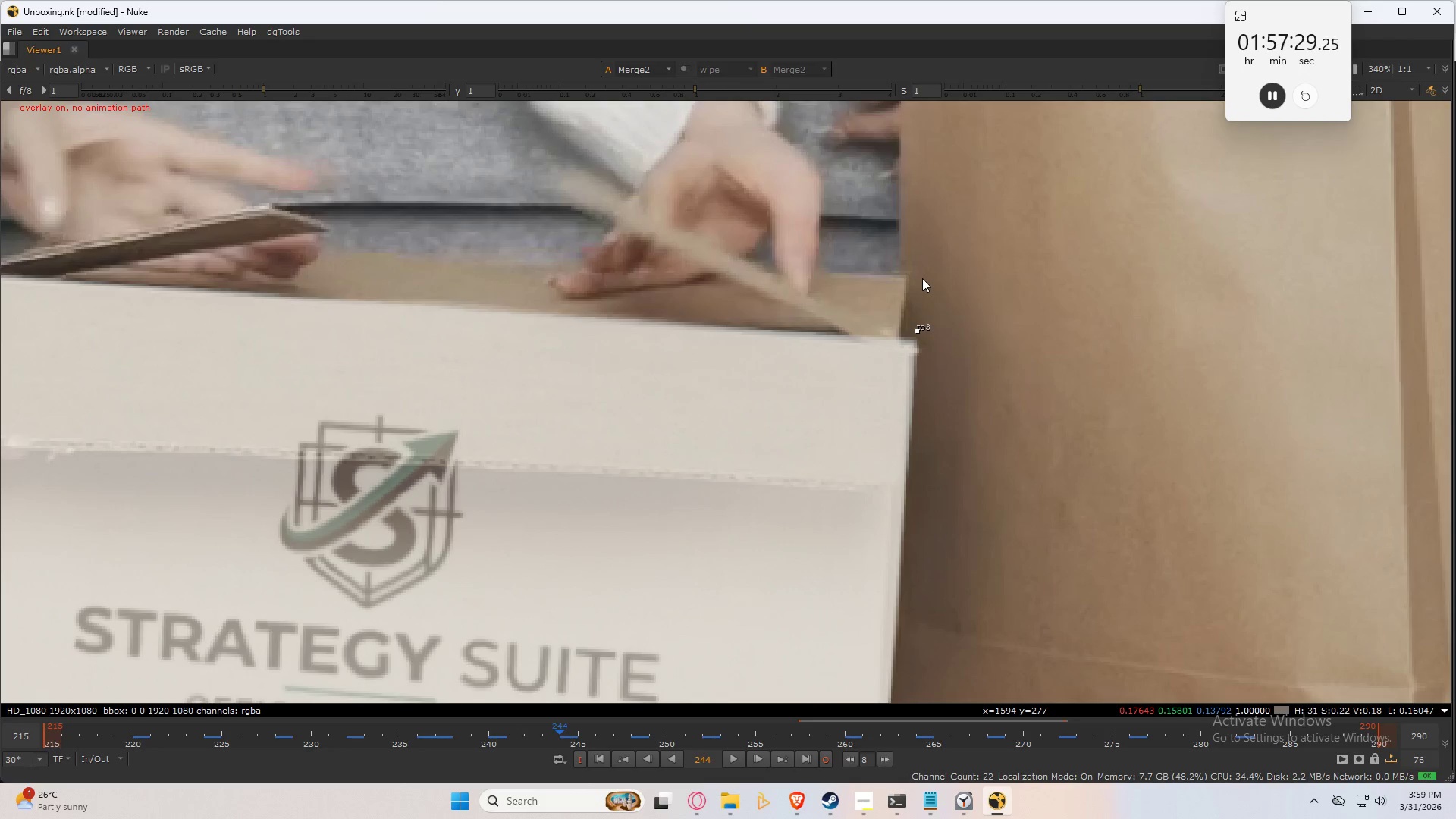 
key(Numpad1)
 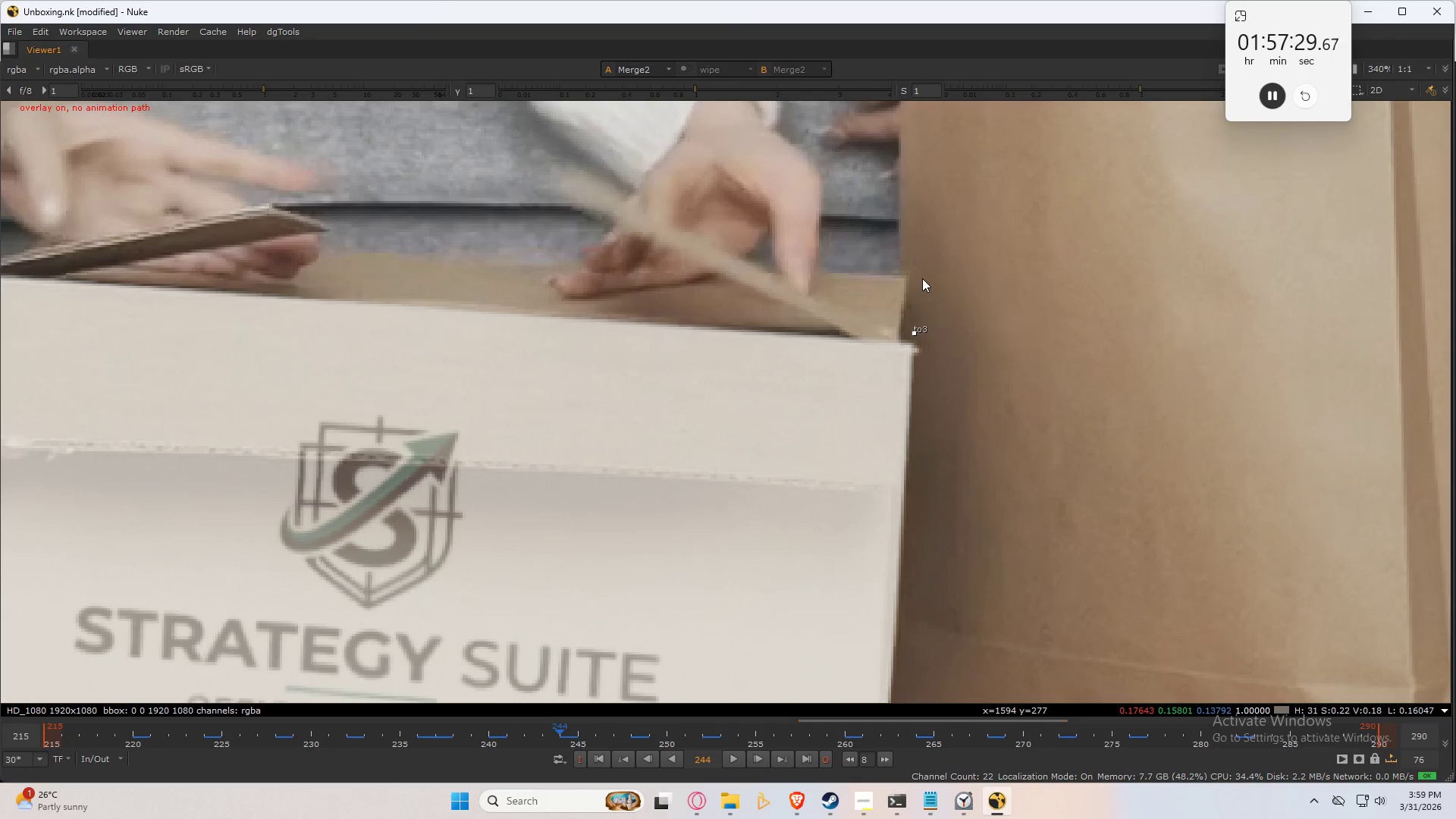 
key(Numpad1)
 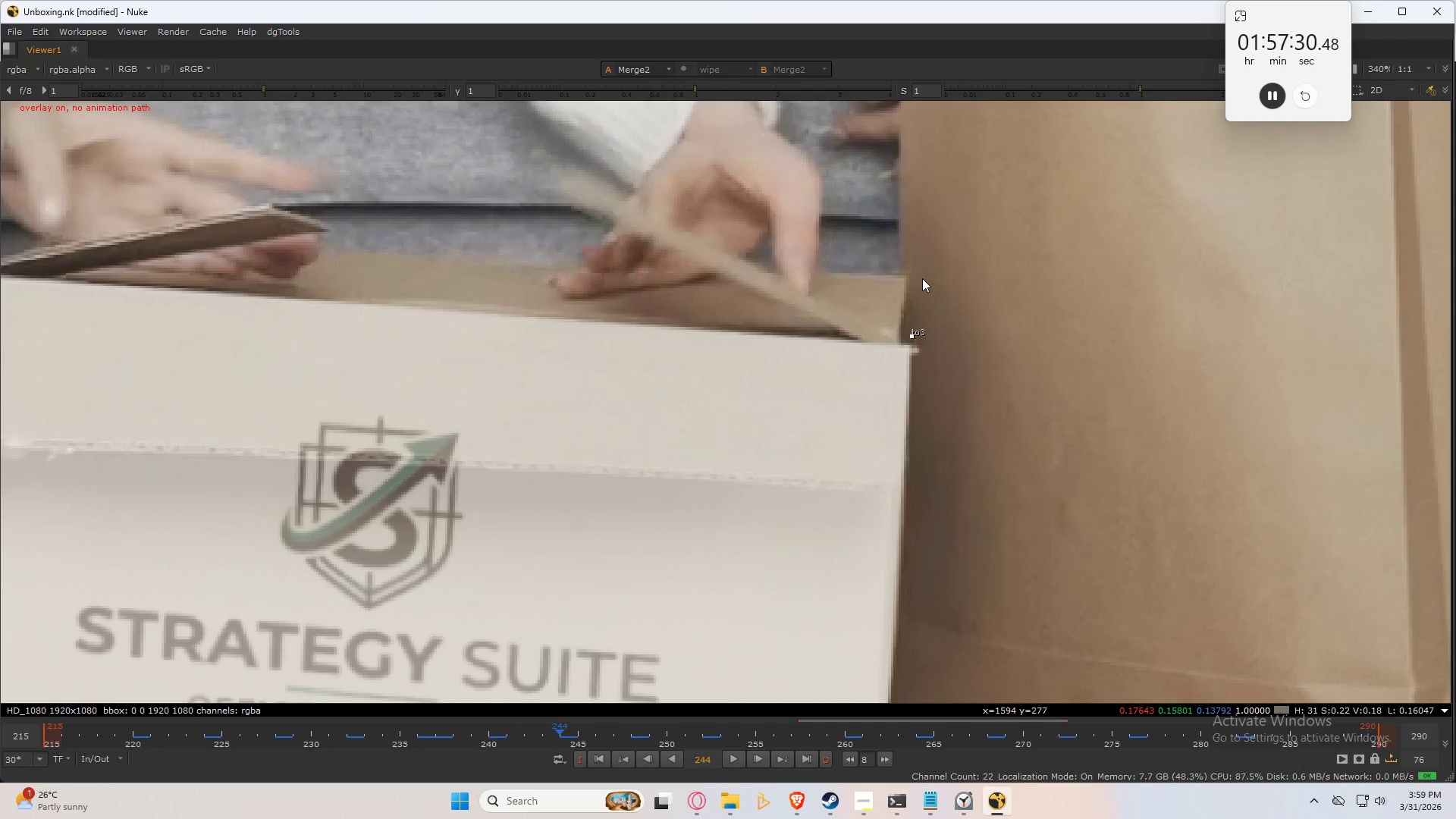 
key(Numpad4)
 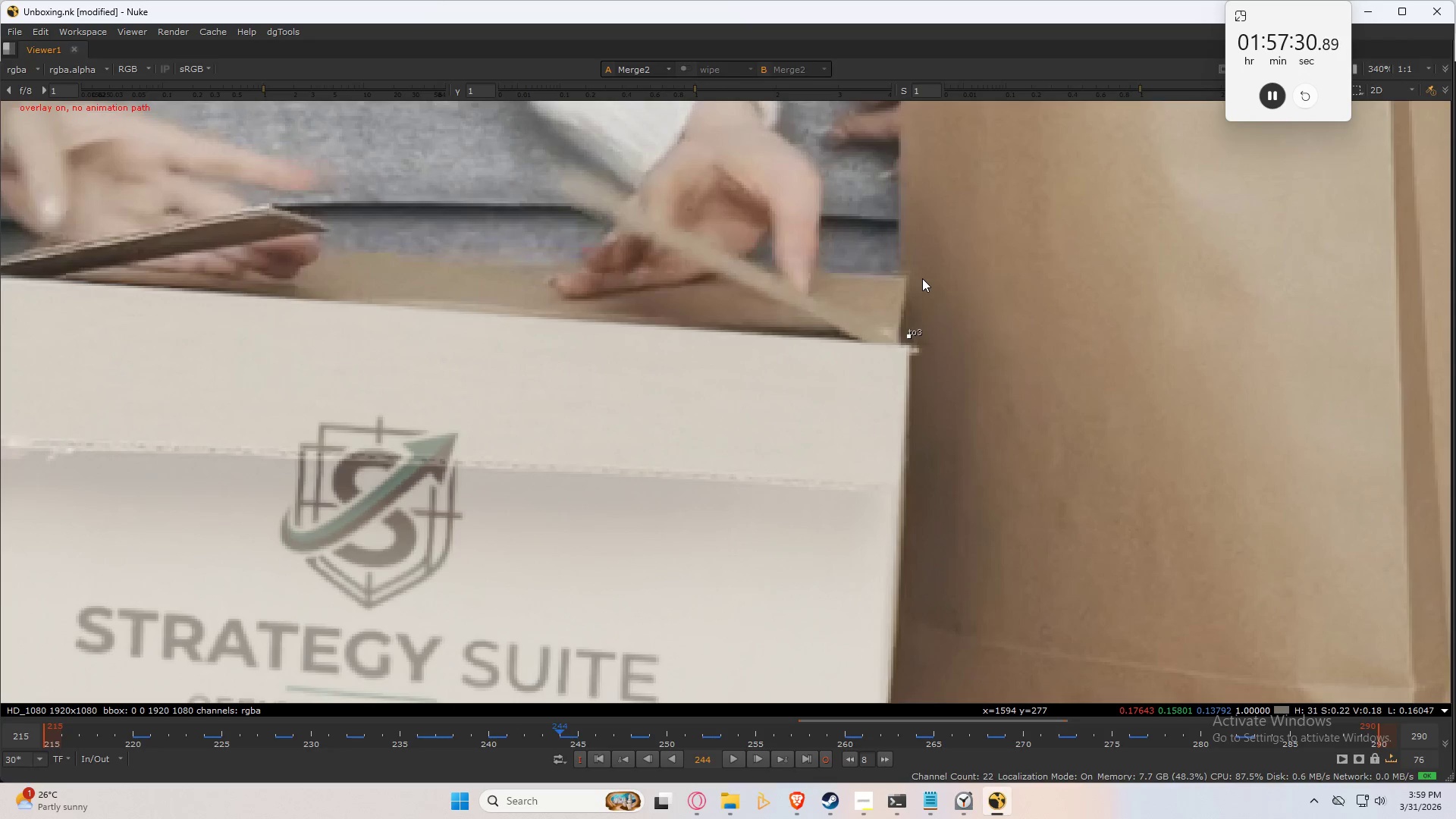 
key(Numpad4)
 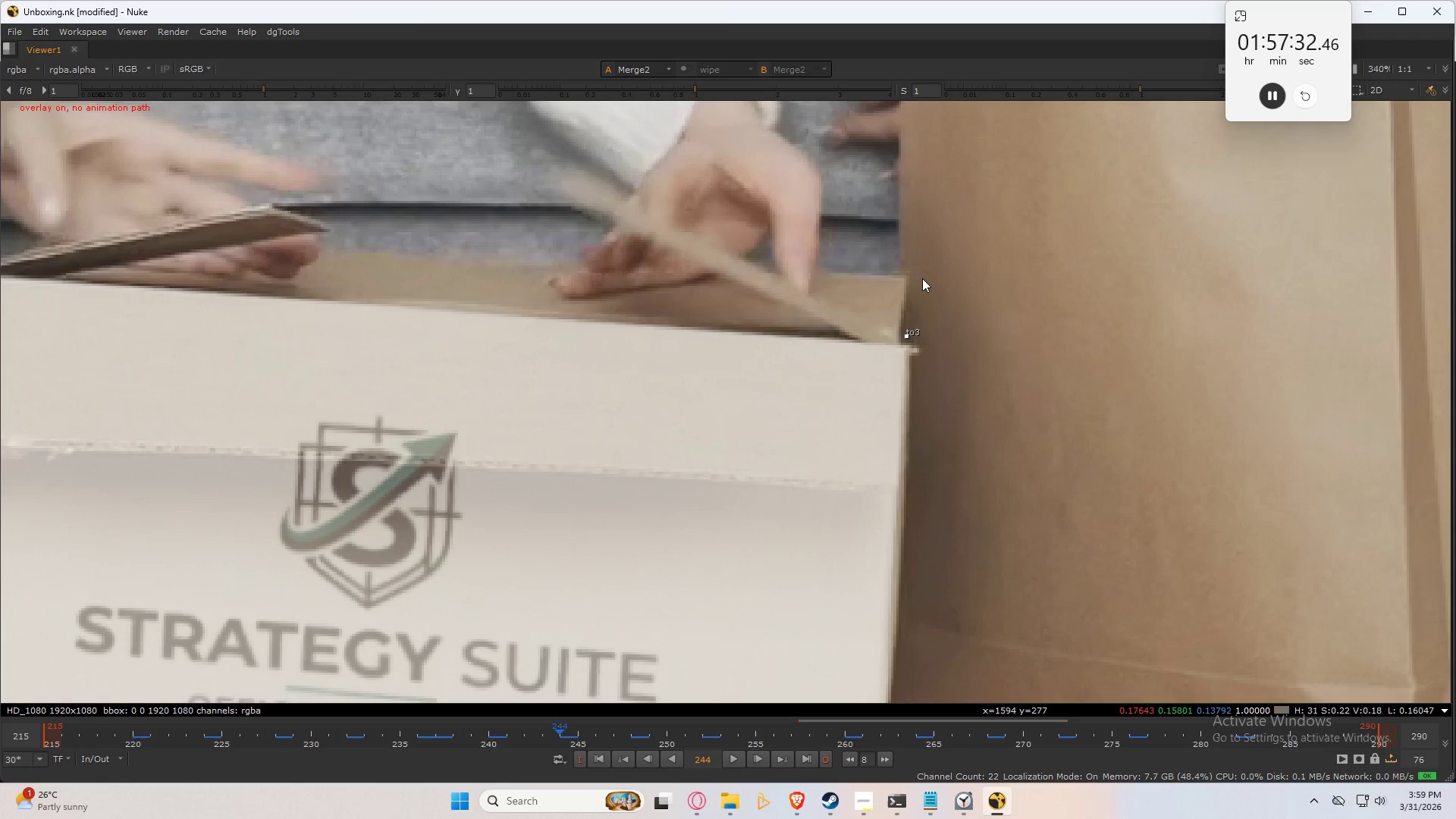 
key(Numpad6)
 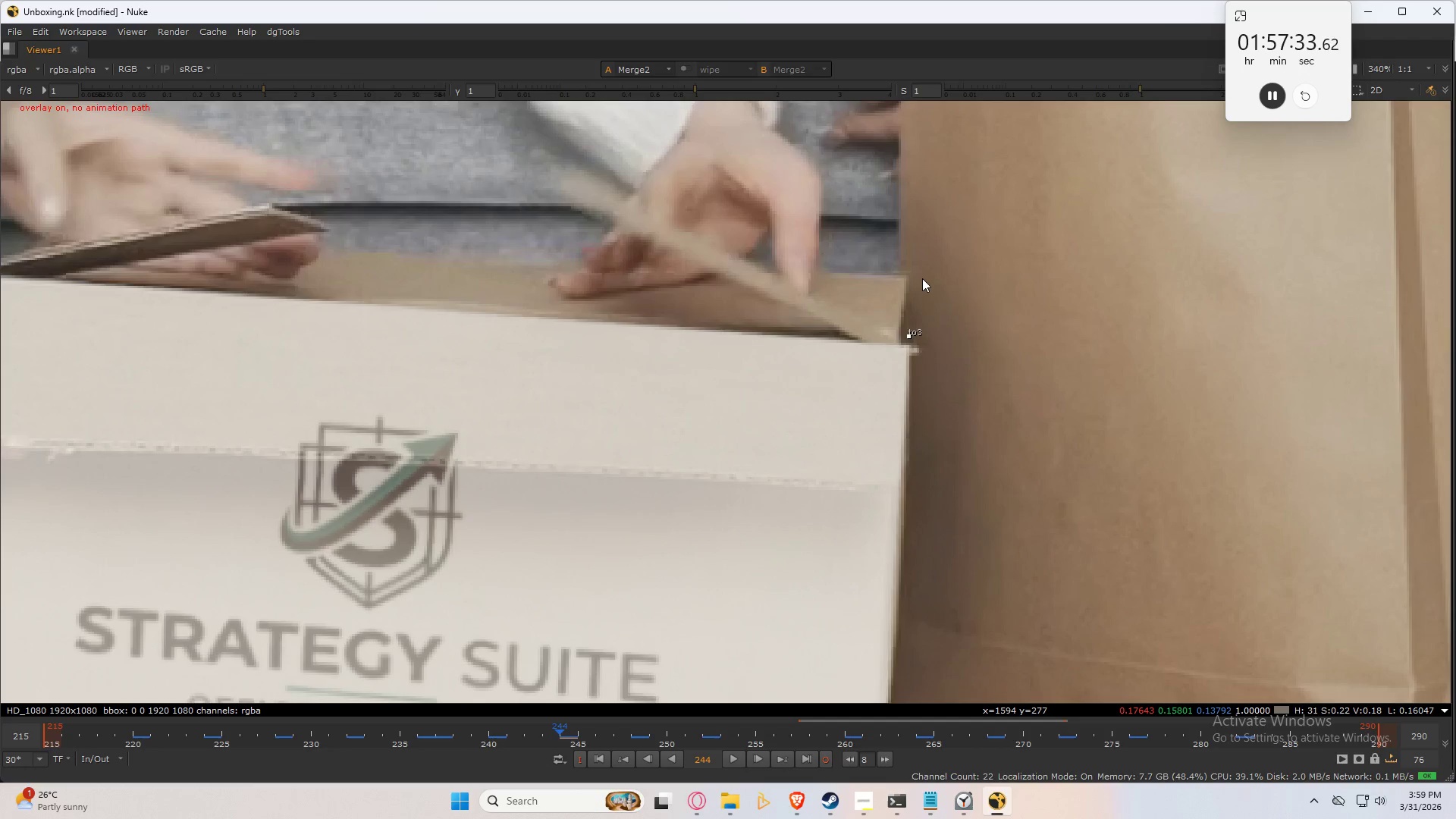 
key(ArrowRight)
 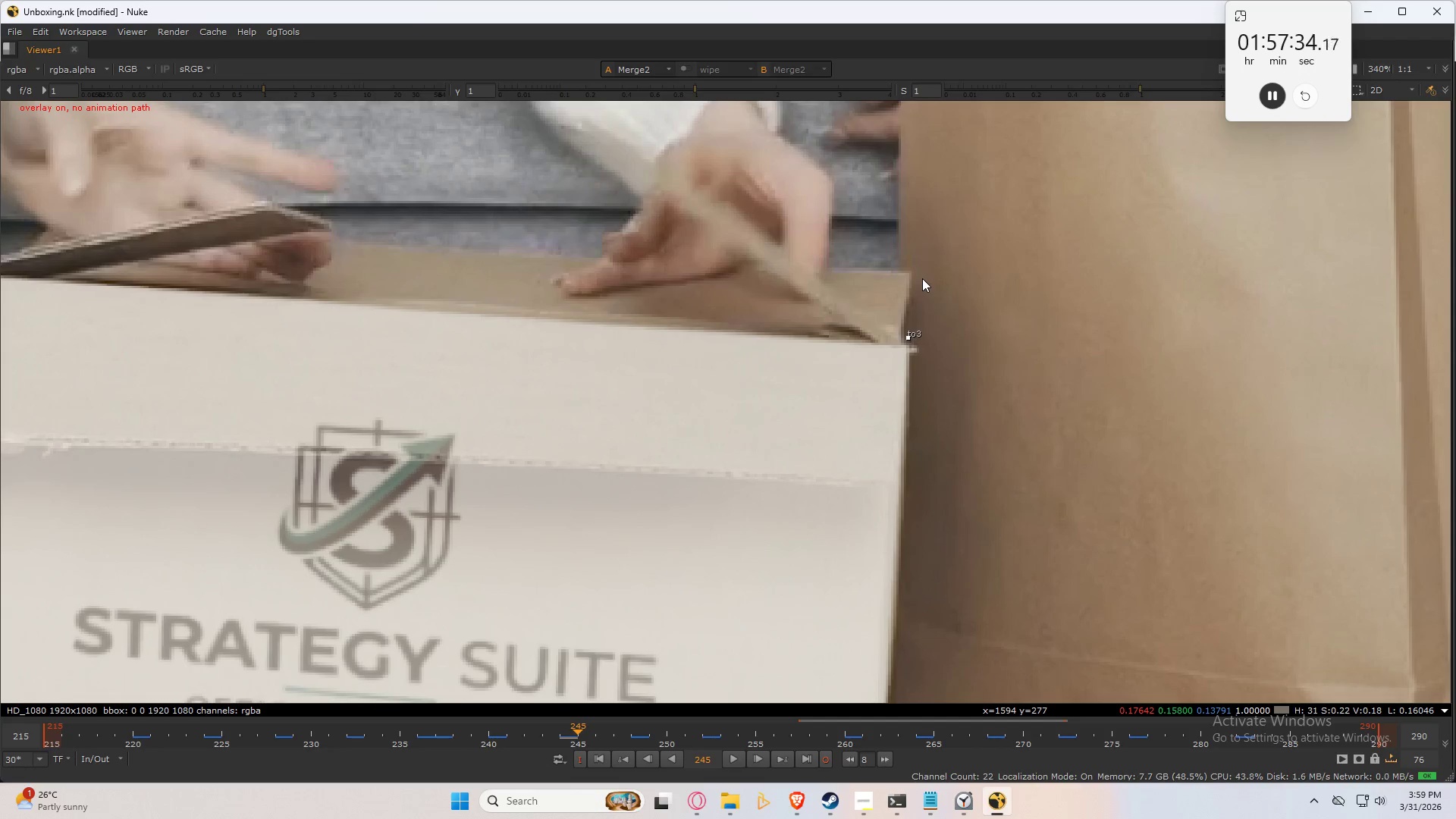 
key(ArrowRight)
 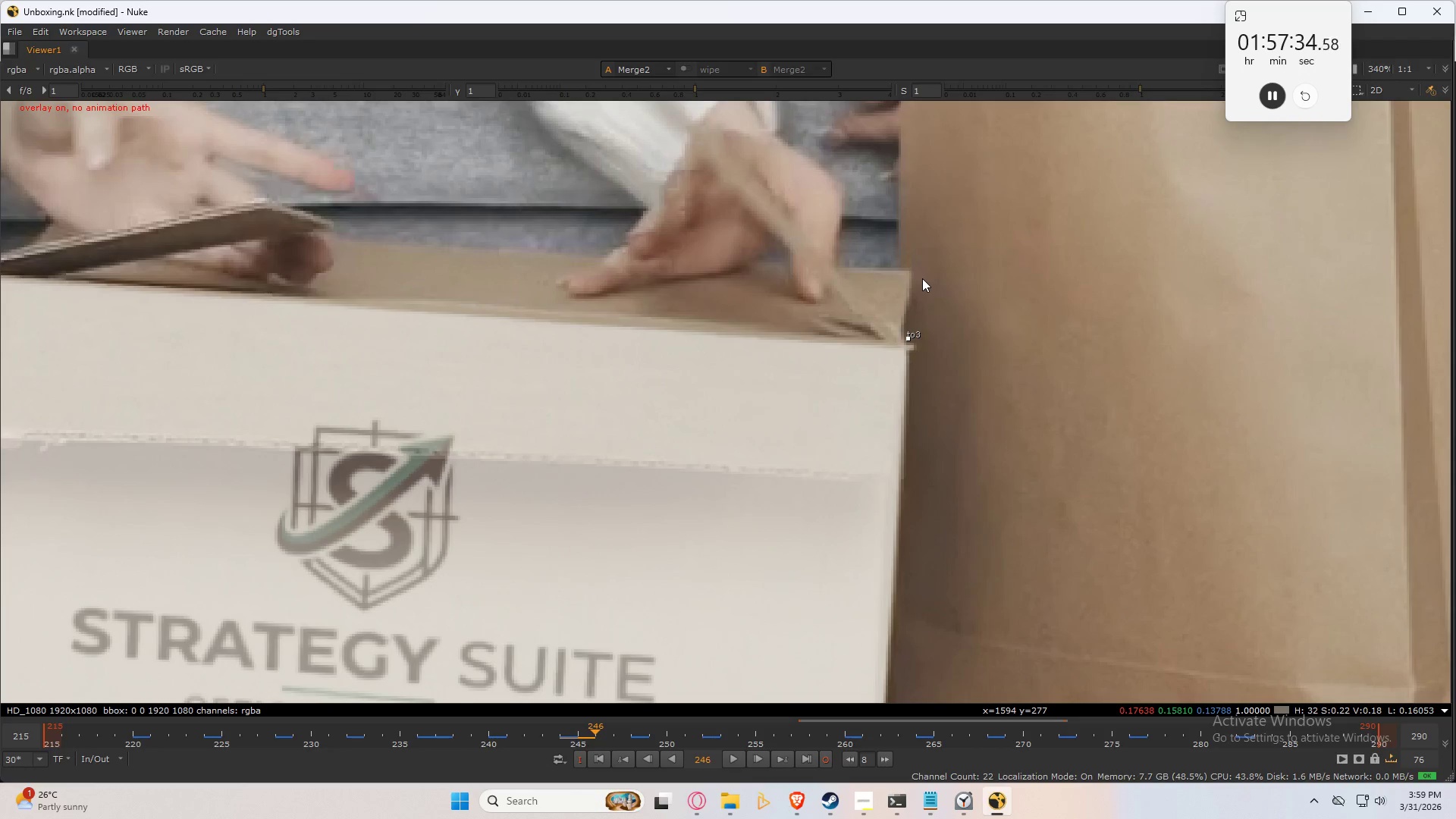 
key(ArrowRight)
 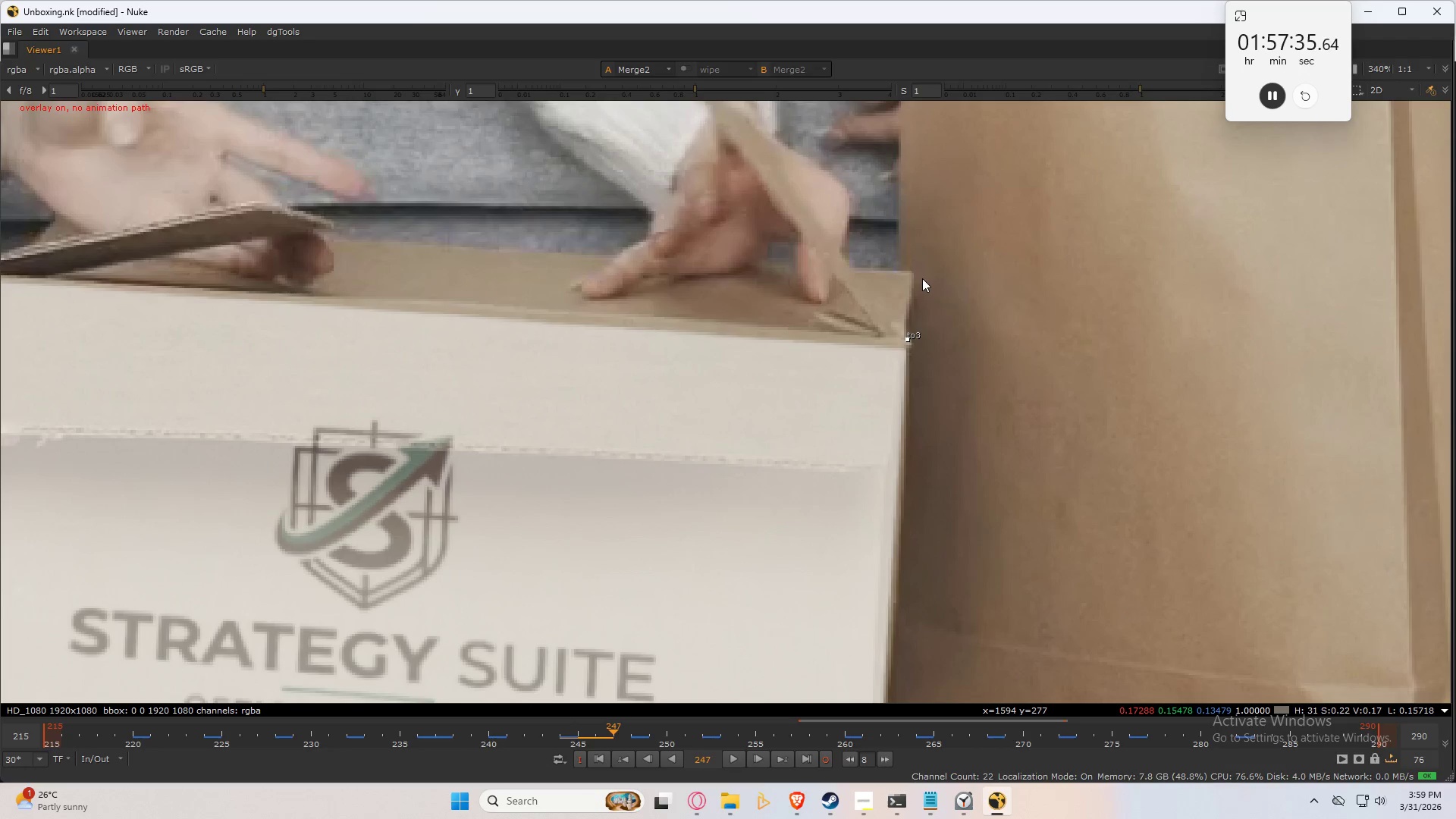 
key(ArrowRight)
 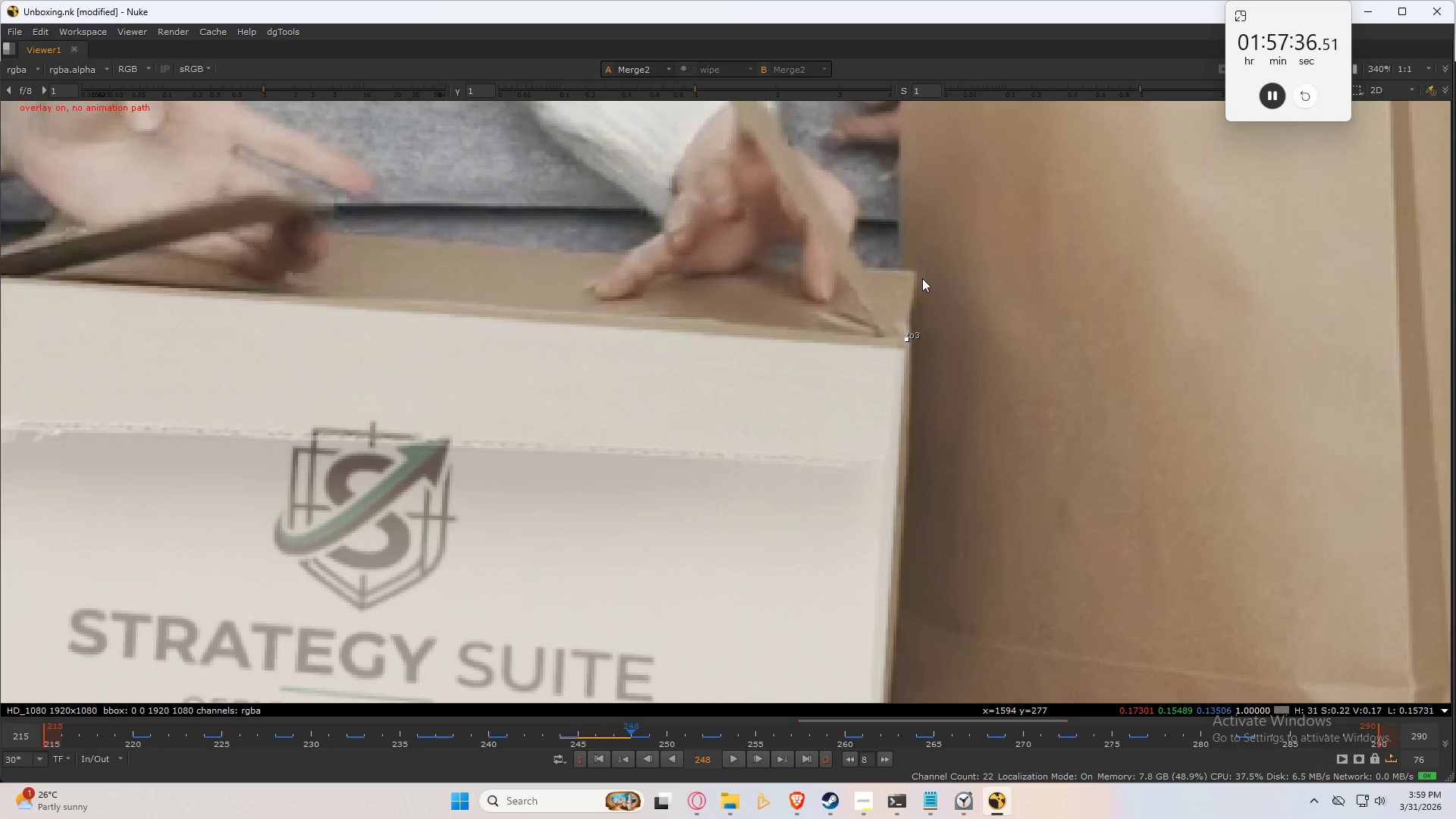 
key(ArrowLeft)
 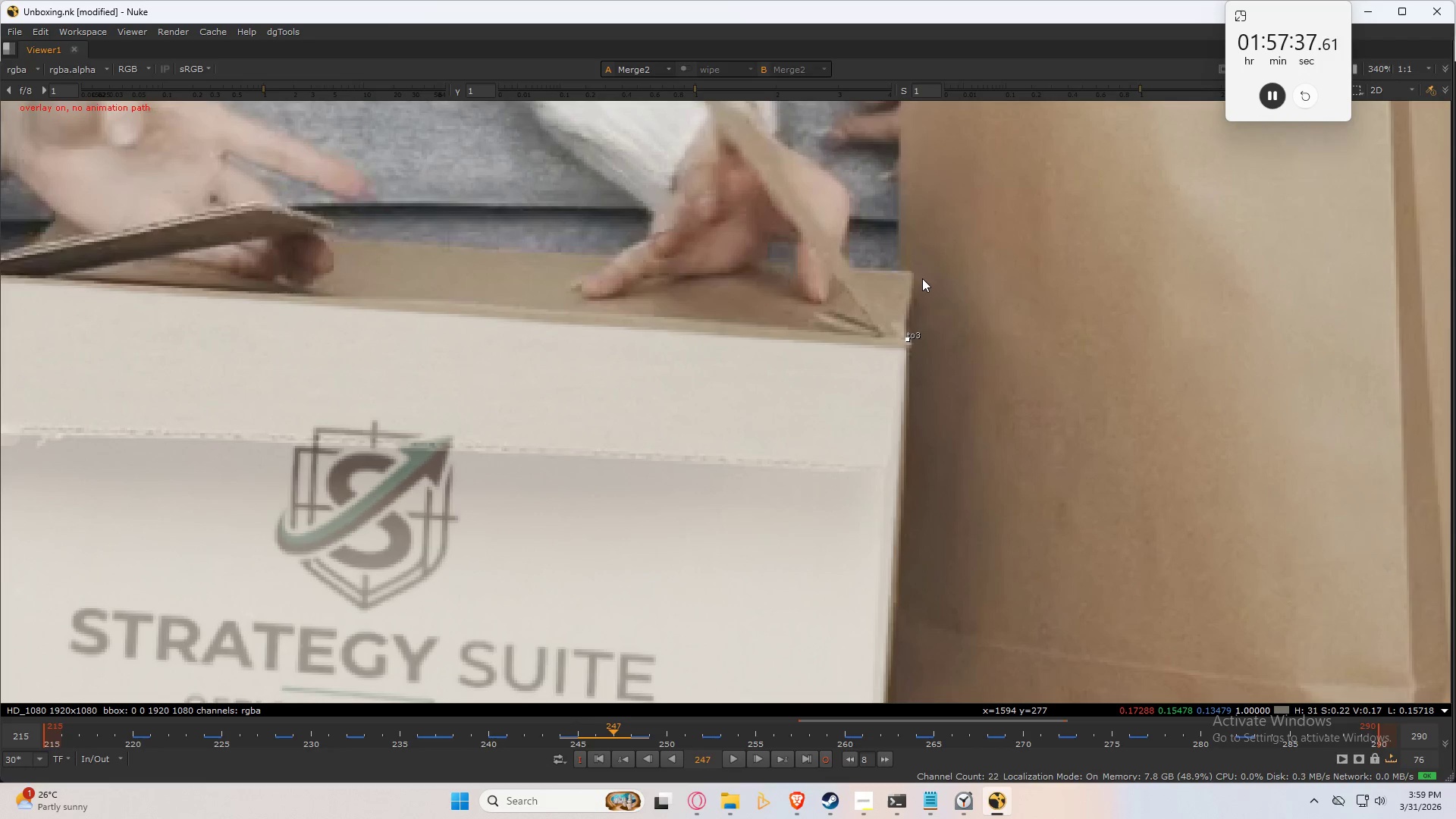 
key(Numpad8)
 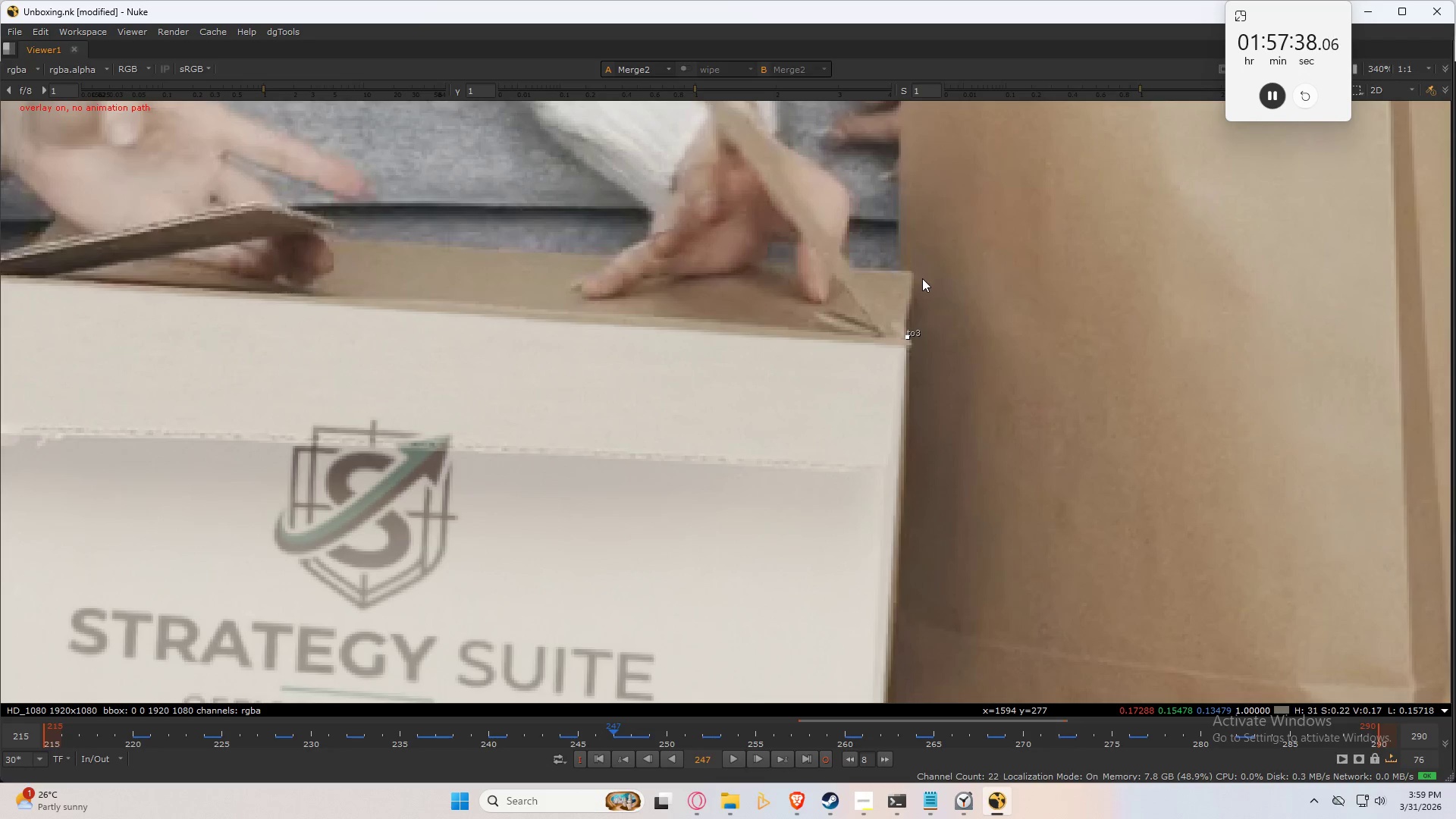 
key(Numpad8)
 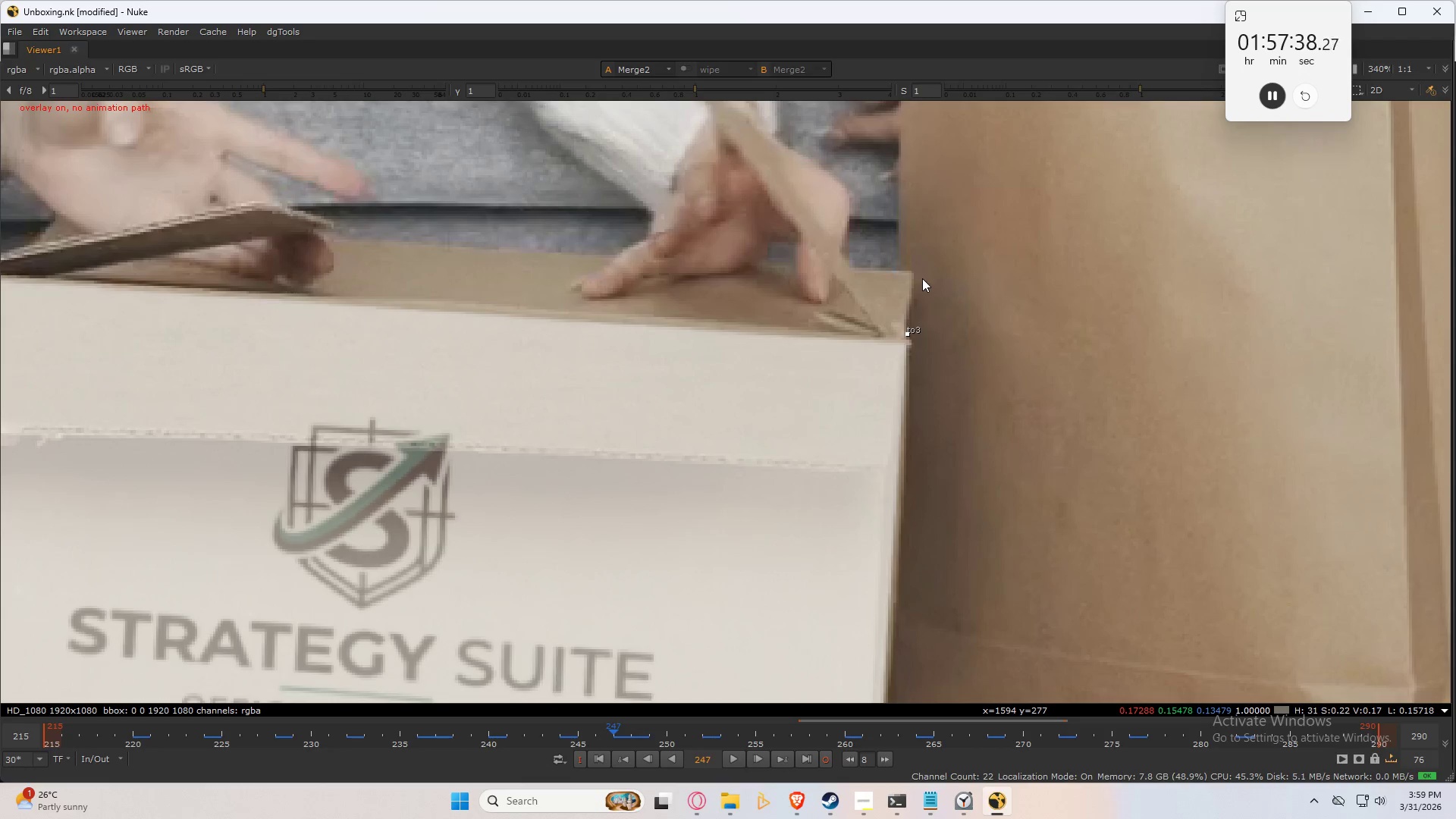 
key(Numpad8)
 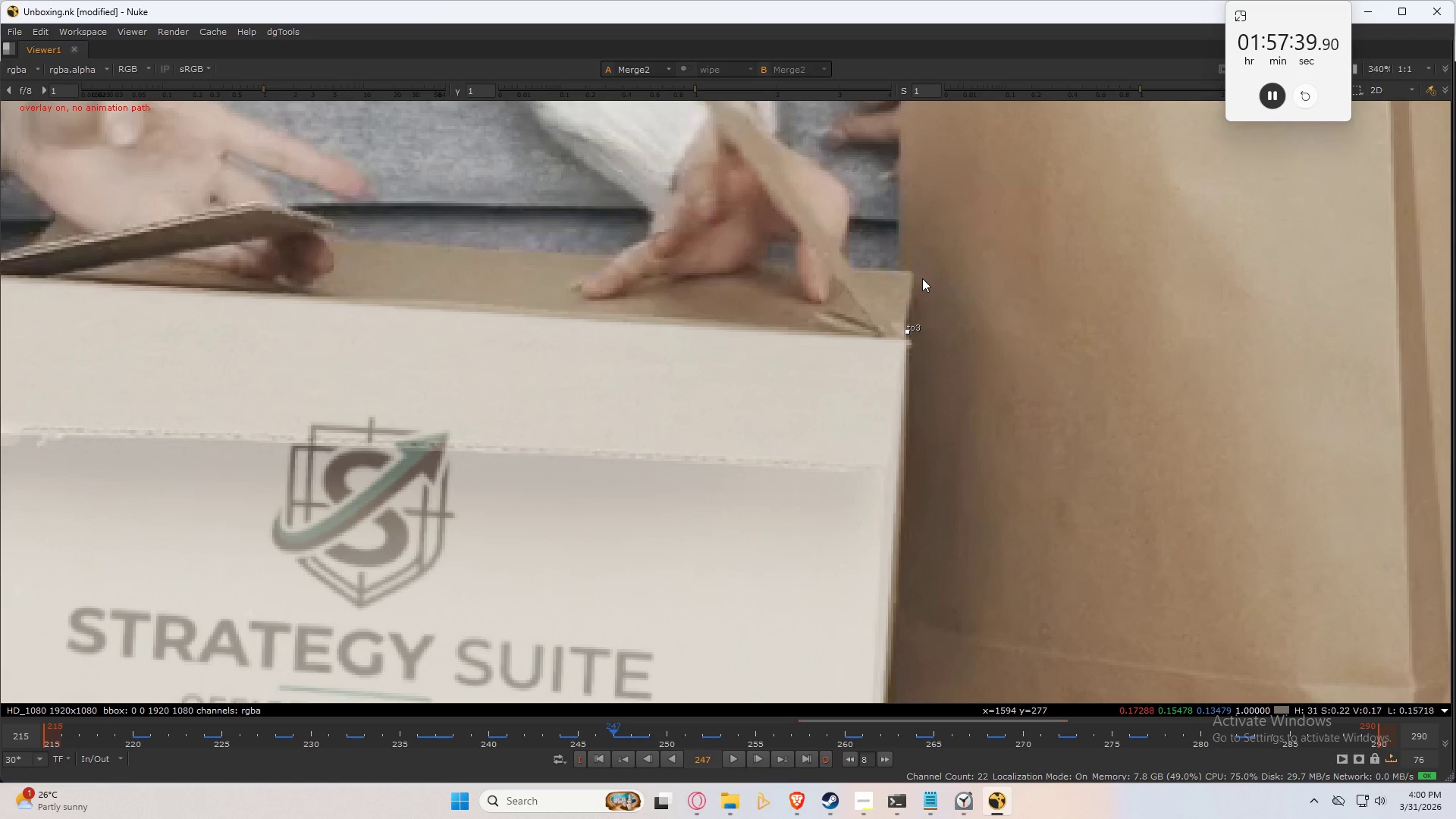 
key(Numpad4)
 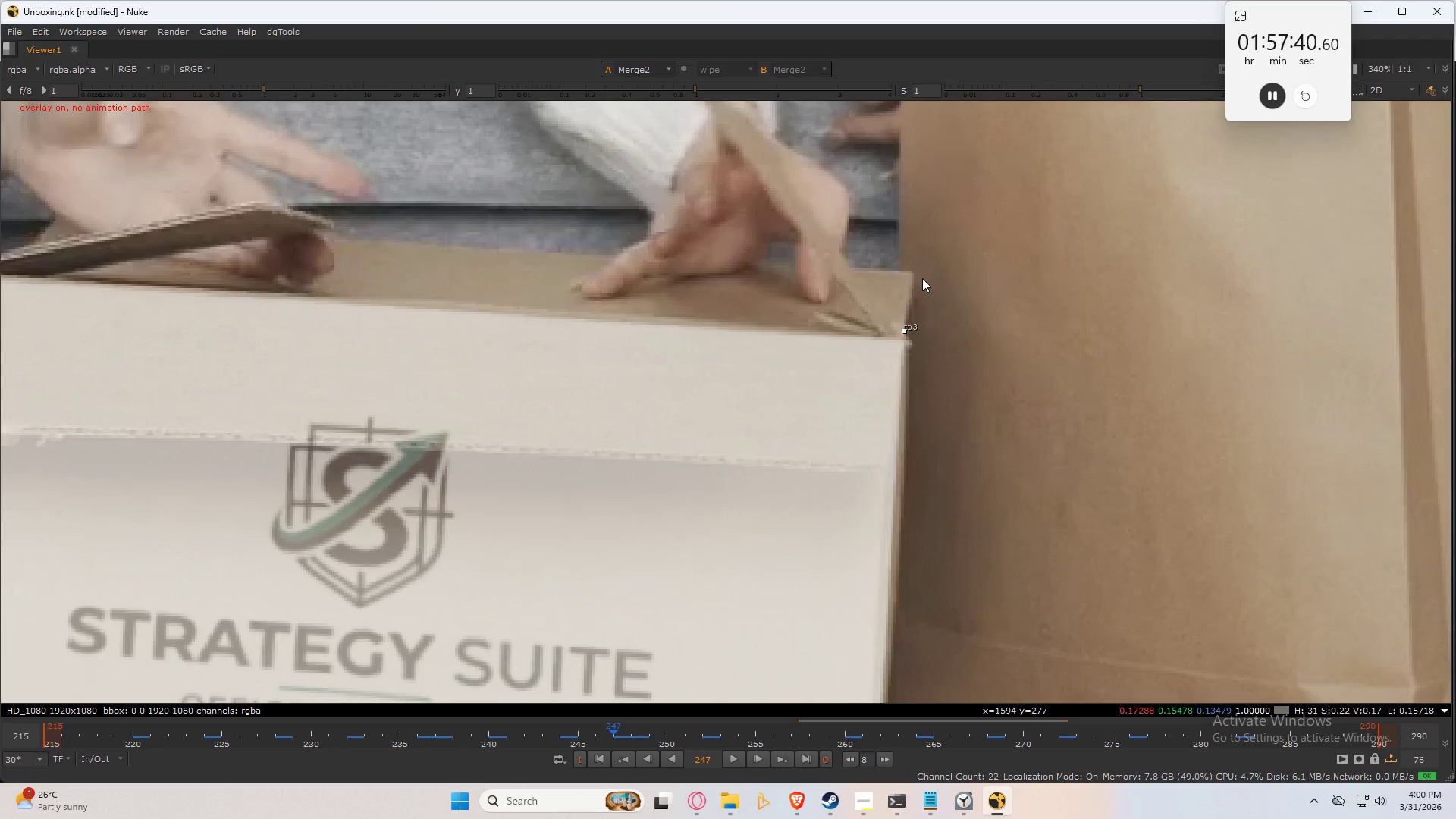 
key(Numpad4)
 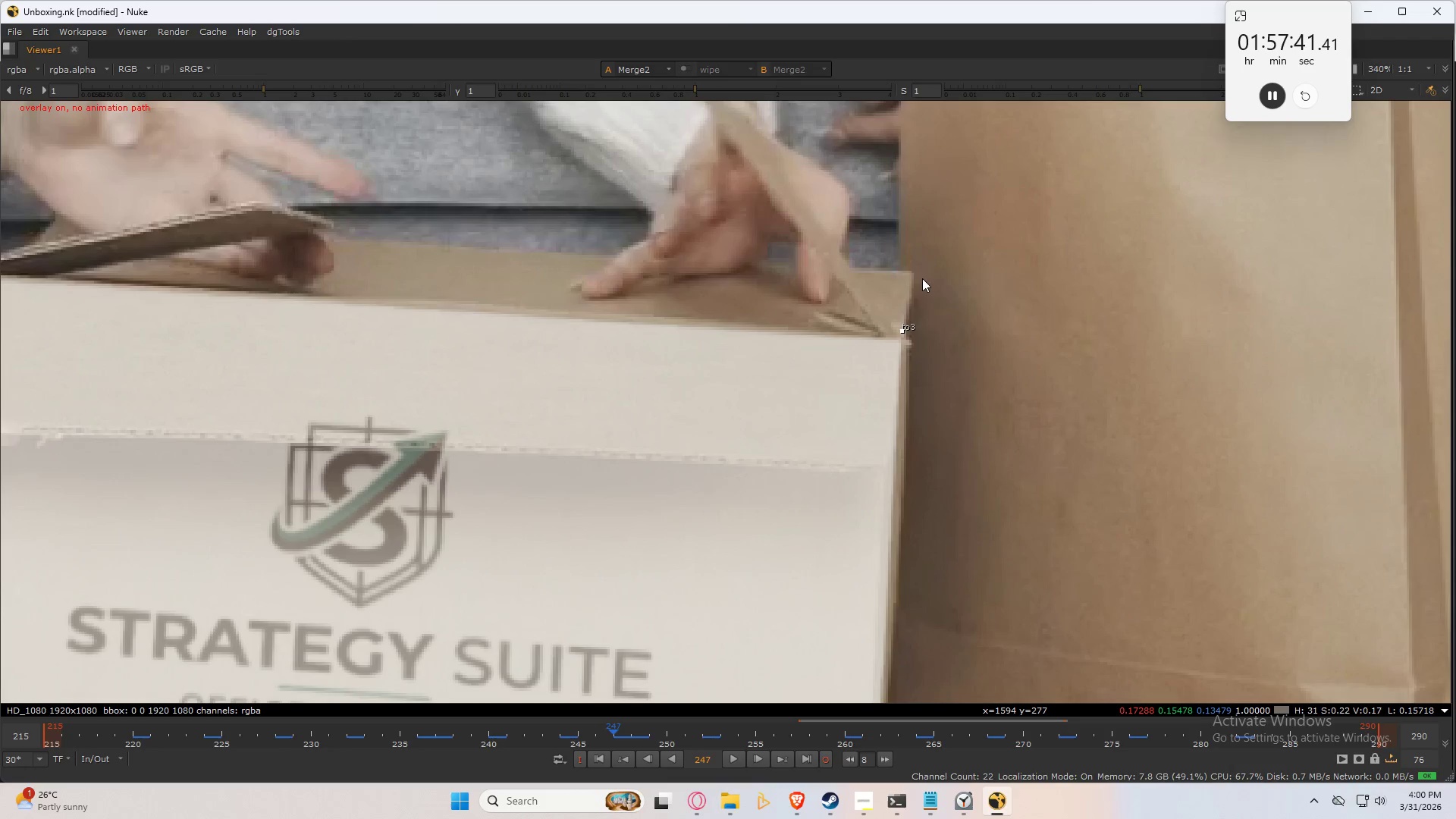 
key(ArrowRight)
 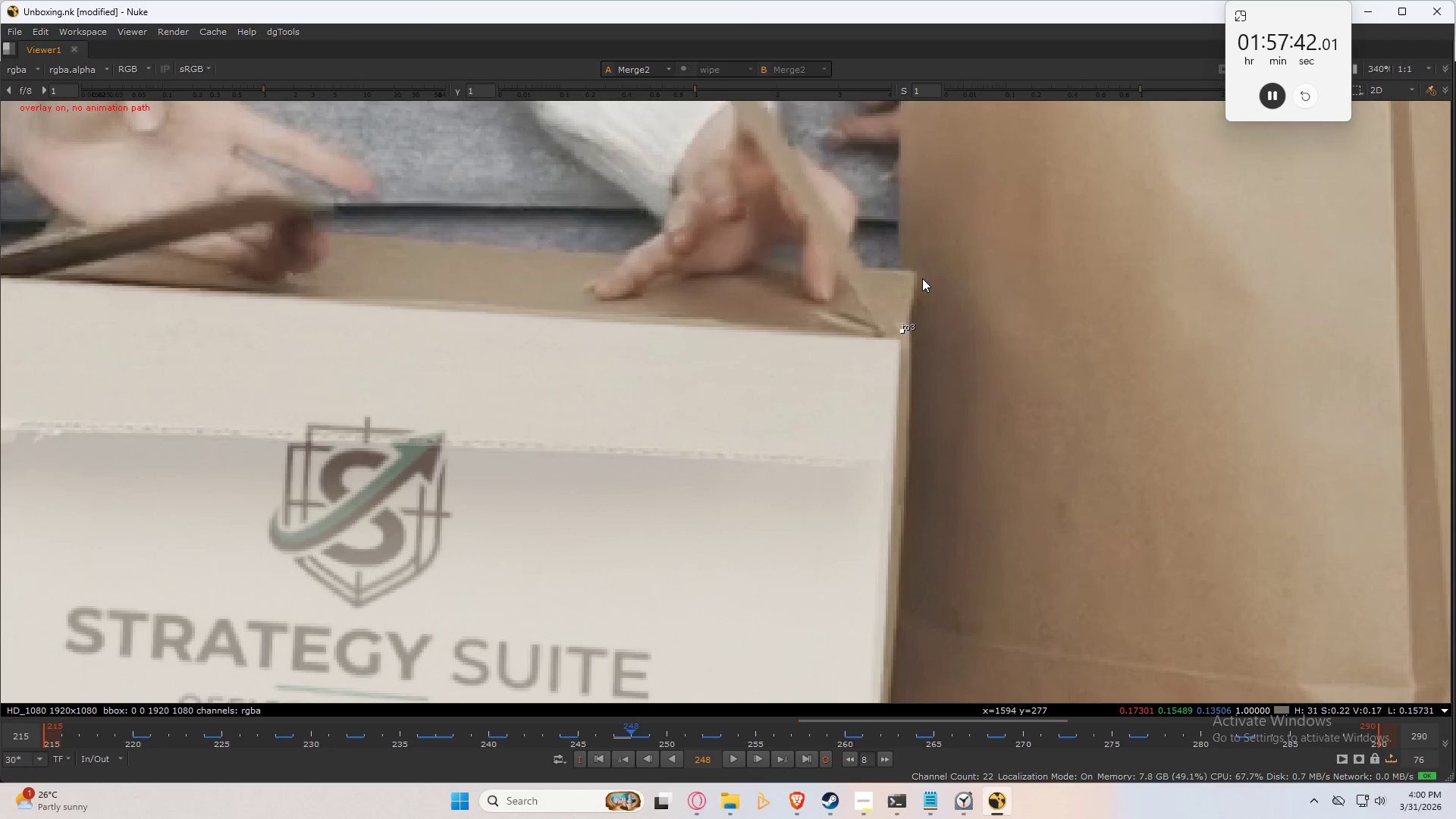 
key(ArrowRight)
 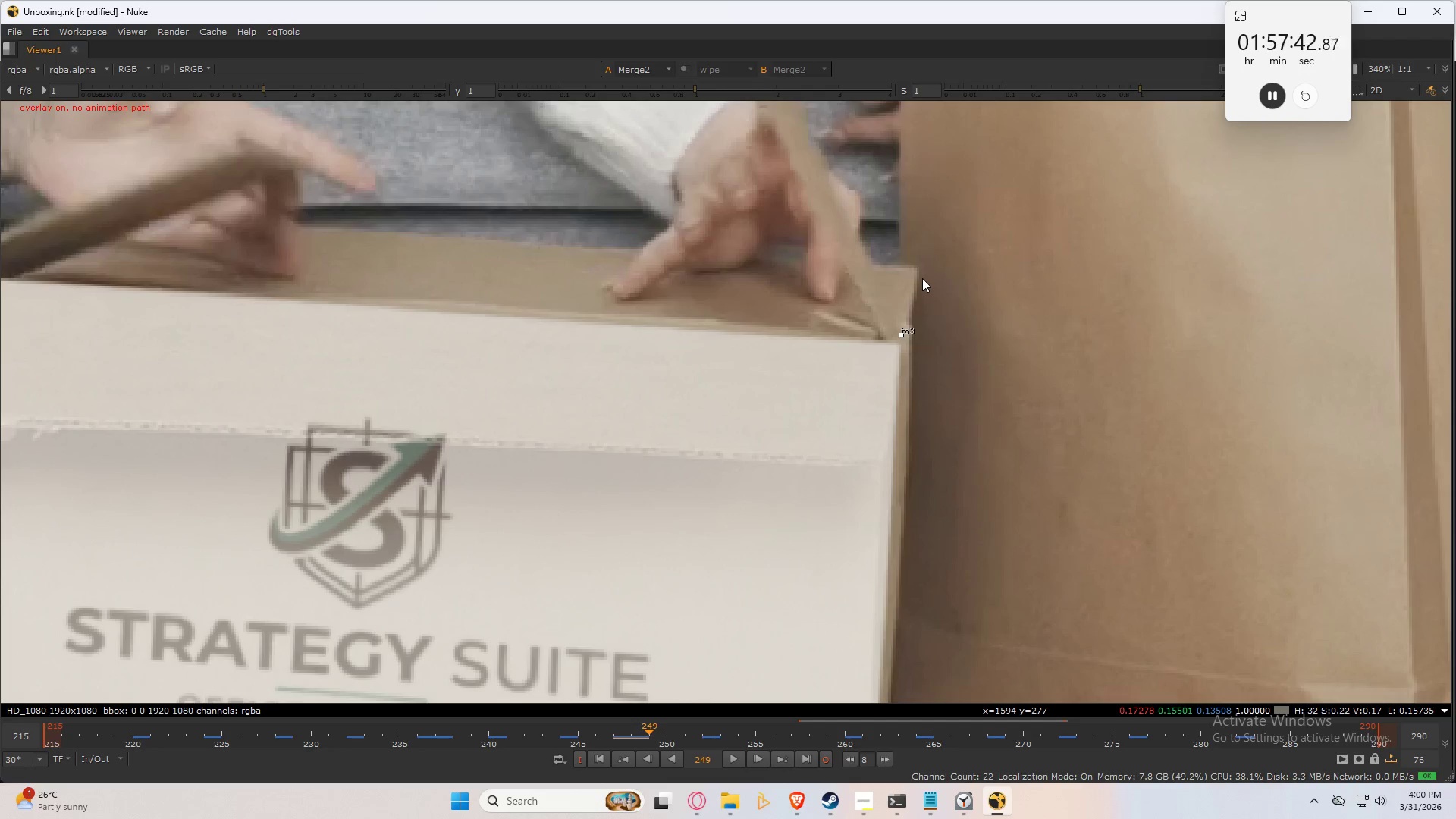 
key(ArrowRight)
 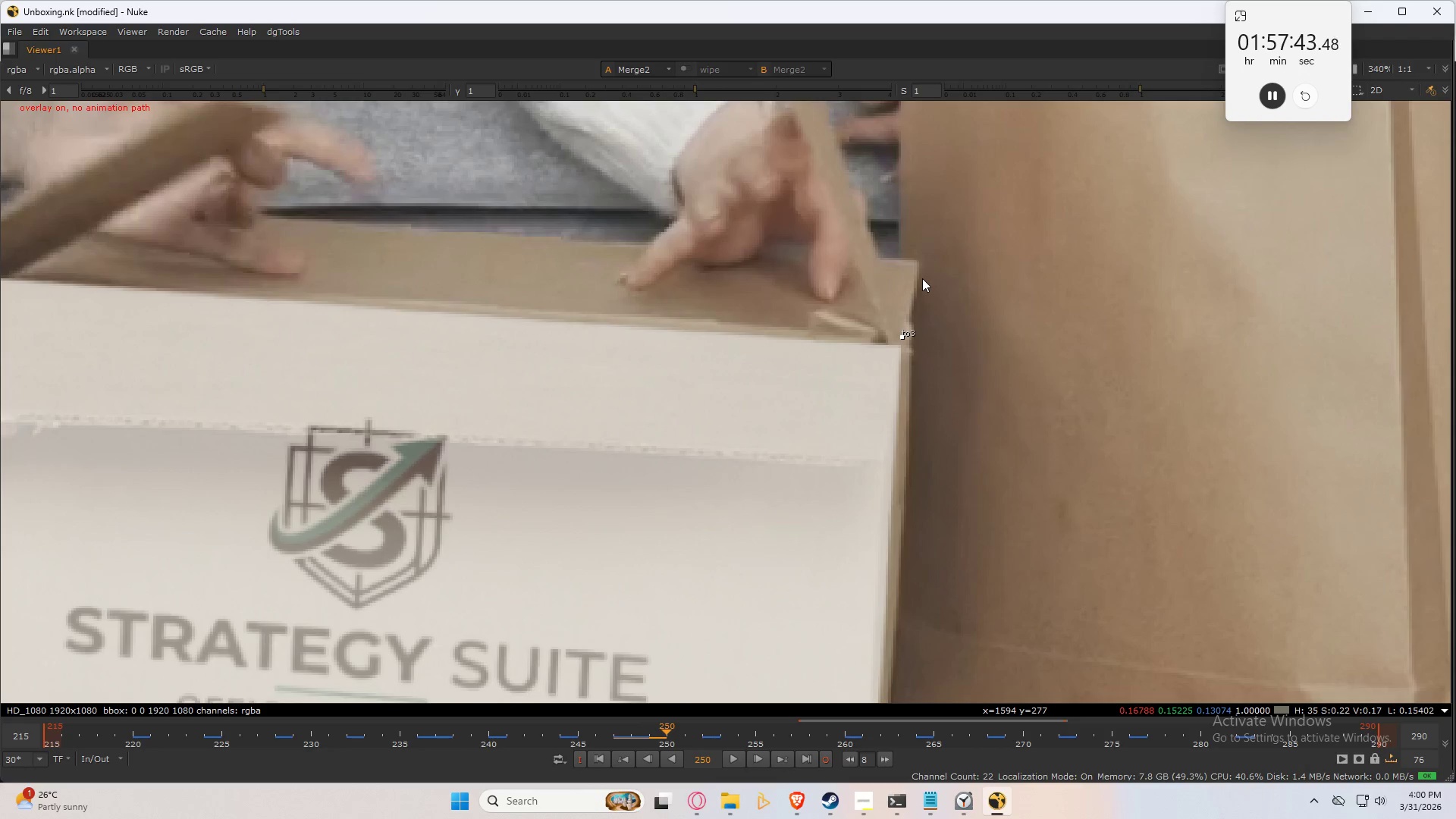 
key(ArrowRight)
 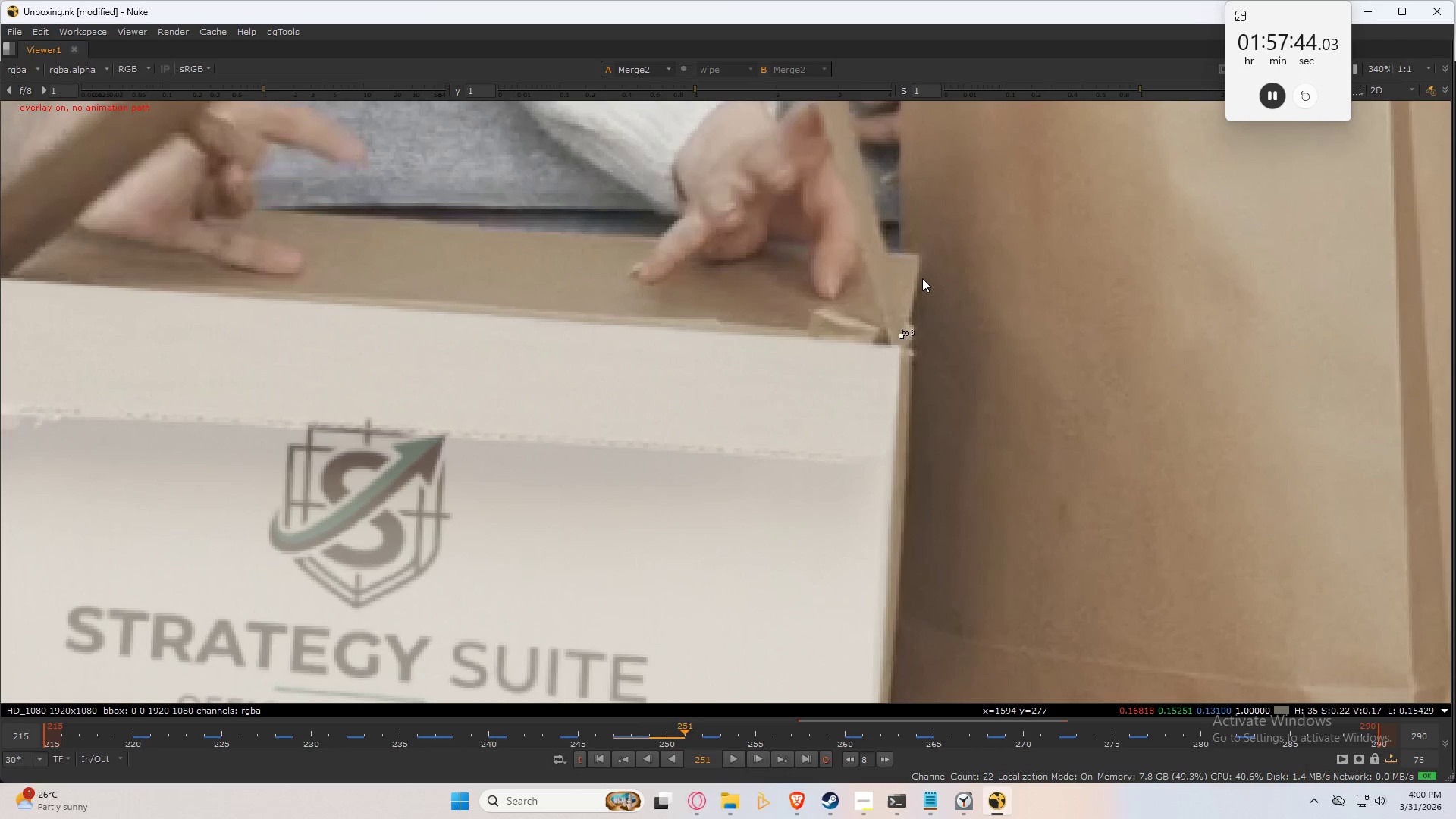 
key(ArrowRight)
 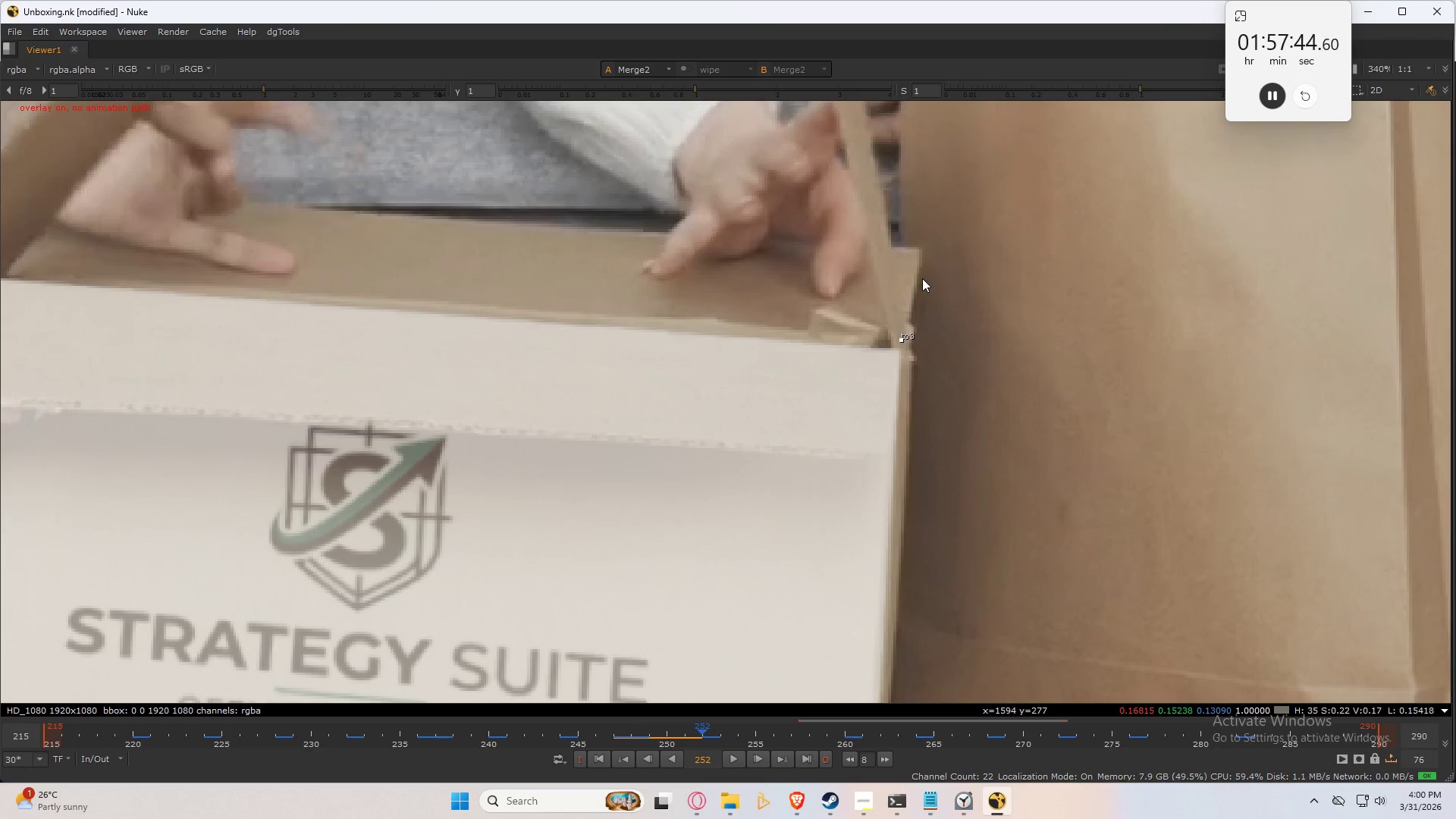 
key(ArrowRight)
 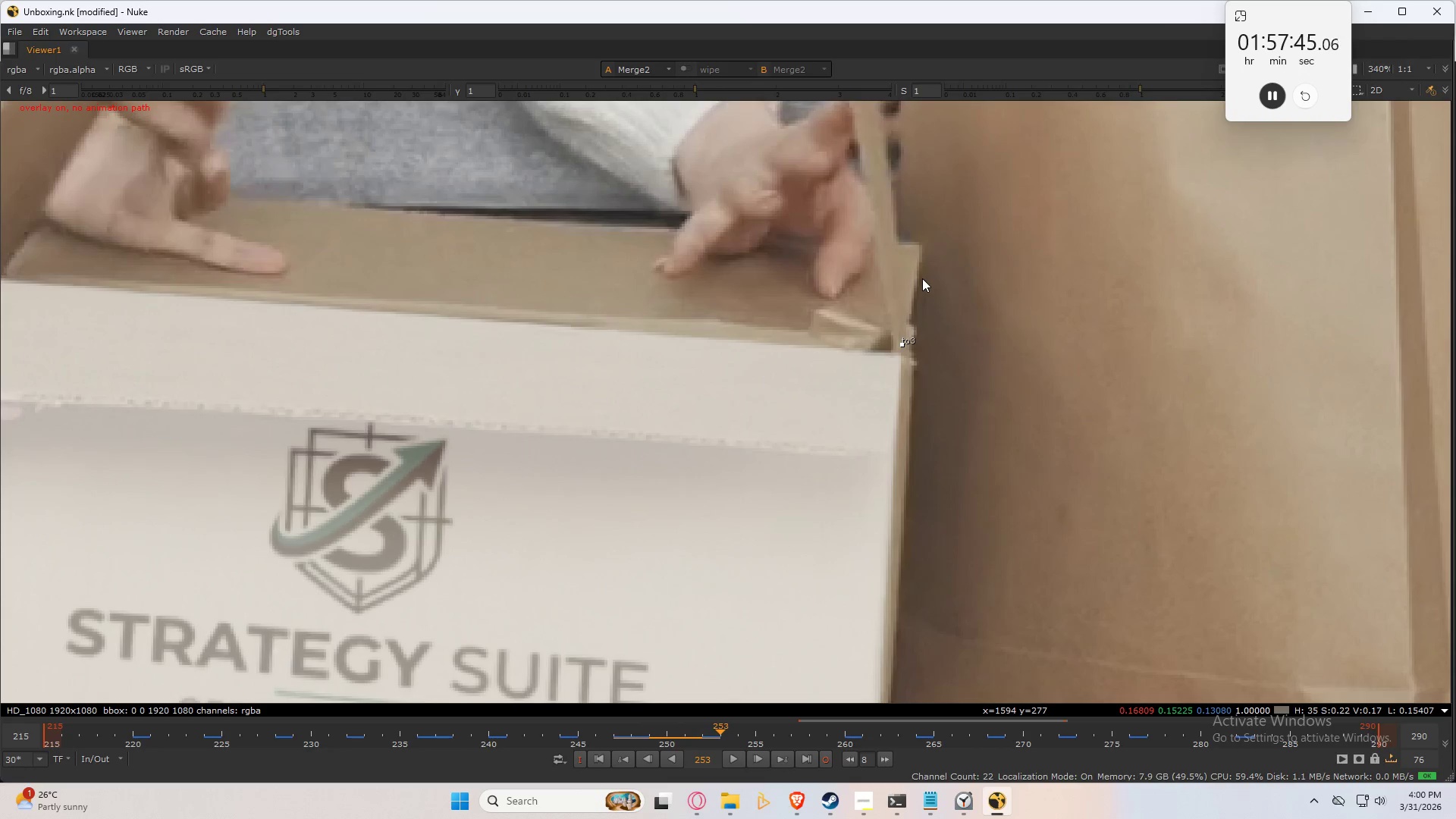 
key(ArrowRight)
 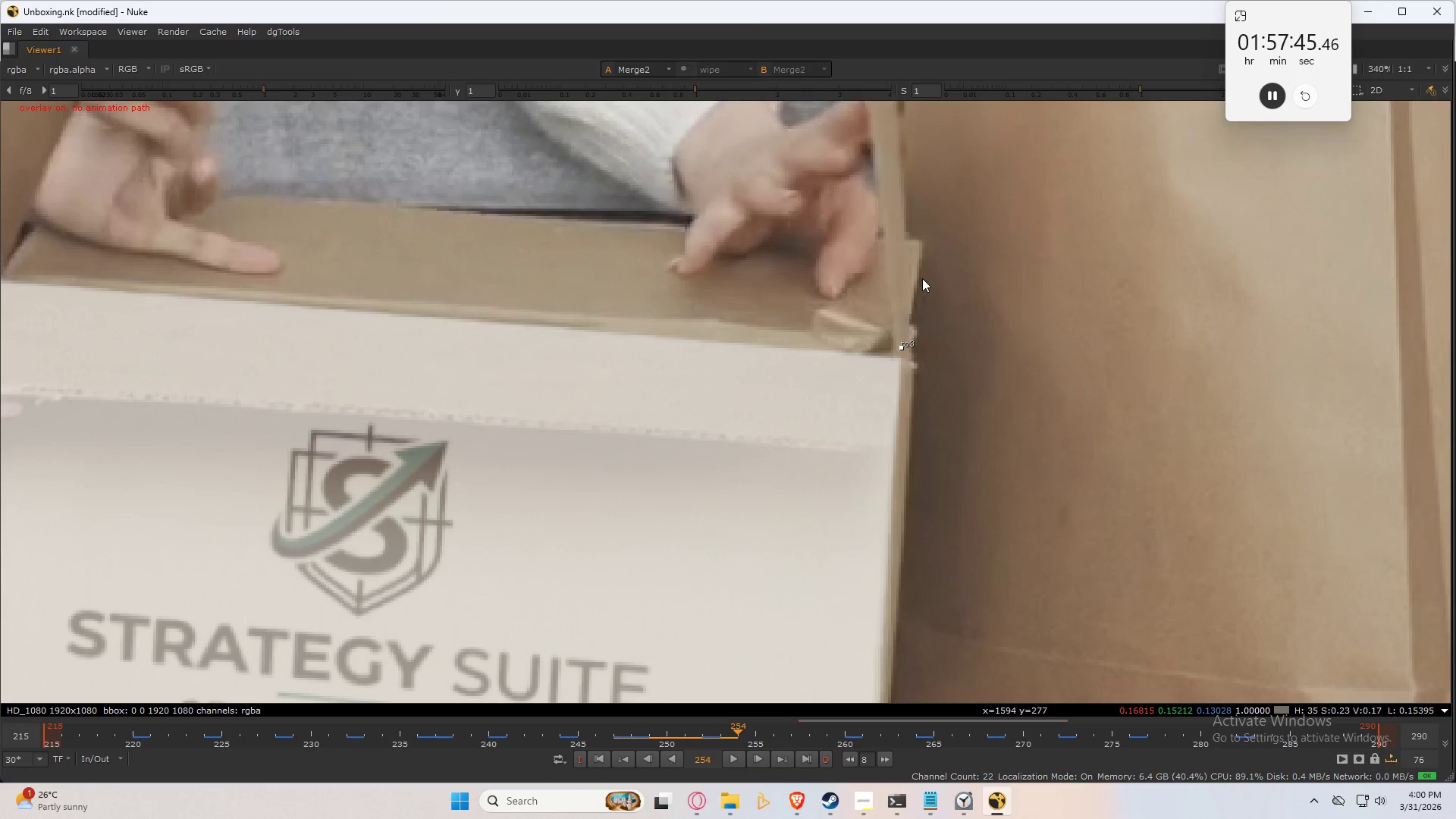 
key(ArrowRight)
 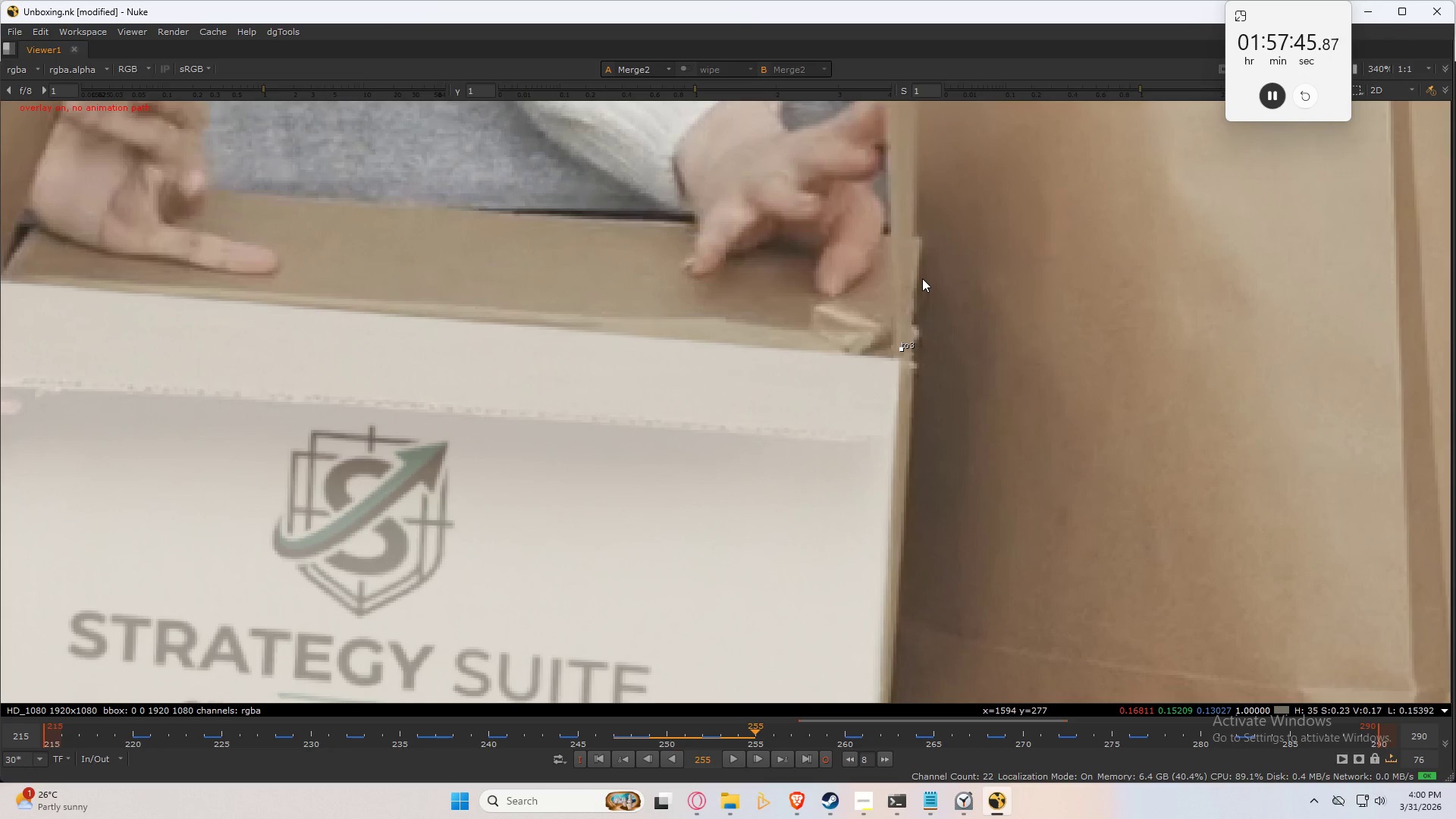 
key(ArrowRight)
 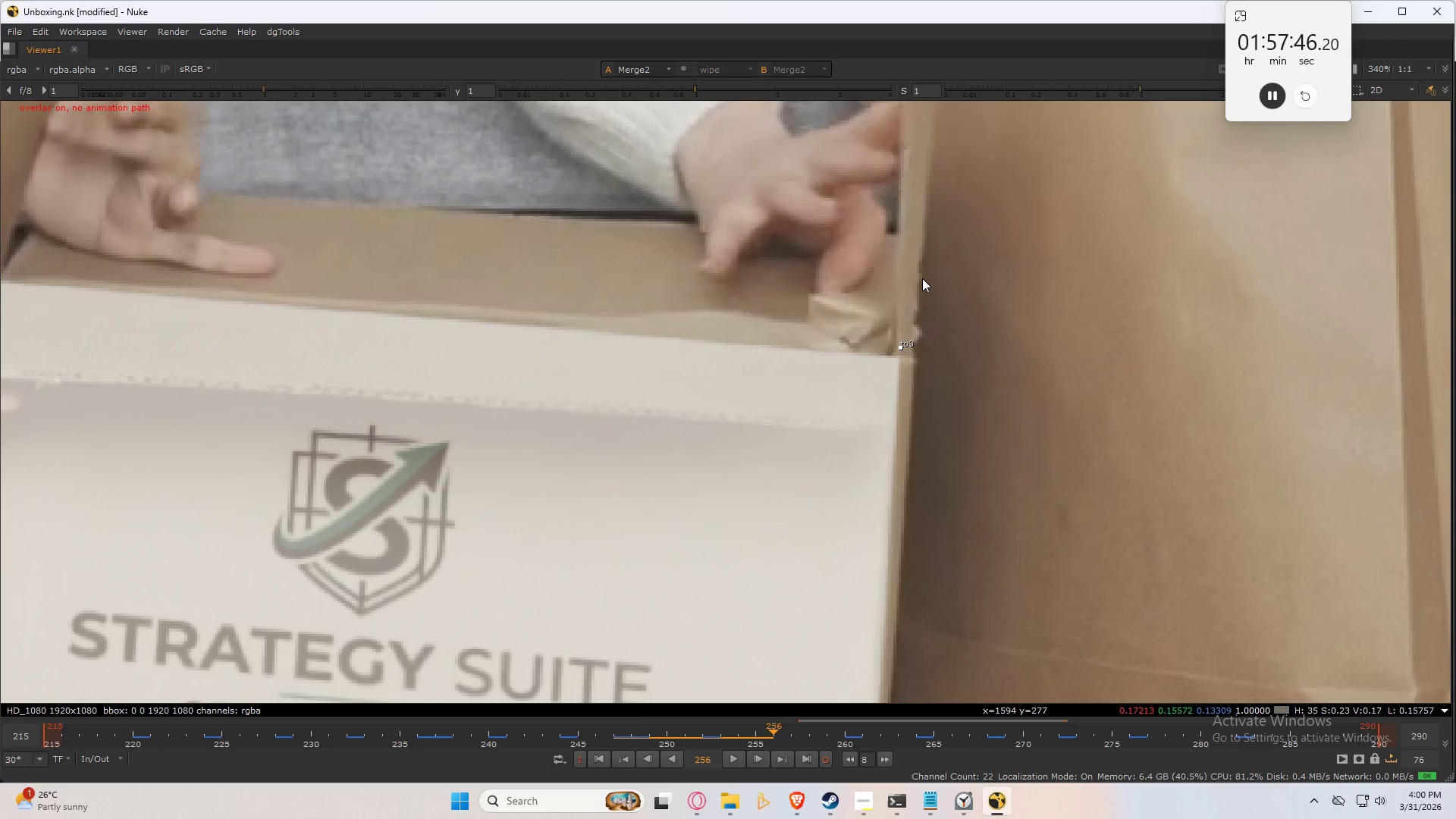 
key(ArrowRight)
 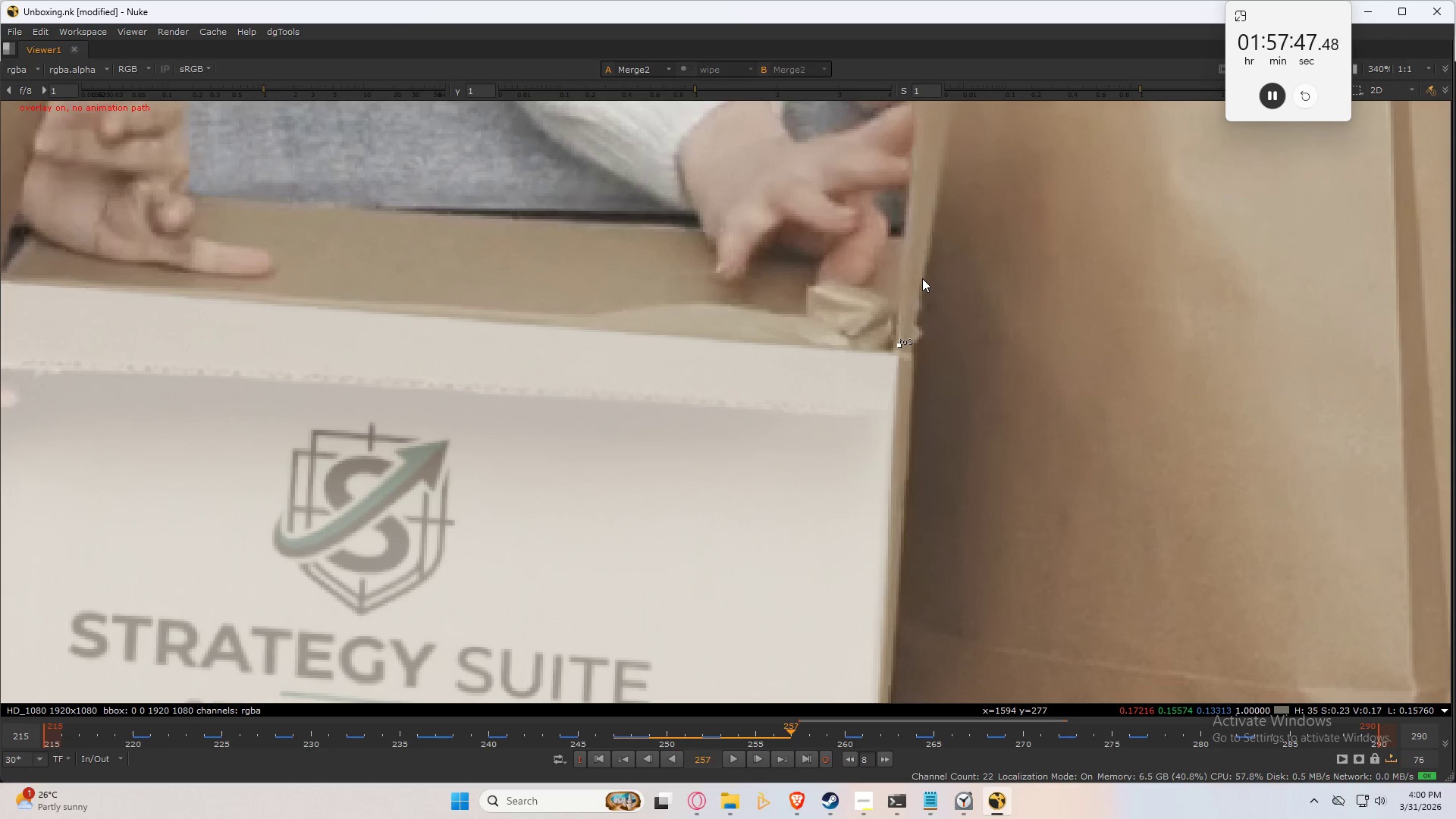 
key(ArrowRight)
 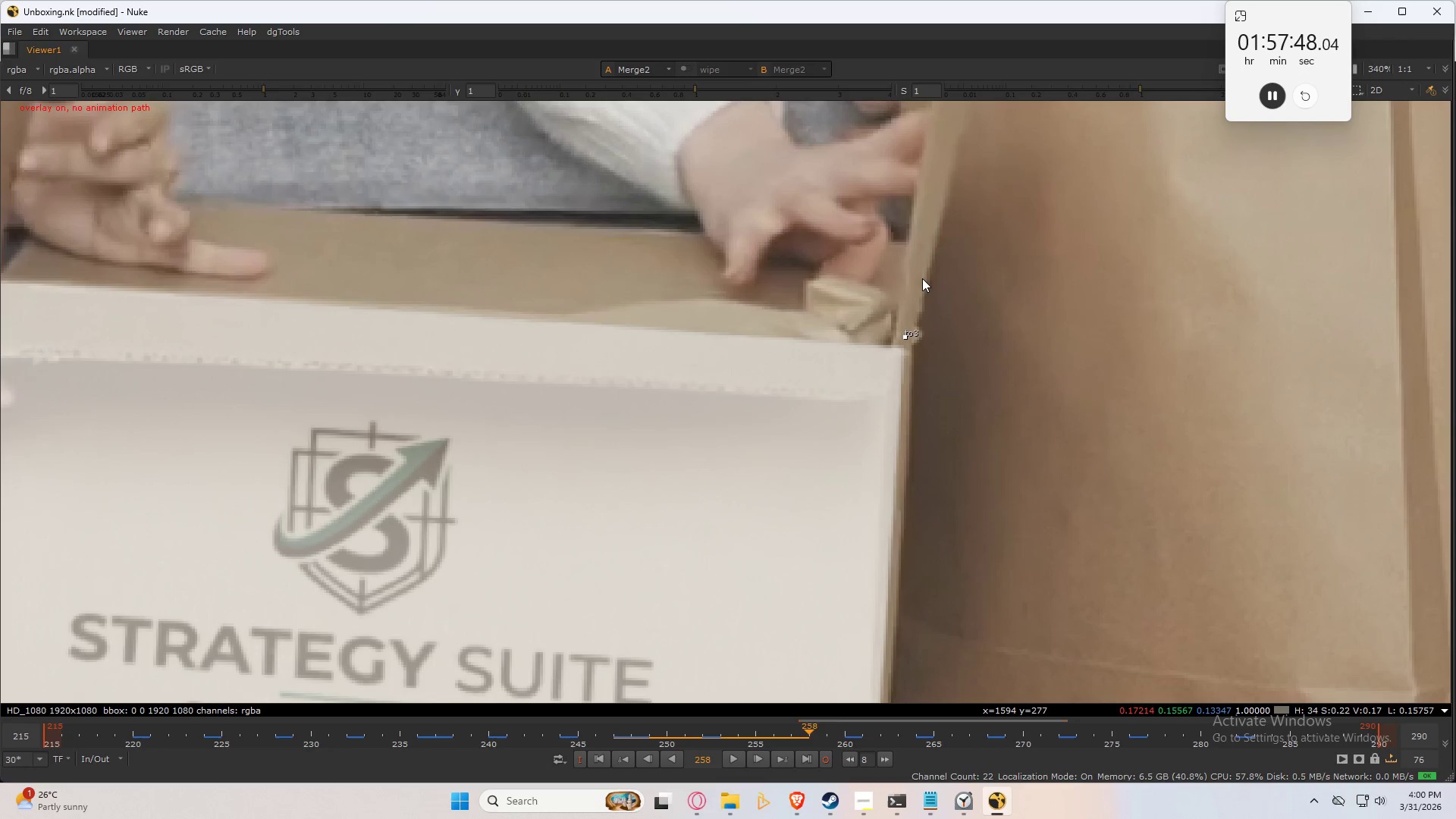 
key(ArrowRight)
 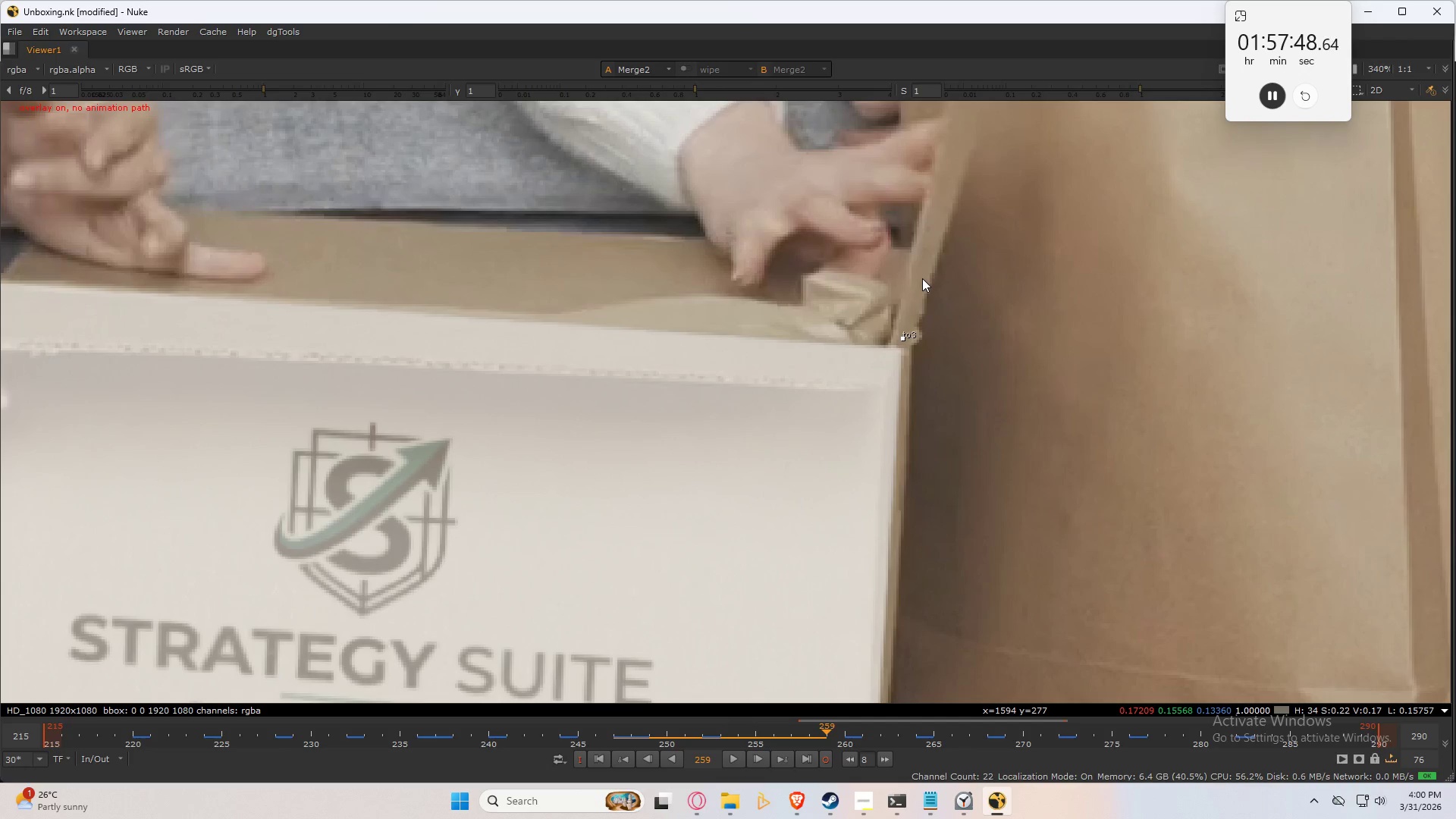 
key(ArrowLeft)
 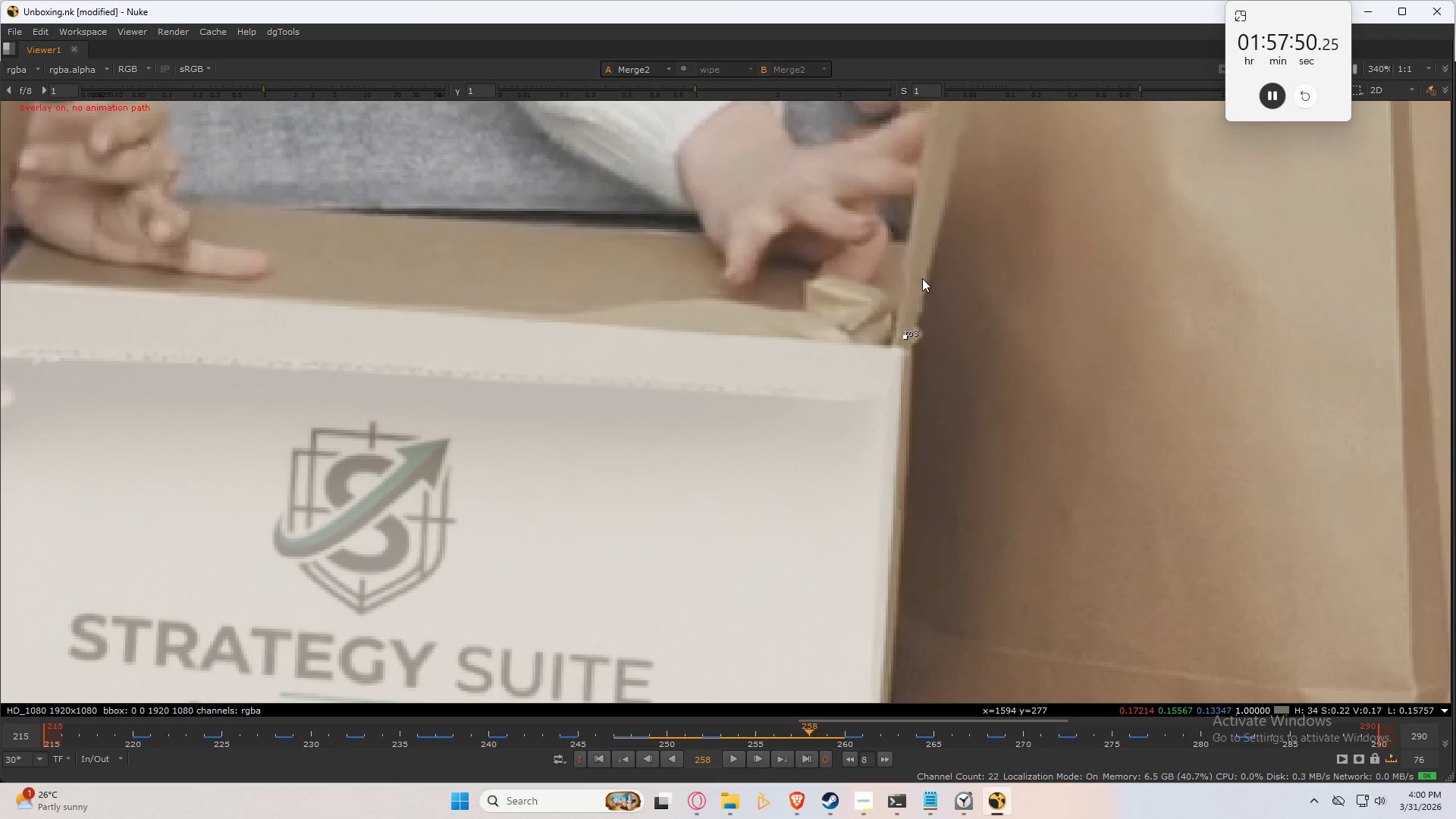 
key(Numpad4)
 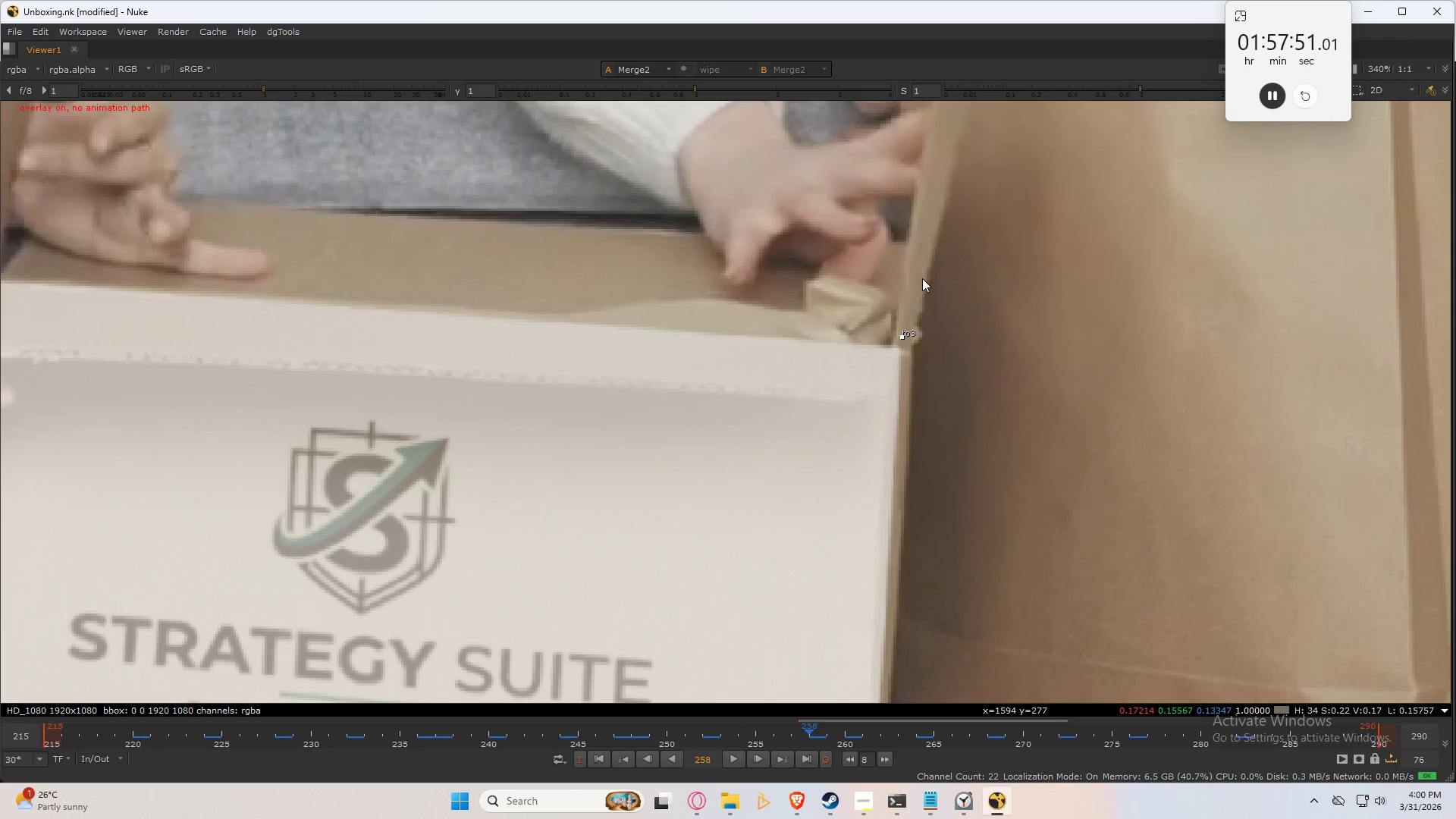 
key(Numpad4)
 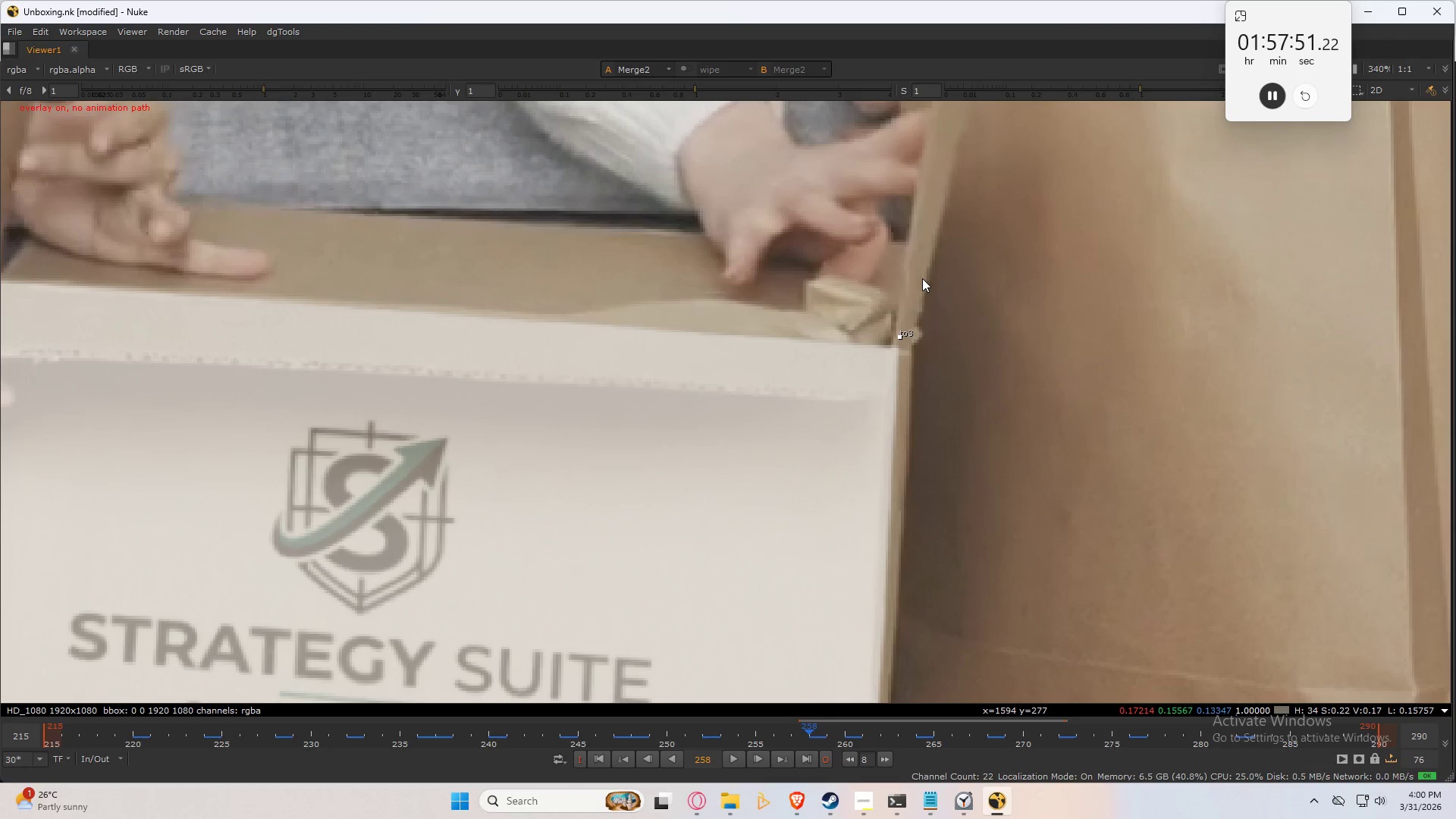 
key(Numpad4)
 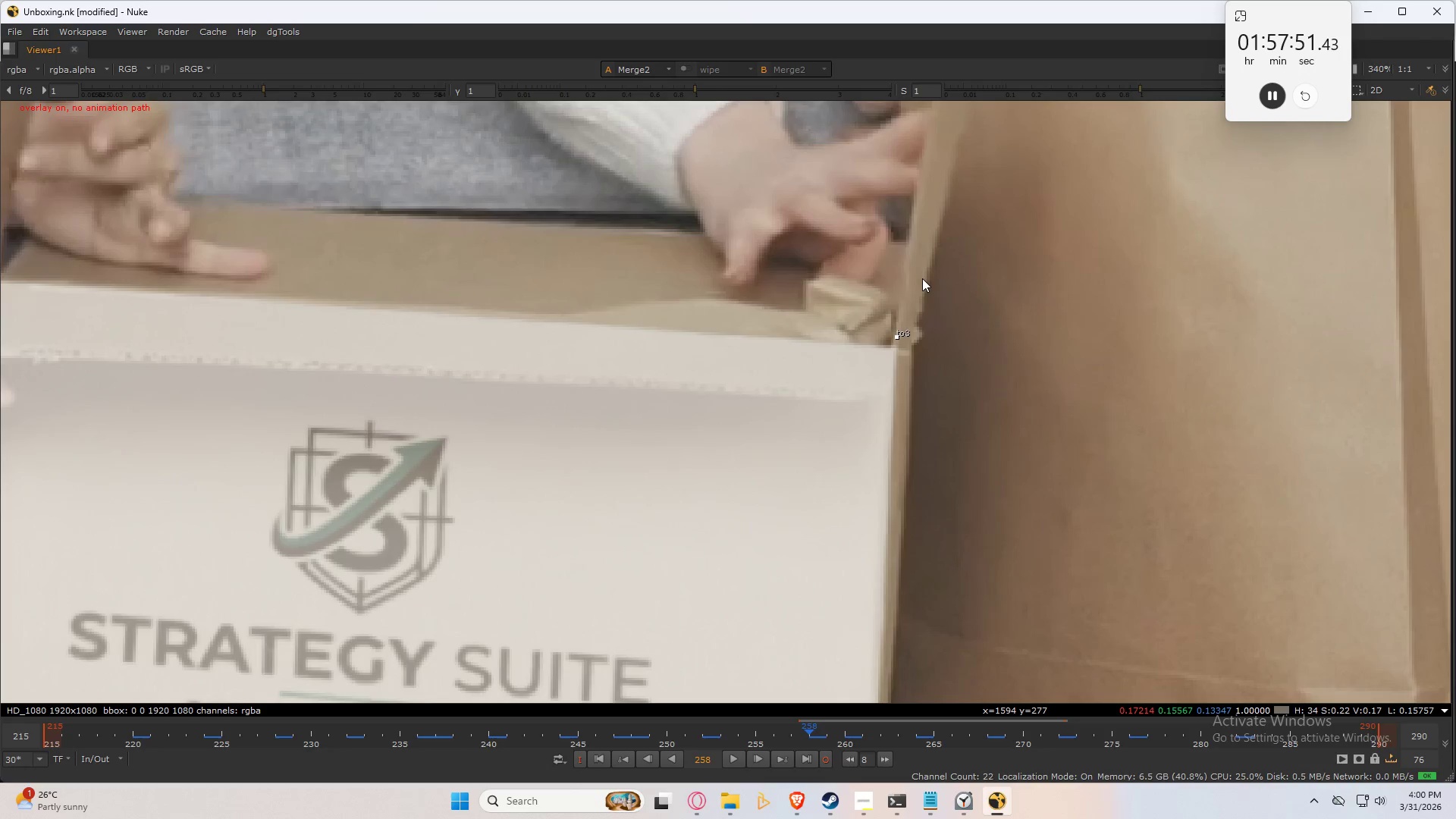 
key(Numpad4)
 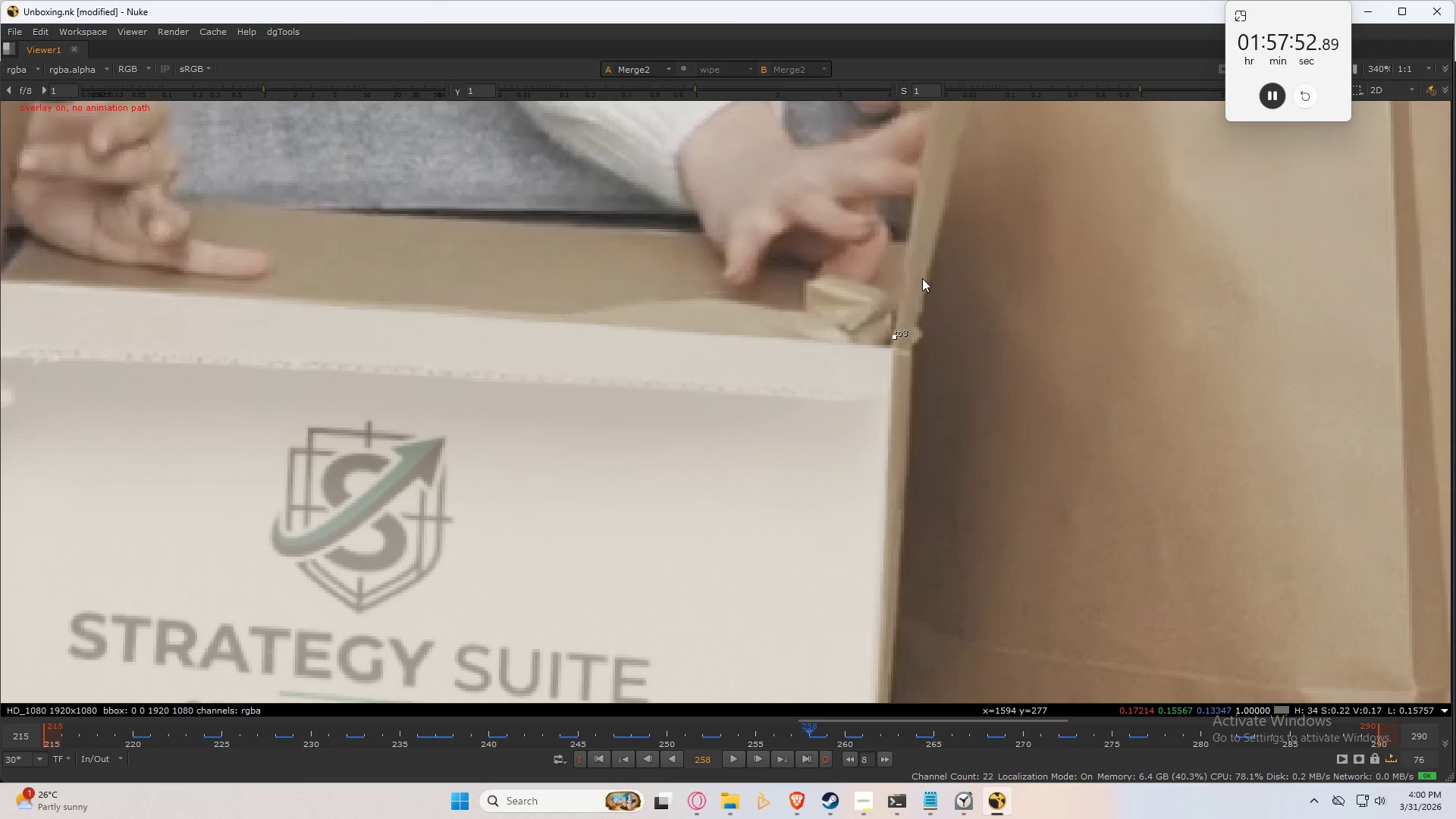 
key(ArrowLeft)
 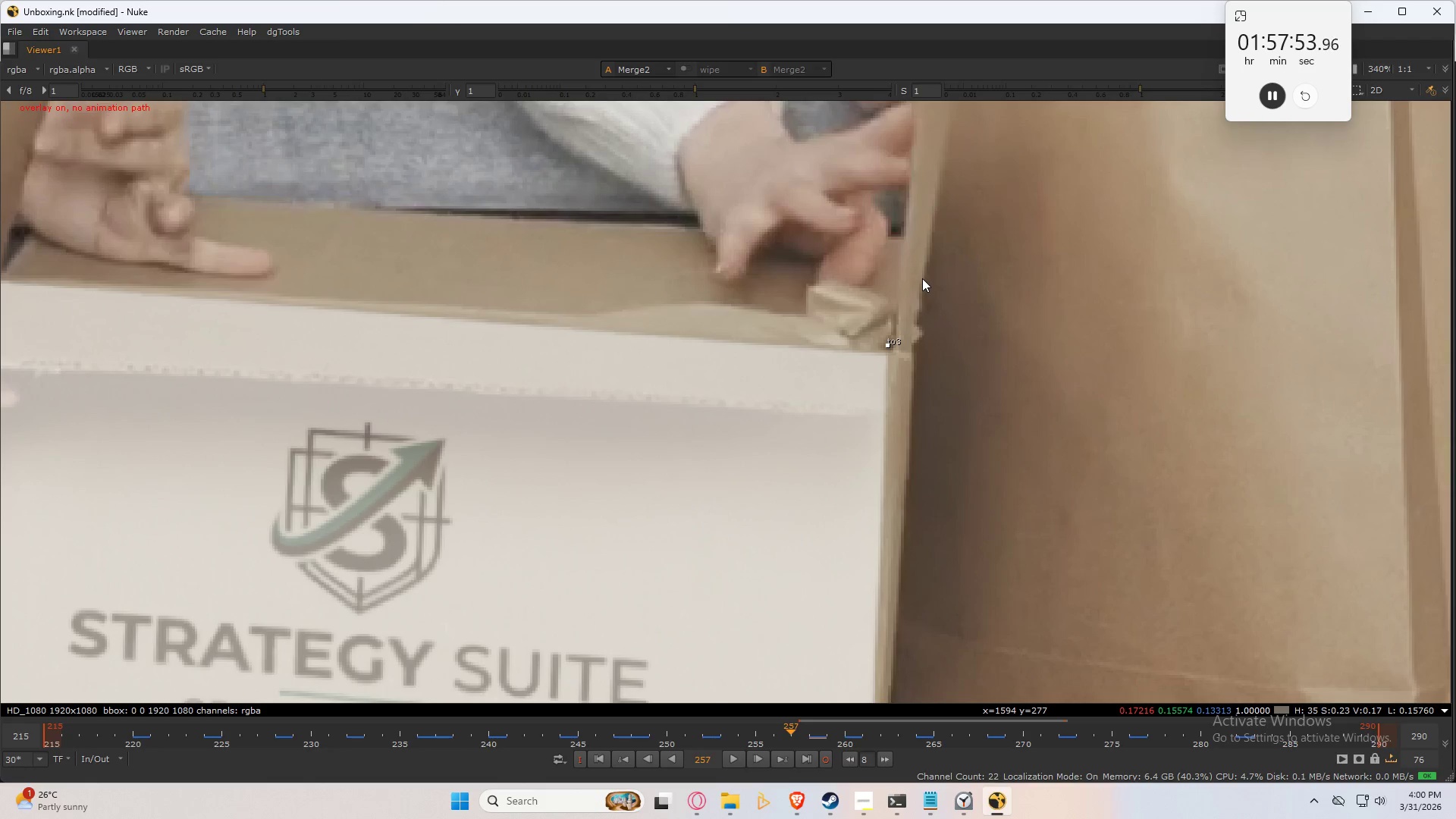 
key(ArrowRight)
 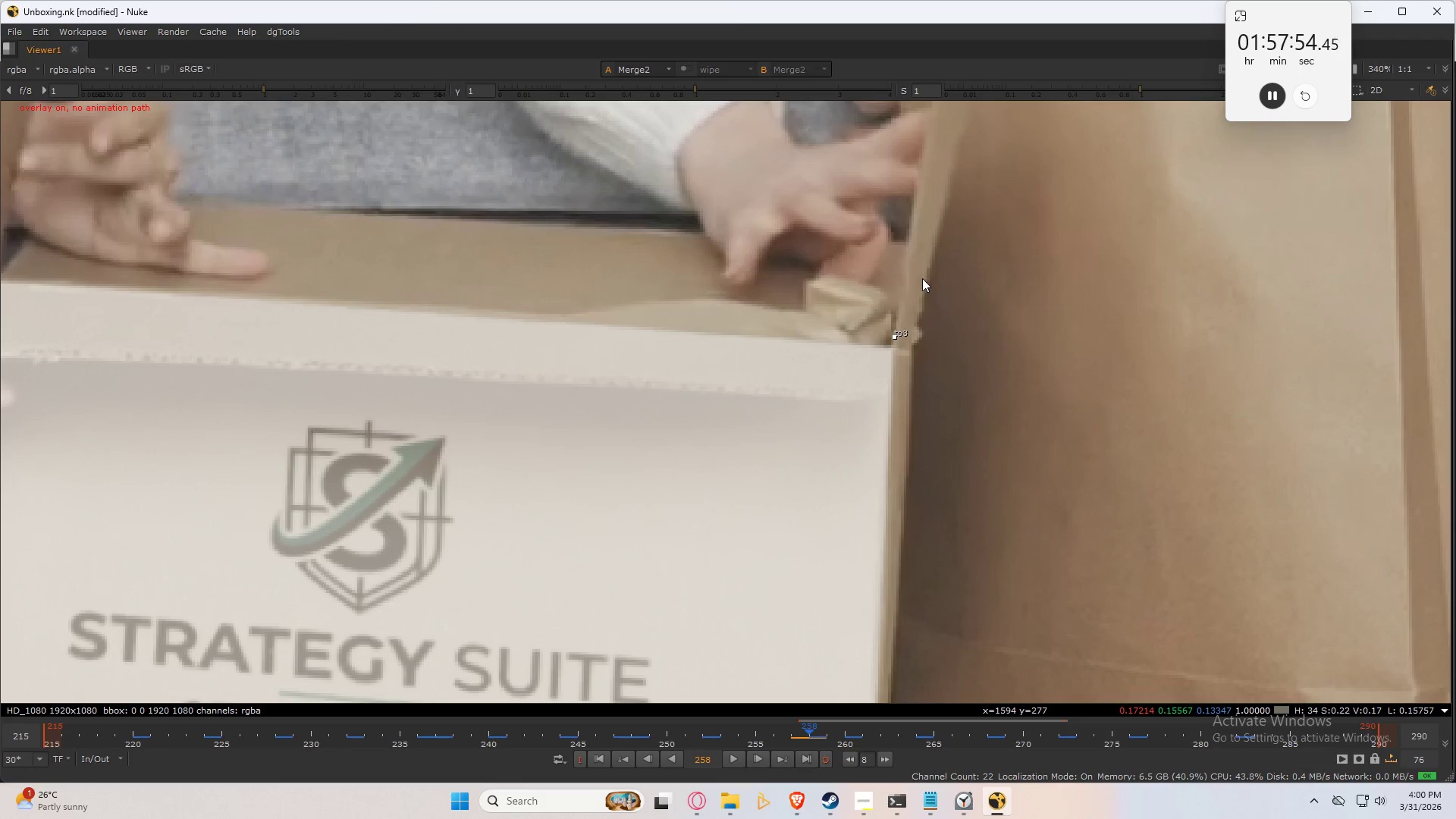 
key(ArrowLeft)
 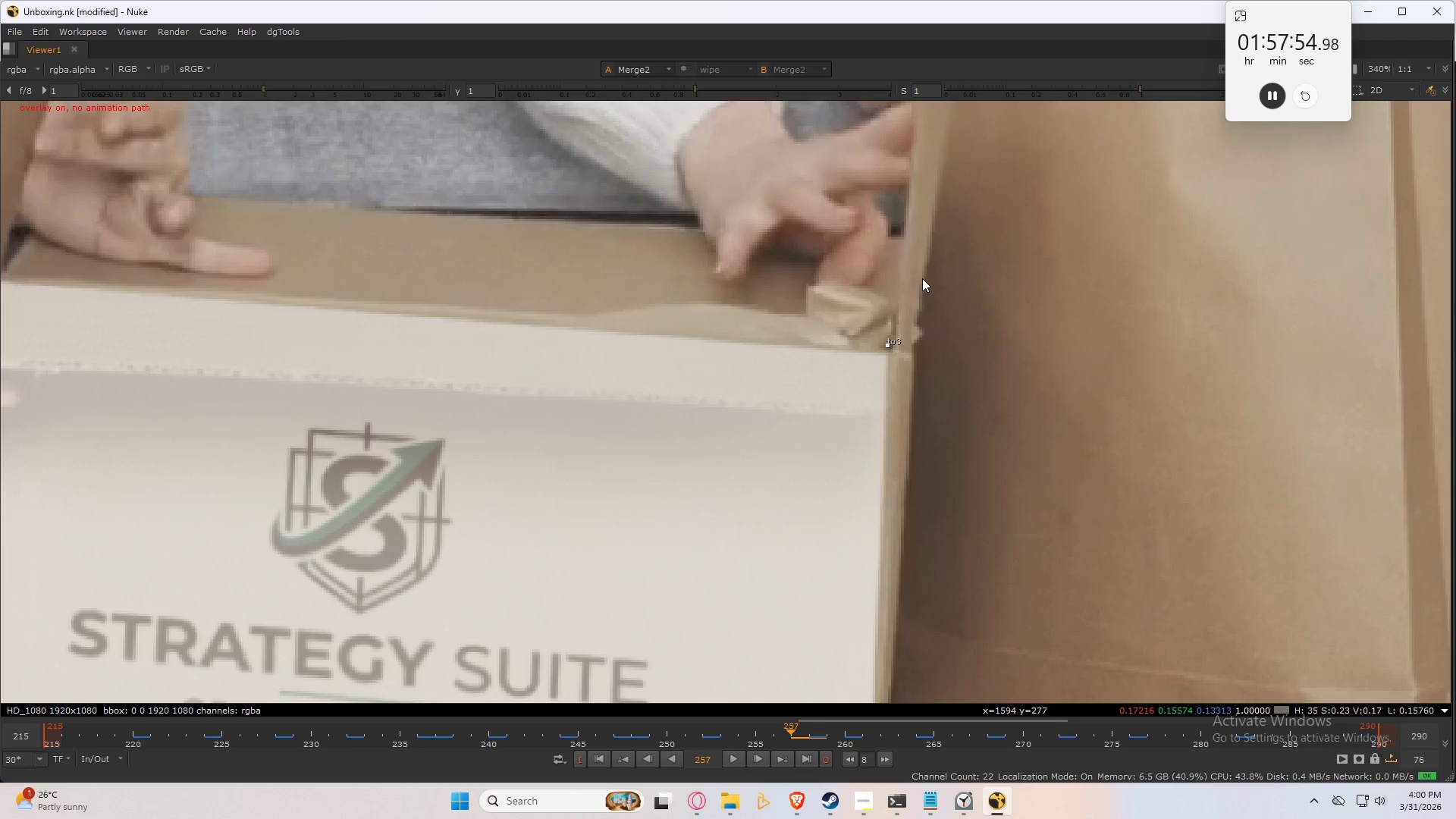 
key(ArrowRight)
 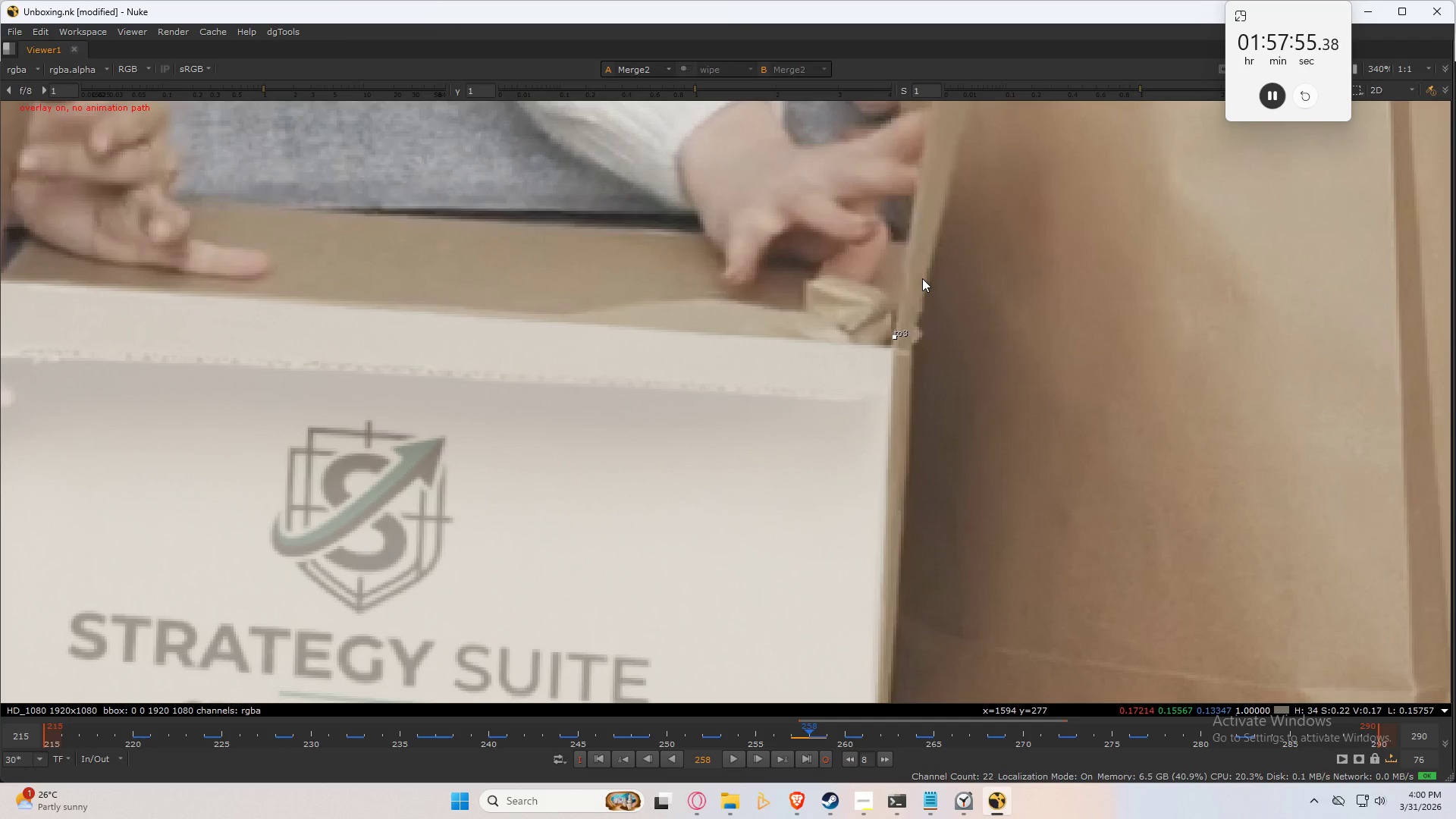 
key(ArrowLeft)
 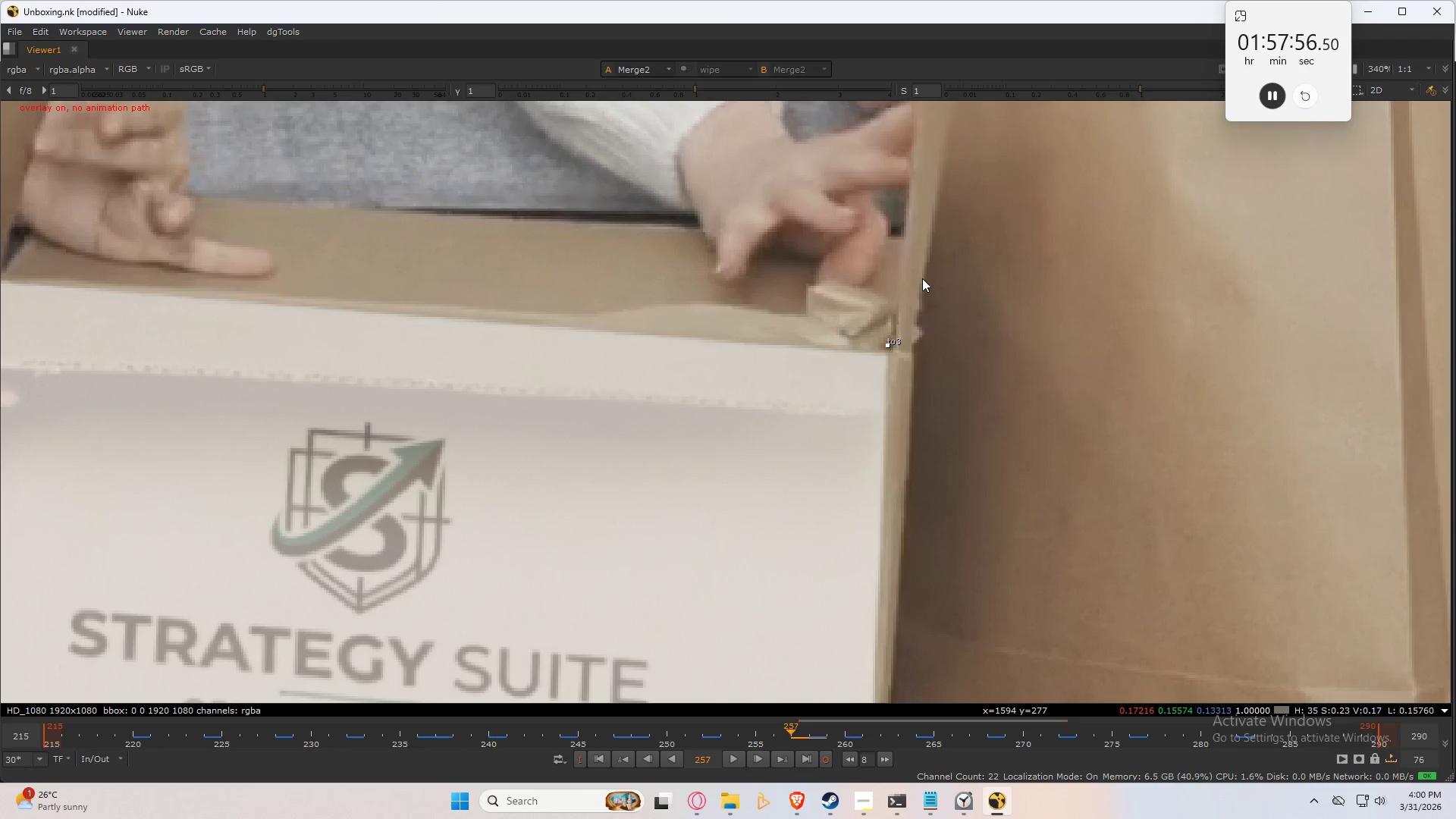 
key(Numpad9)
 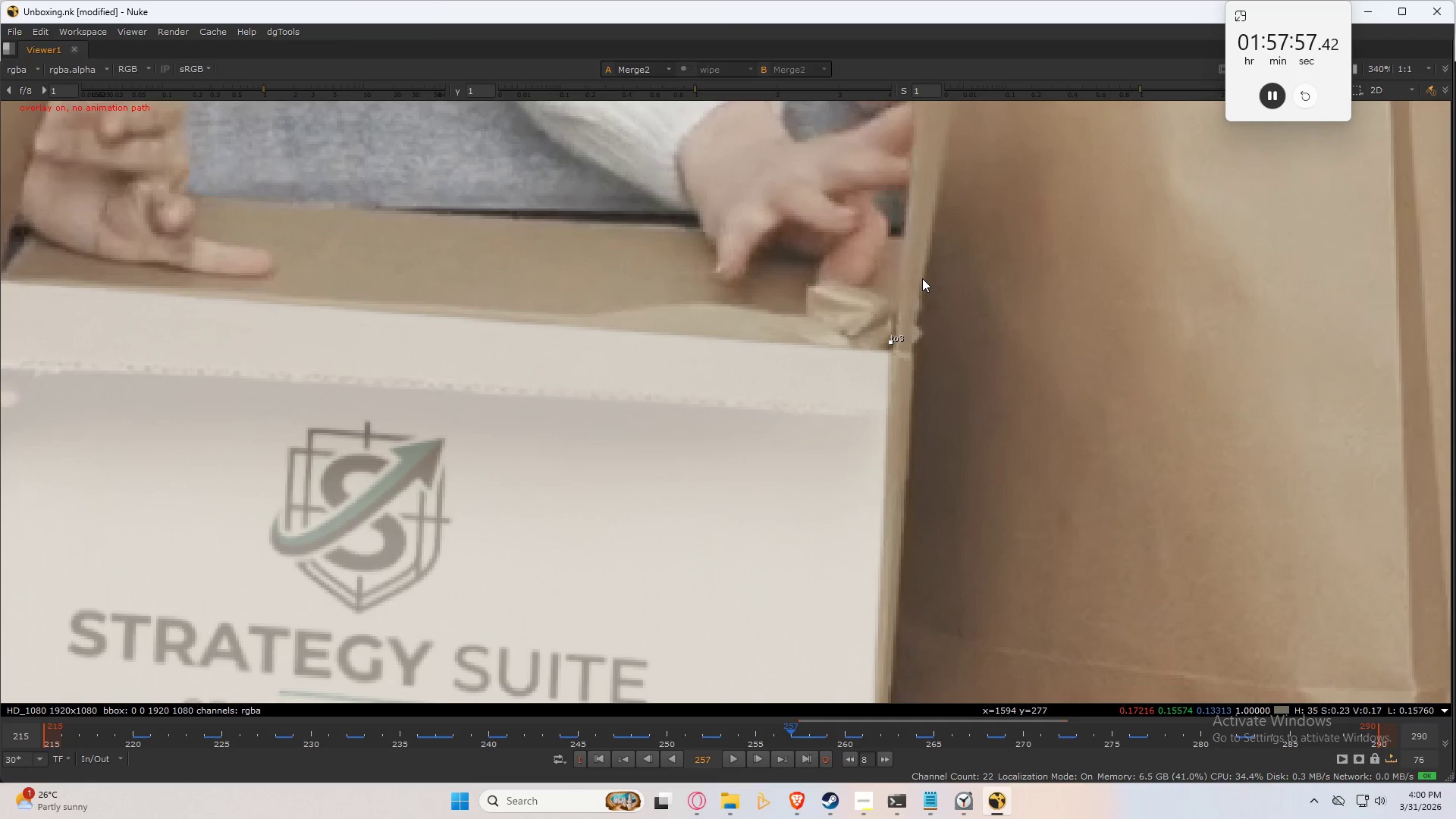 
key(Numpad6)
 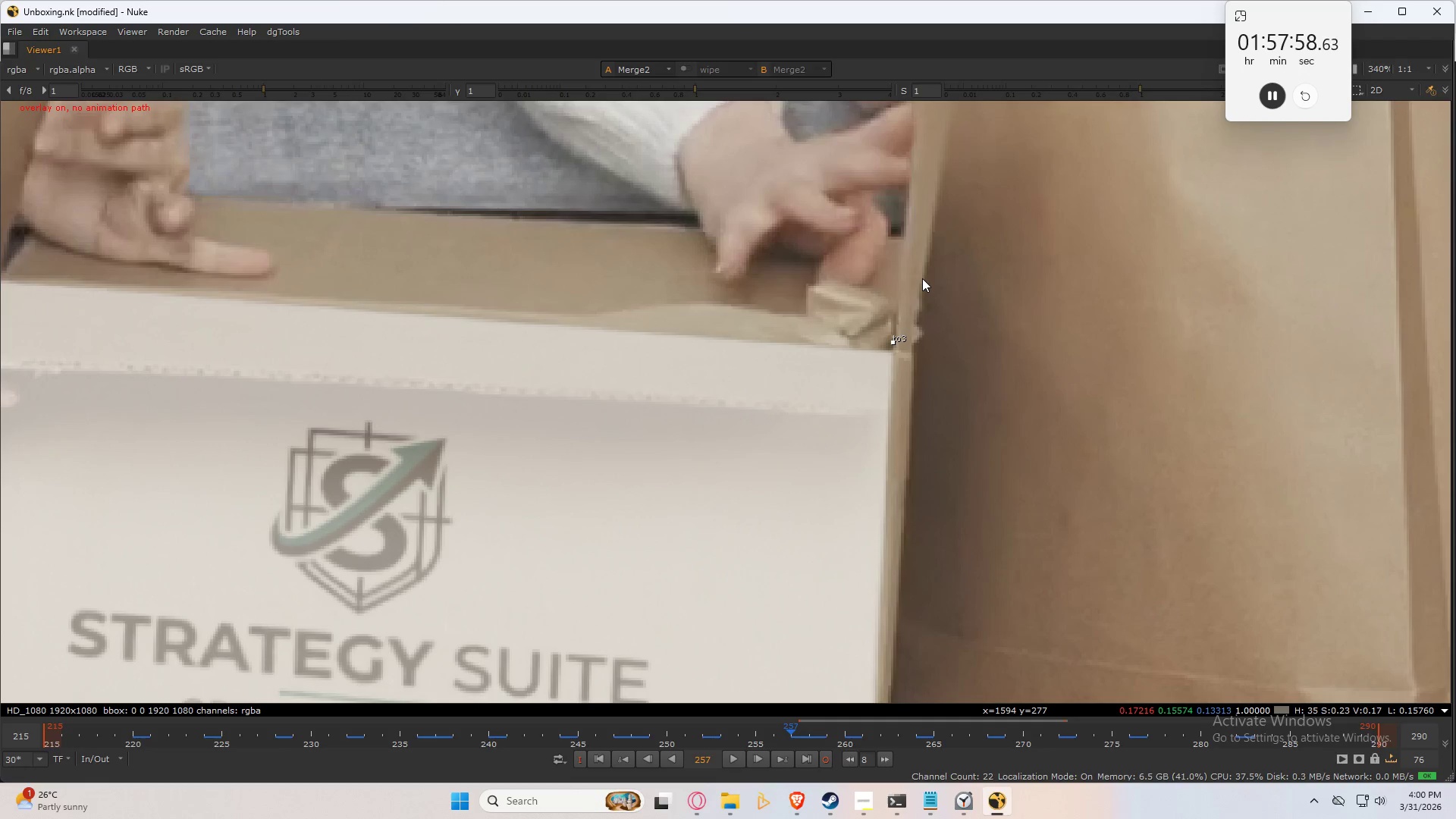 
key(ArrowRight)
 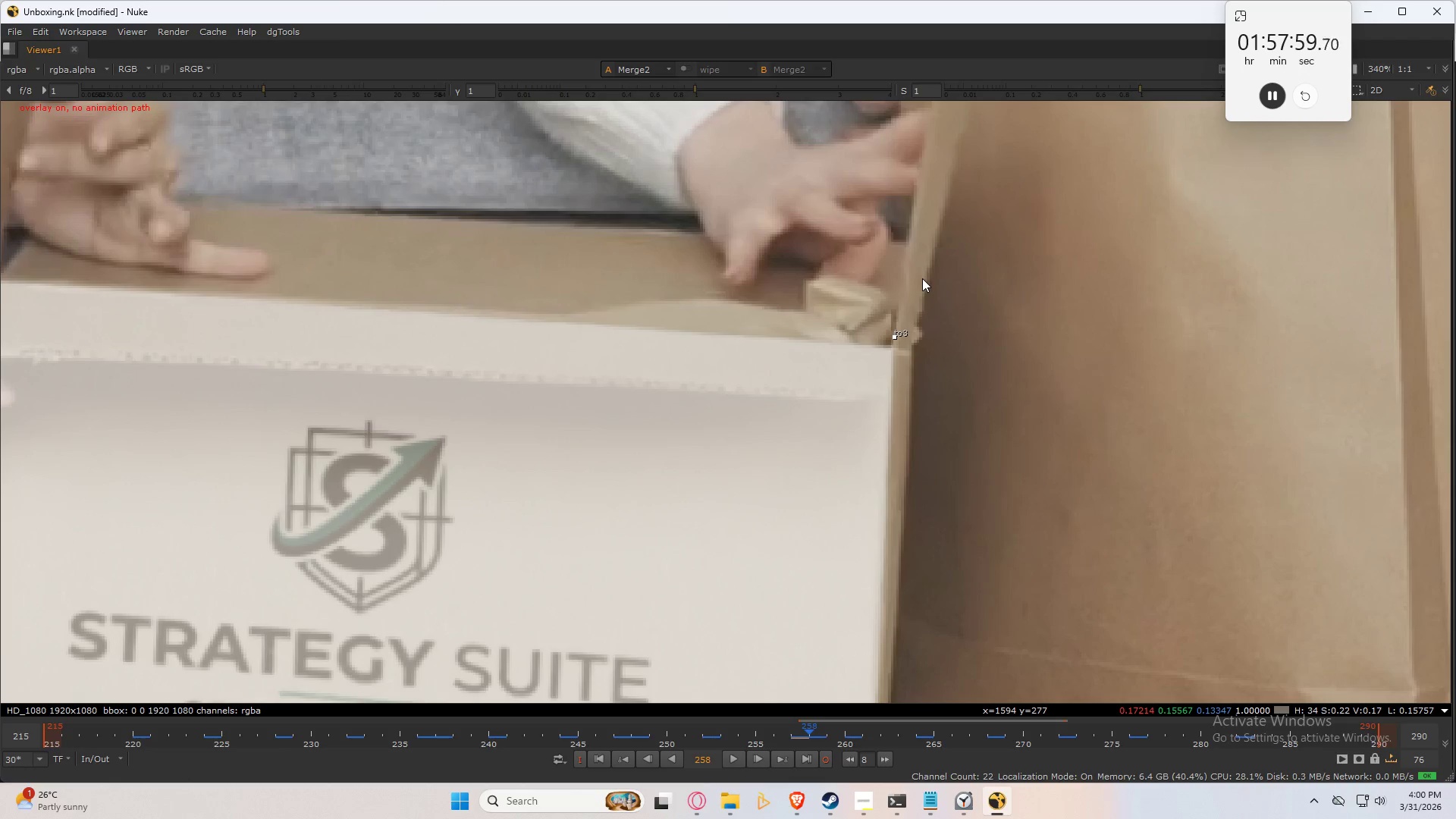 
key(ArrowLeft)
 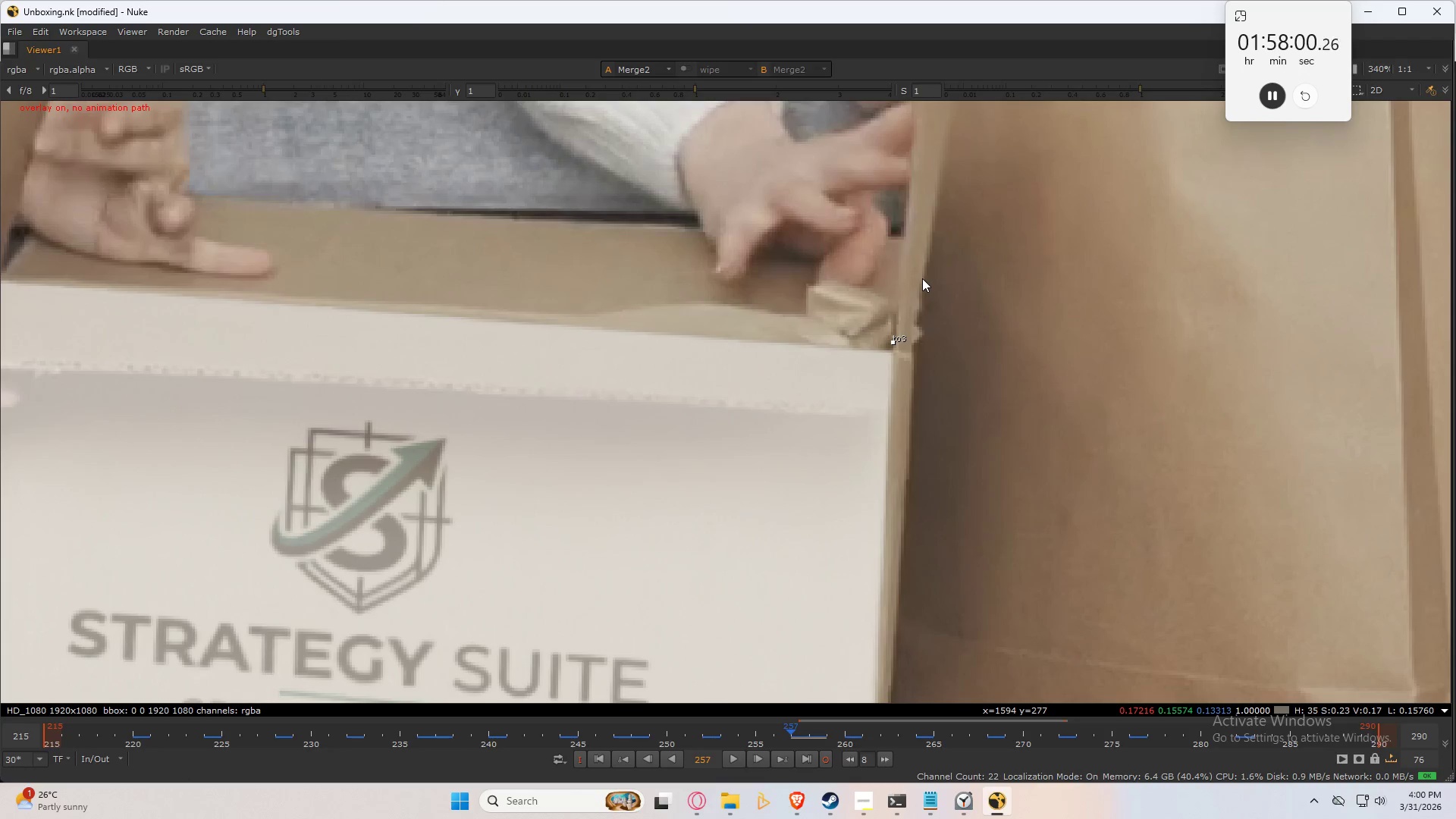 
key(ArrowRight)
 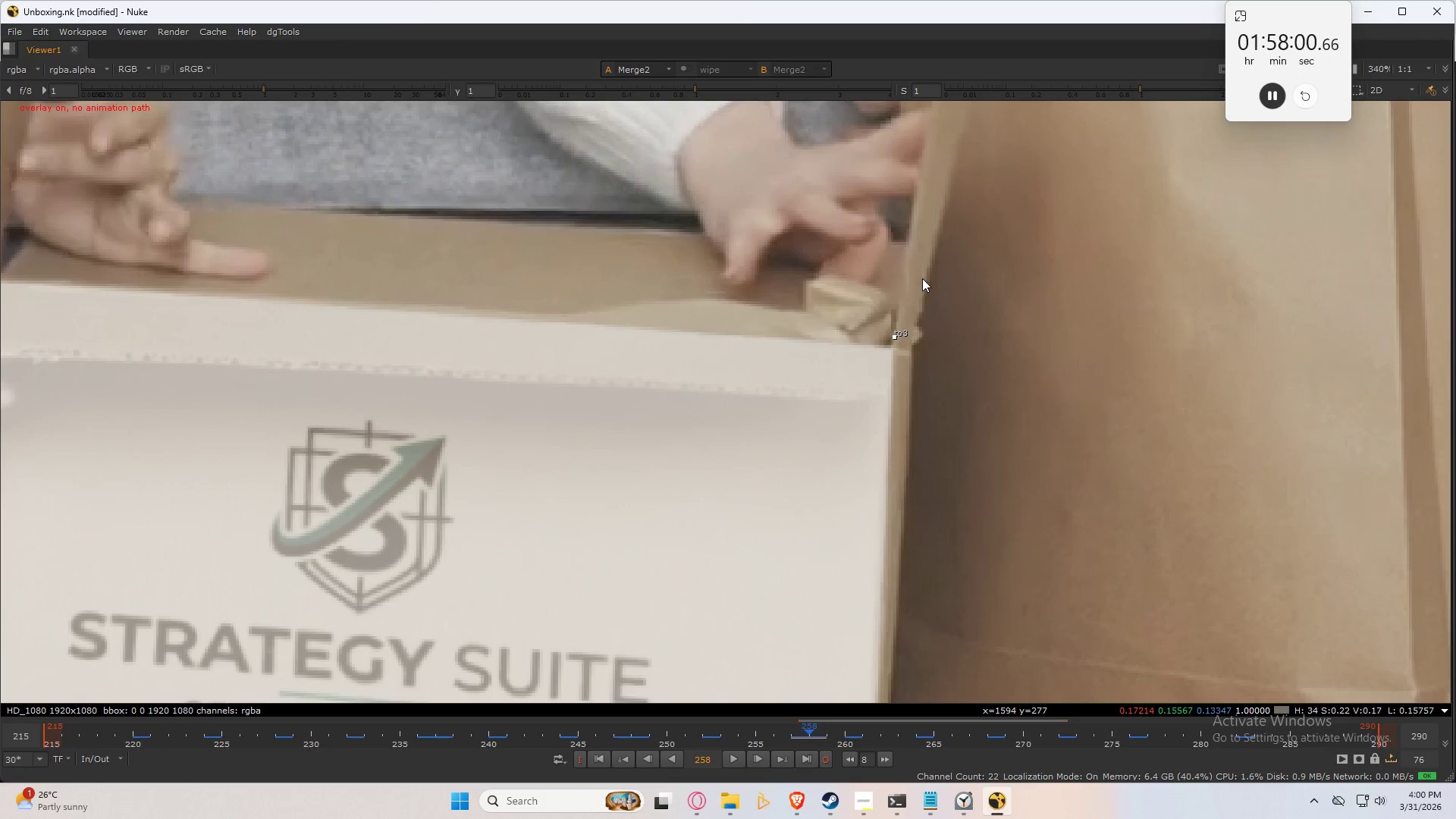 
key(ArrowLeft)
 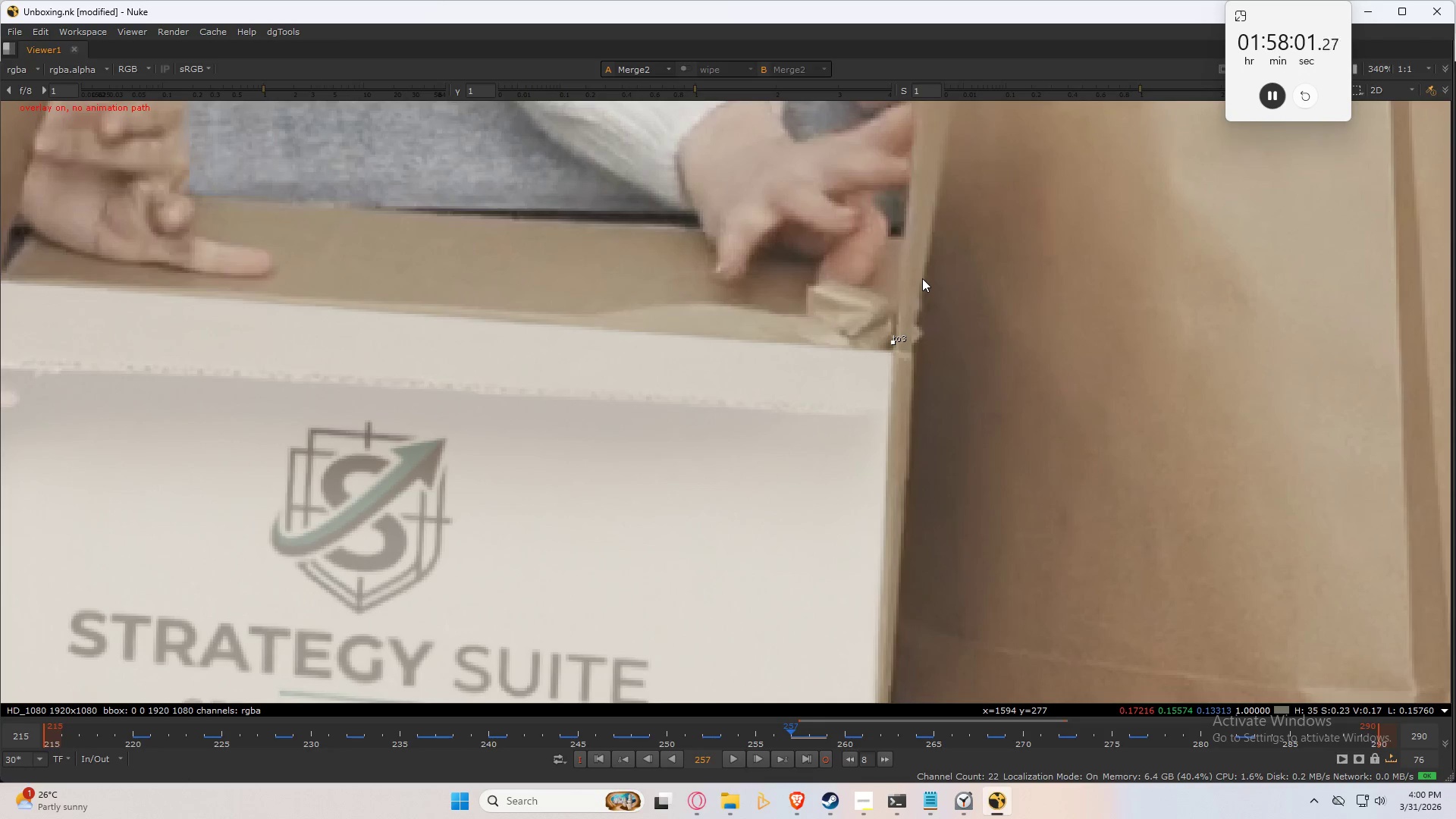 
key(ArrowLeft)
 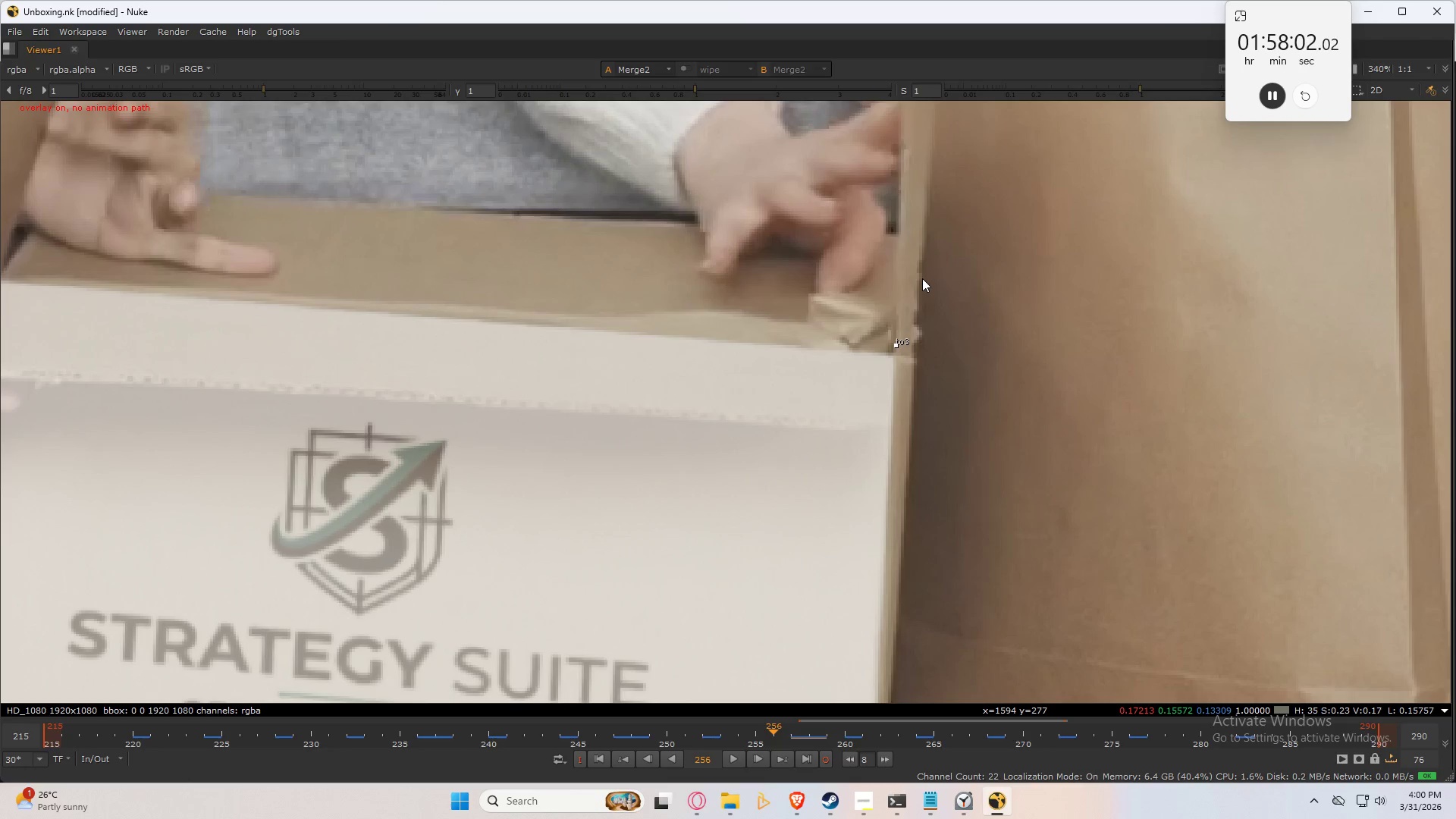 
key(ArrowLeft)
 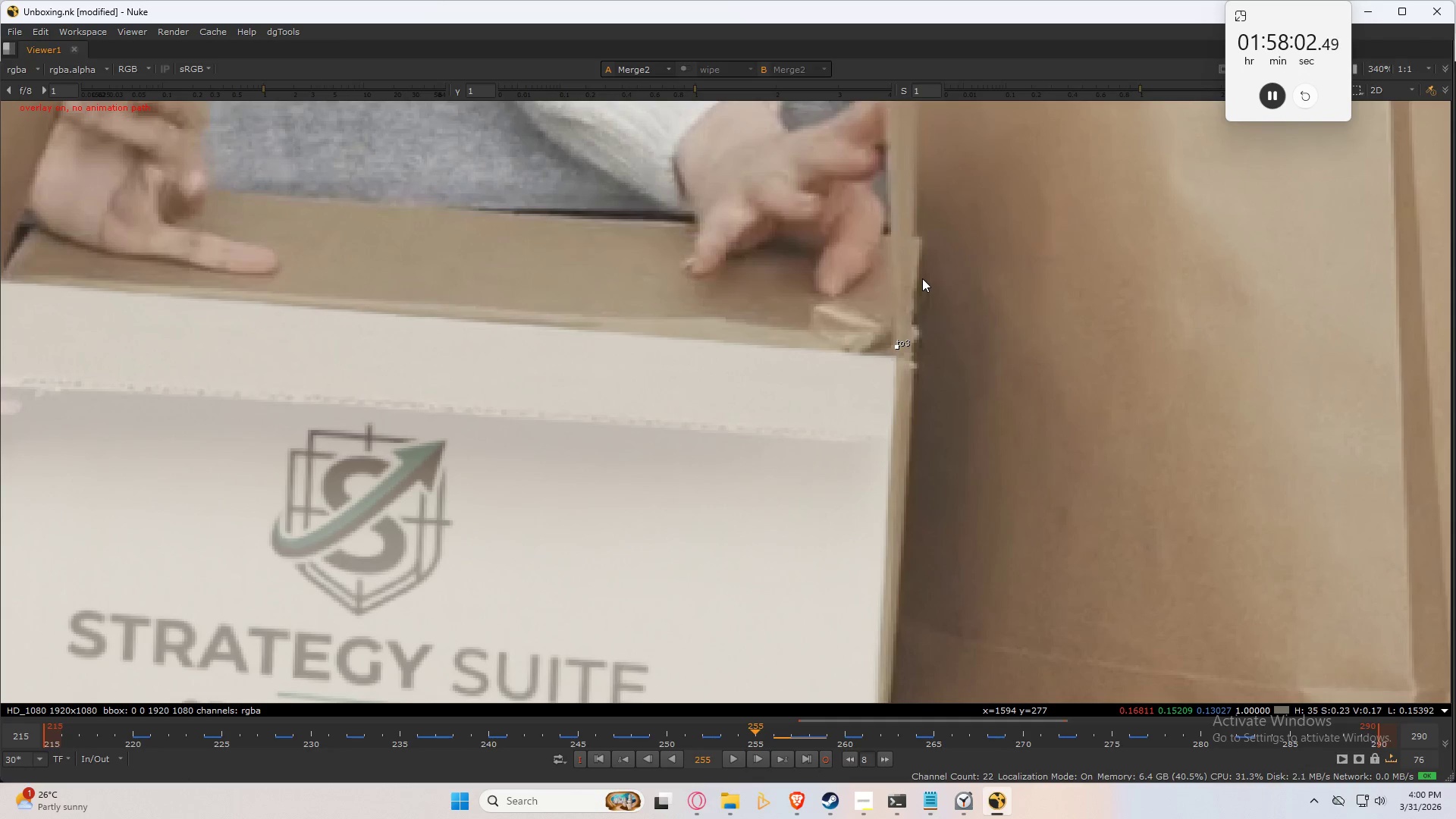 
key(ArrowLeft)
 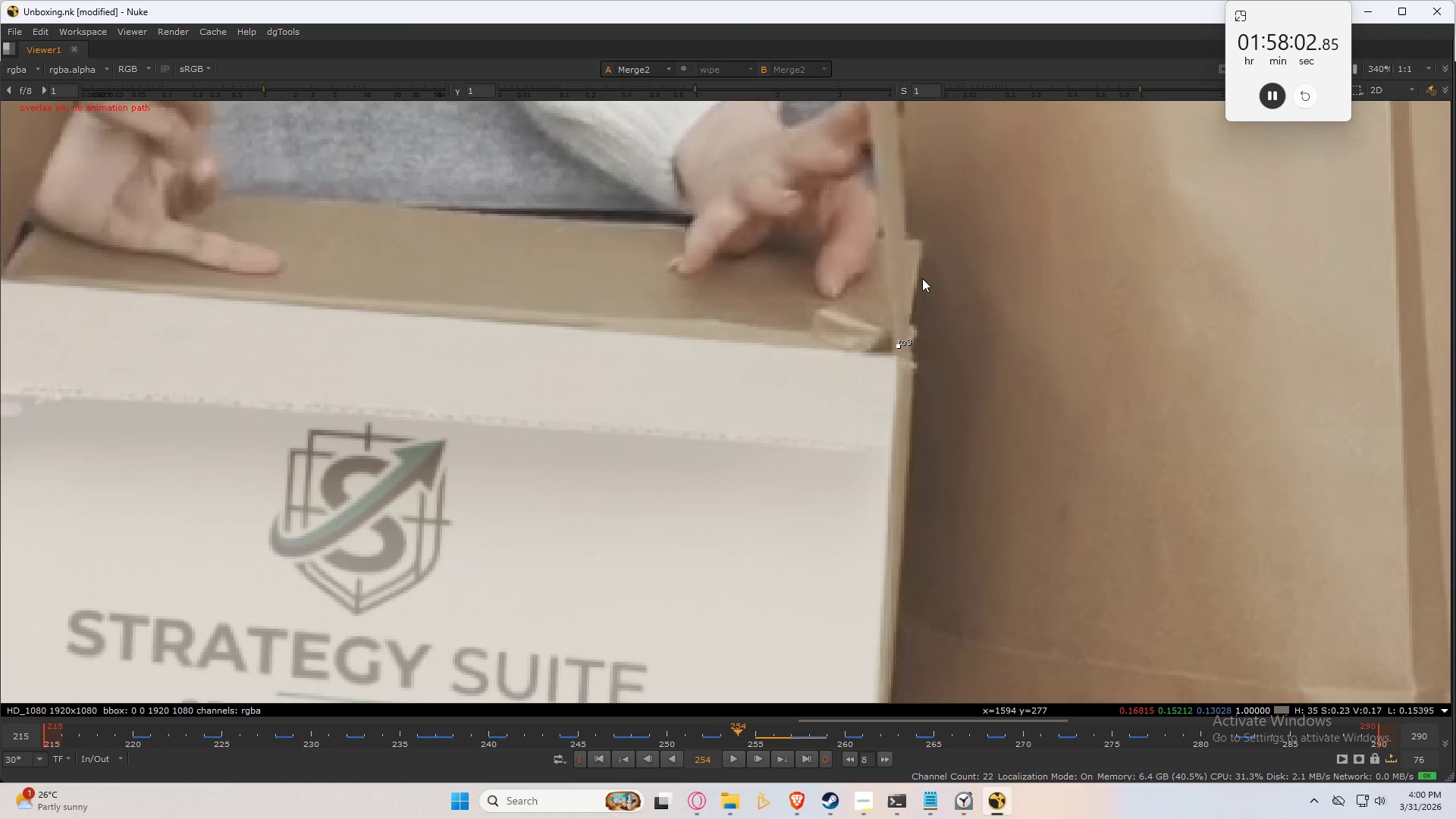 
key(ArrowLeft)
 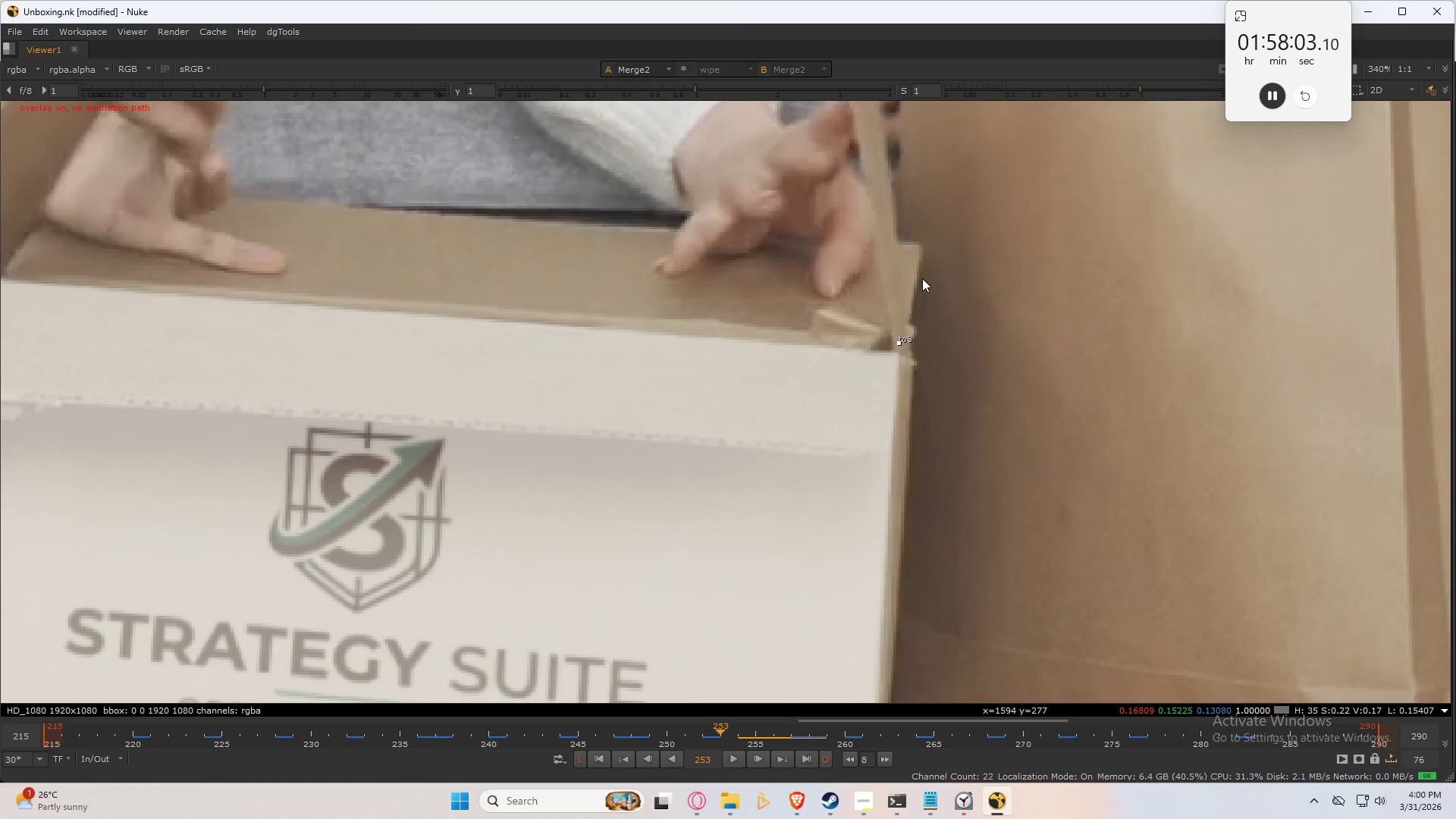 
key(ArrowLeft)
 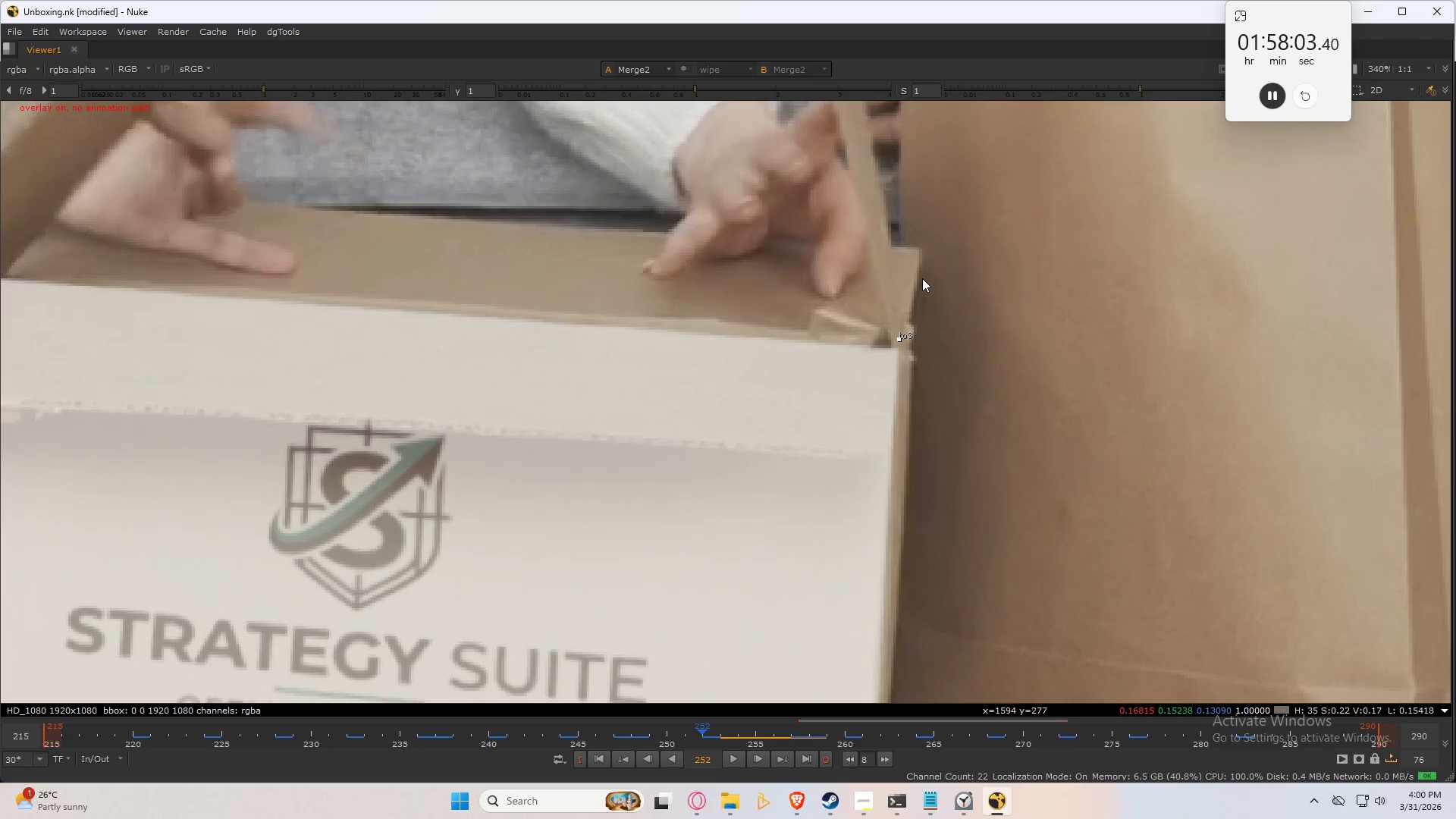 
key(ArrowLeft)
 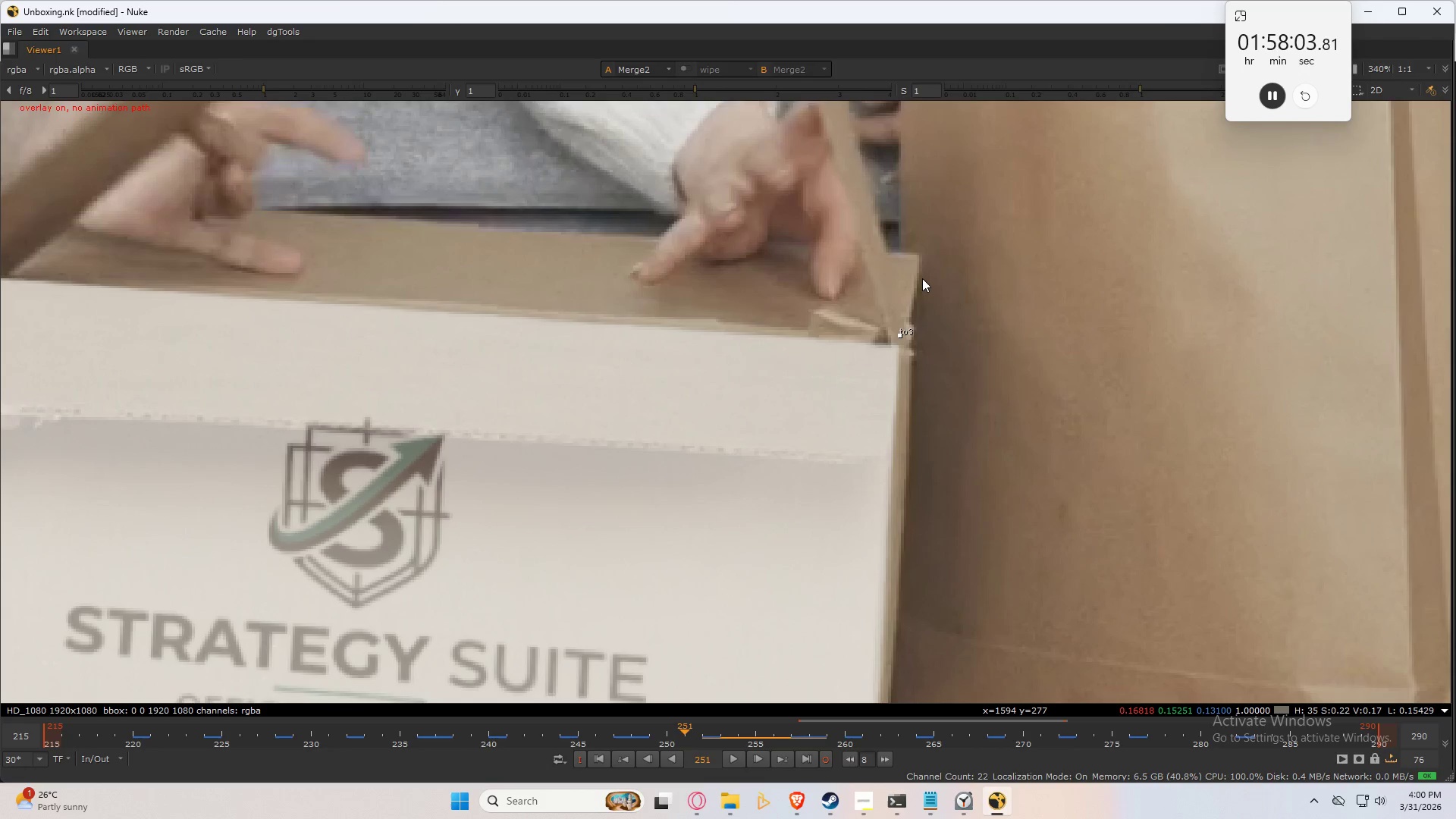 
key(ArrowRight)
 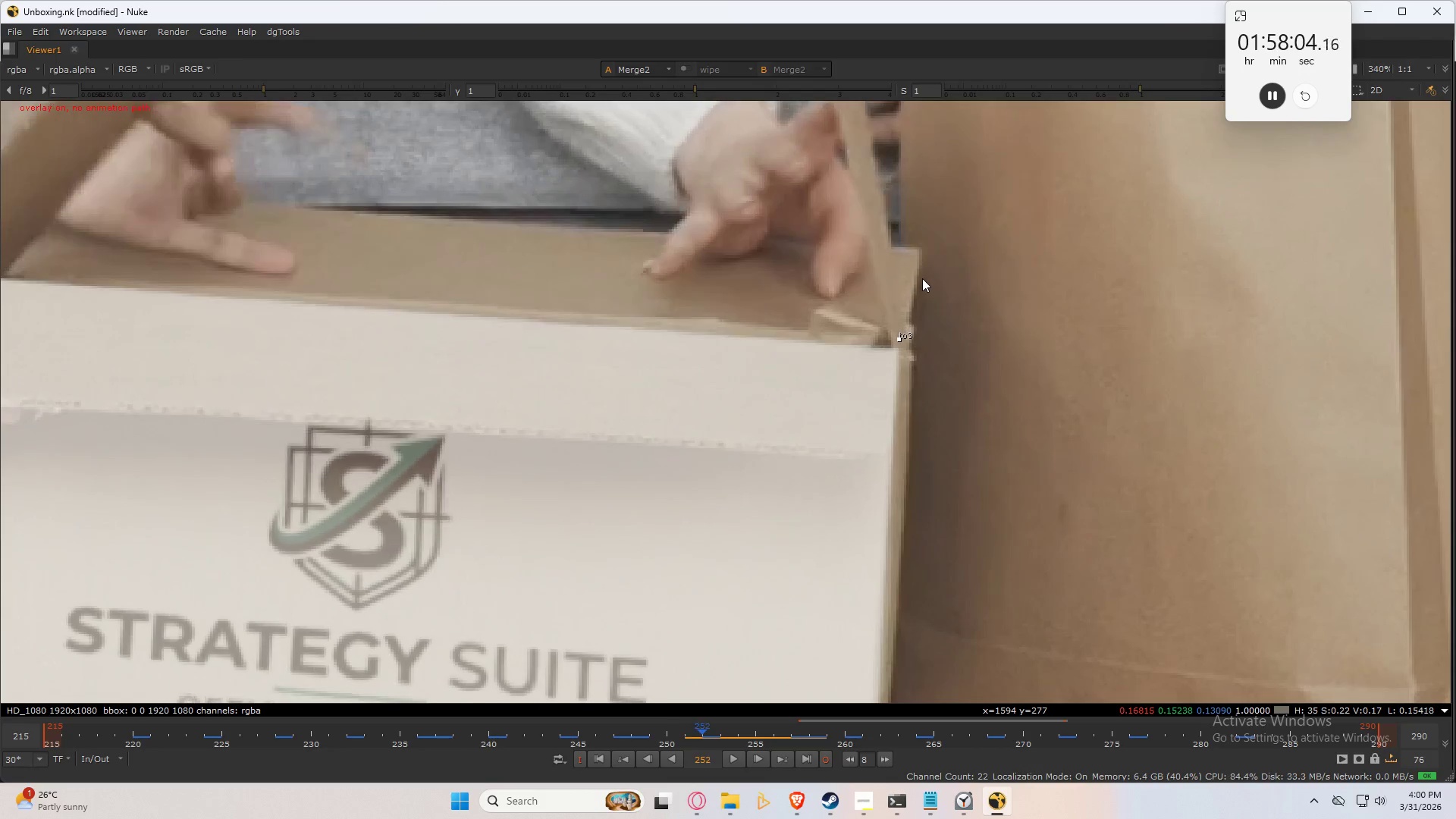 
key(ArrowRight)
 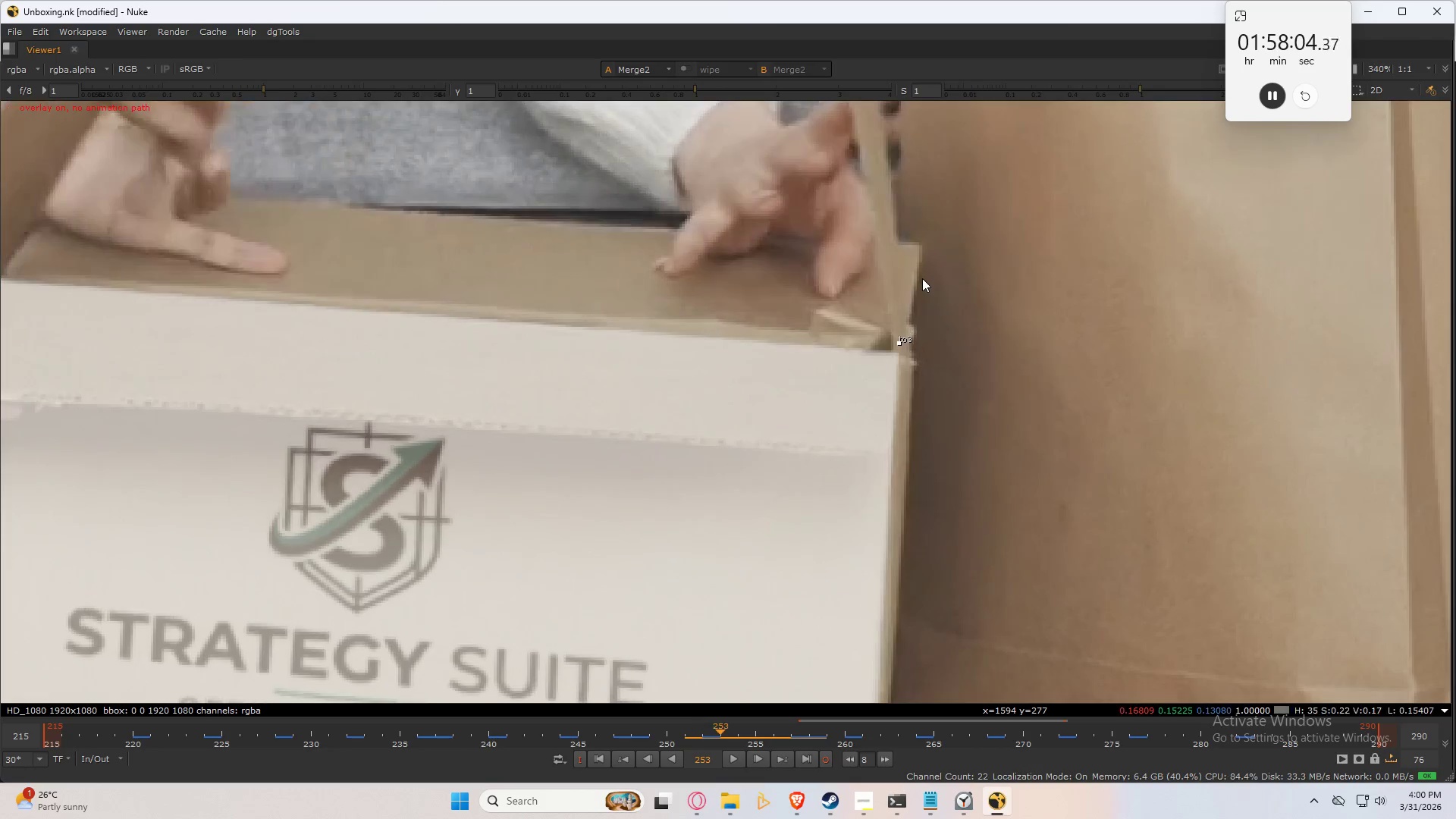 
key(ArrowRight)
 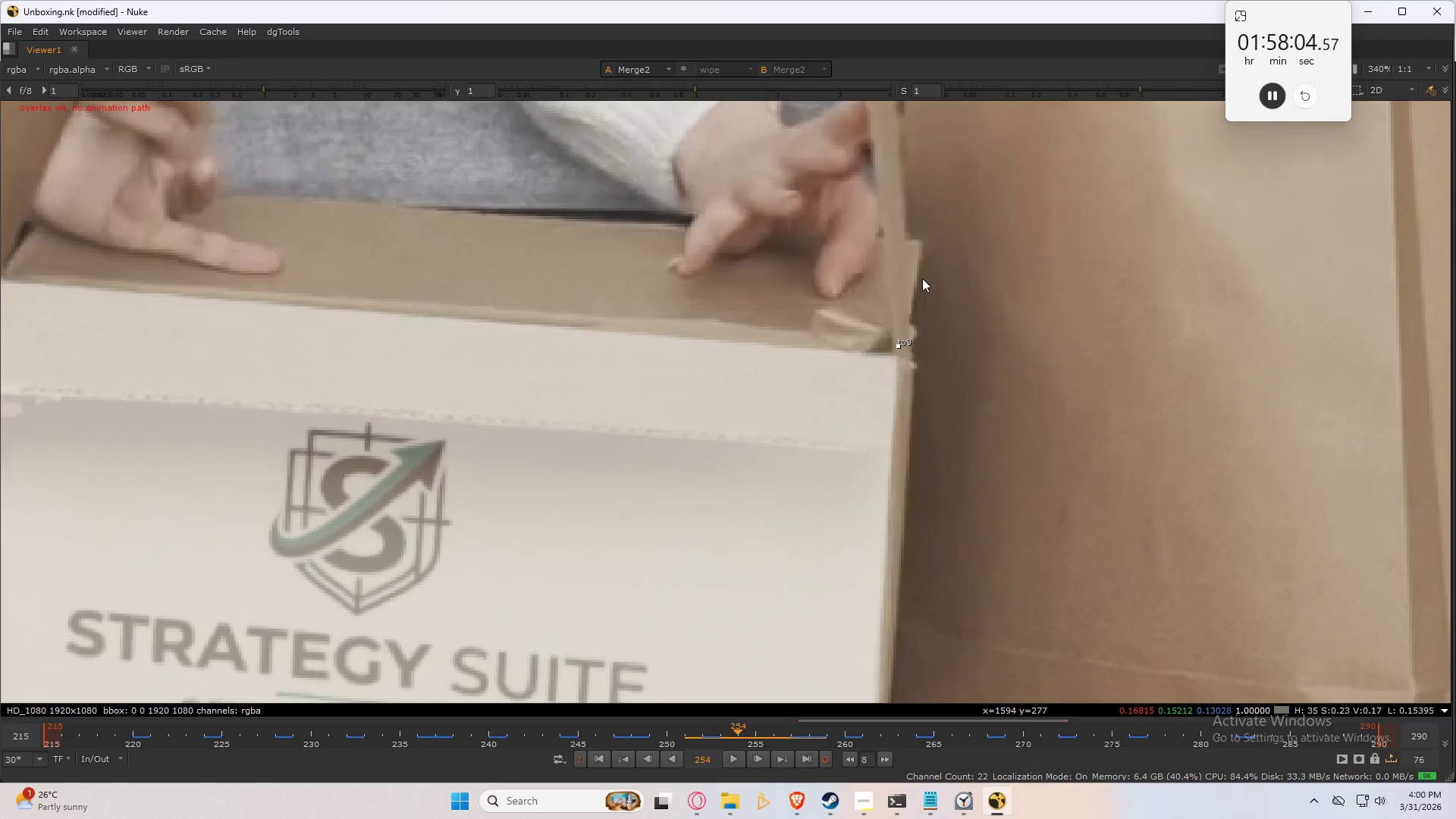 
key(ArrowRight)
 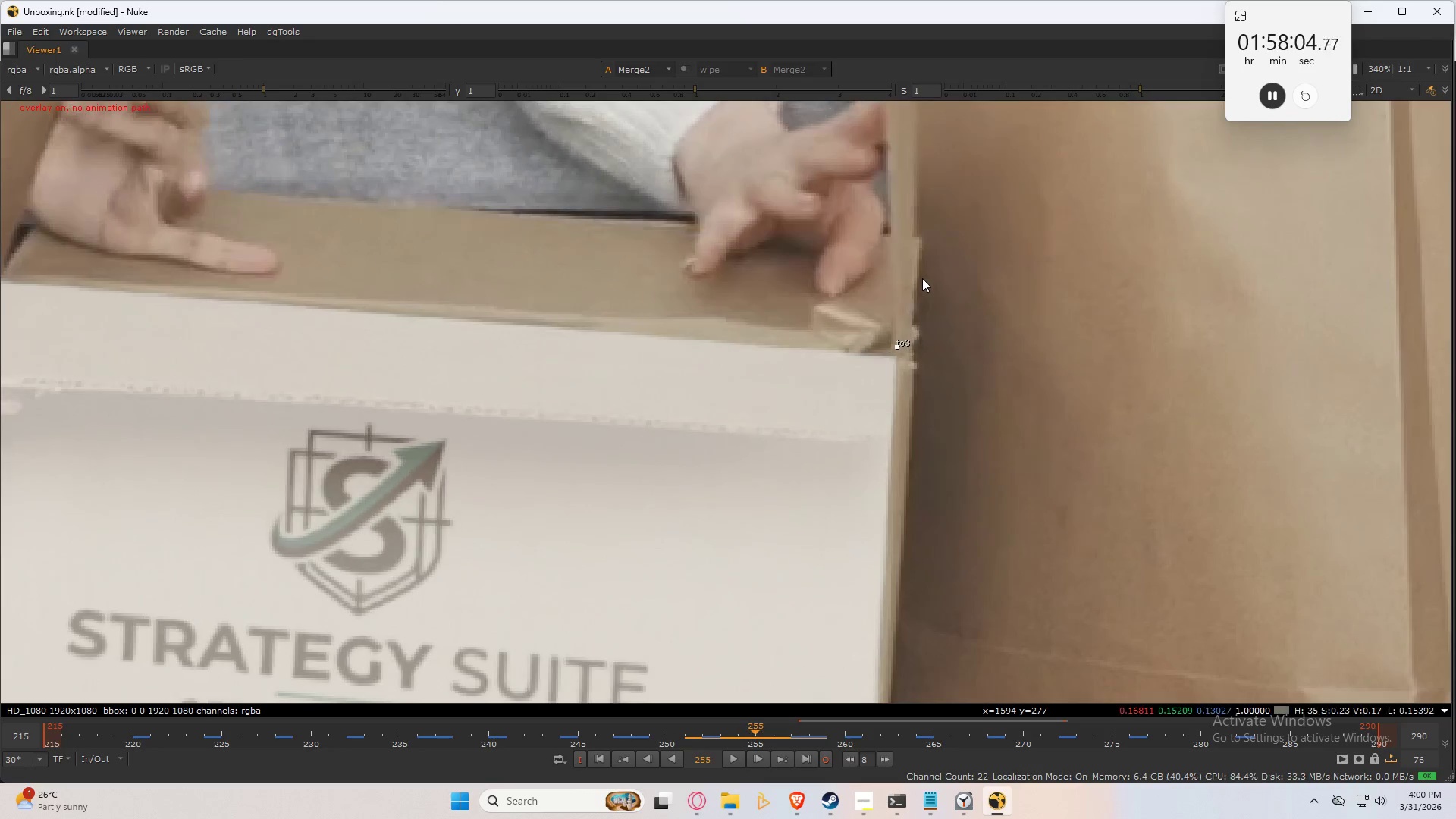 
key(ArrowRight)
 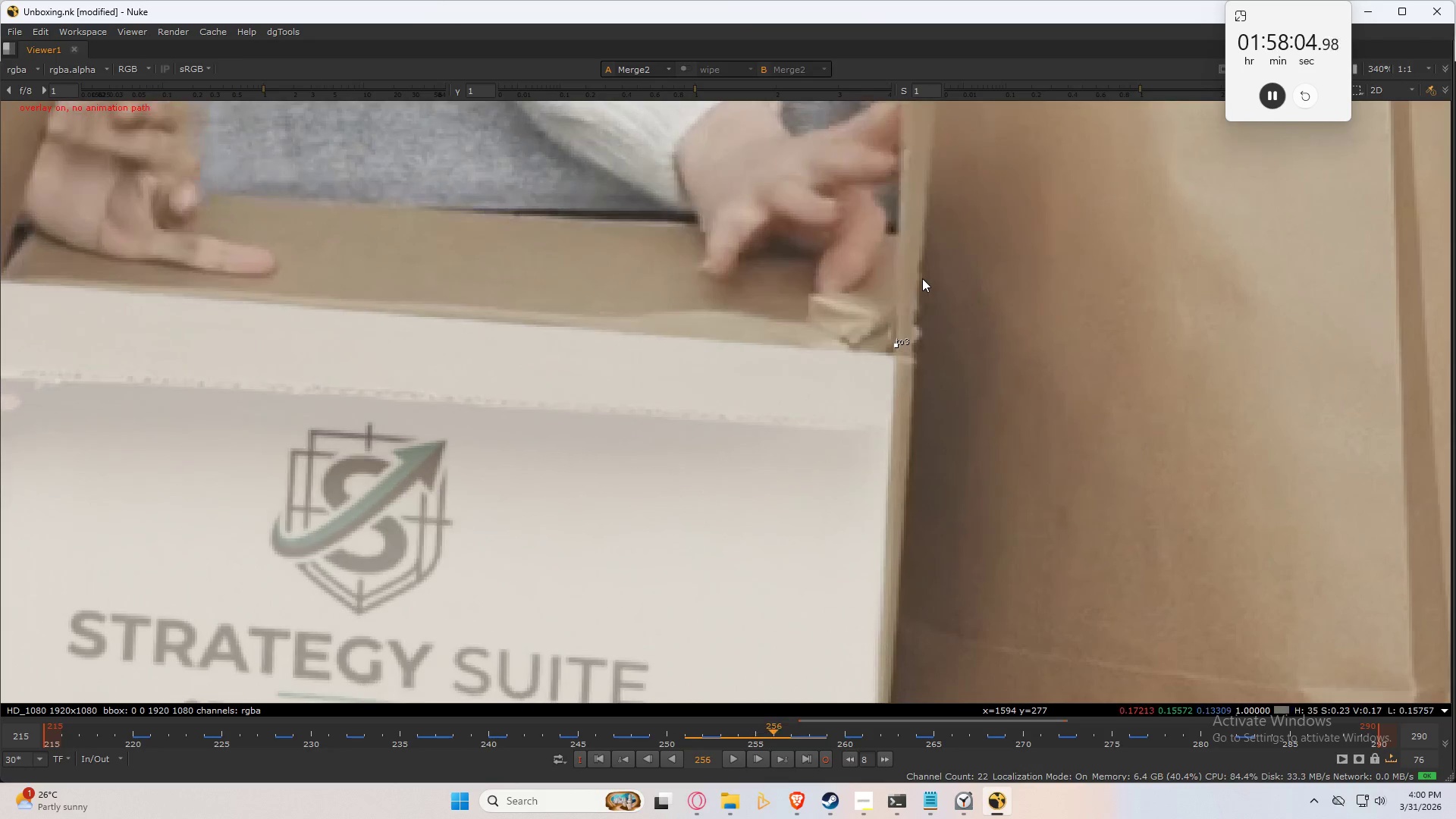 
key(ArrowRight)
 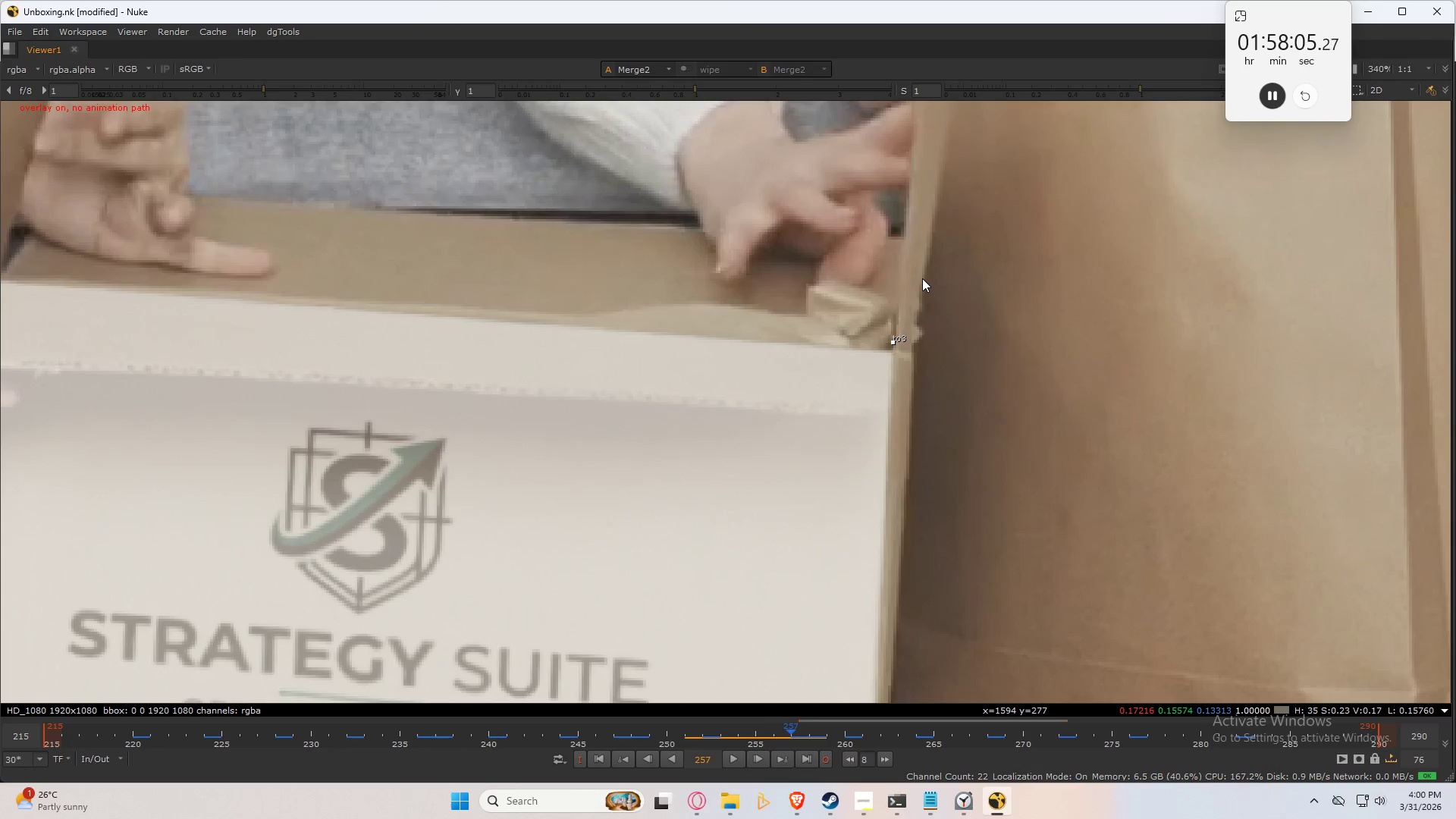 
key(ArrowRight)
 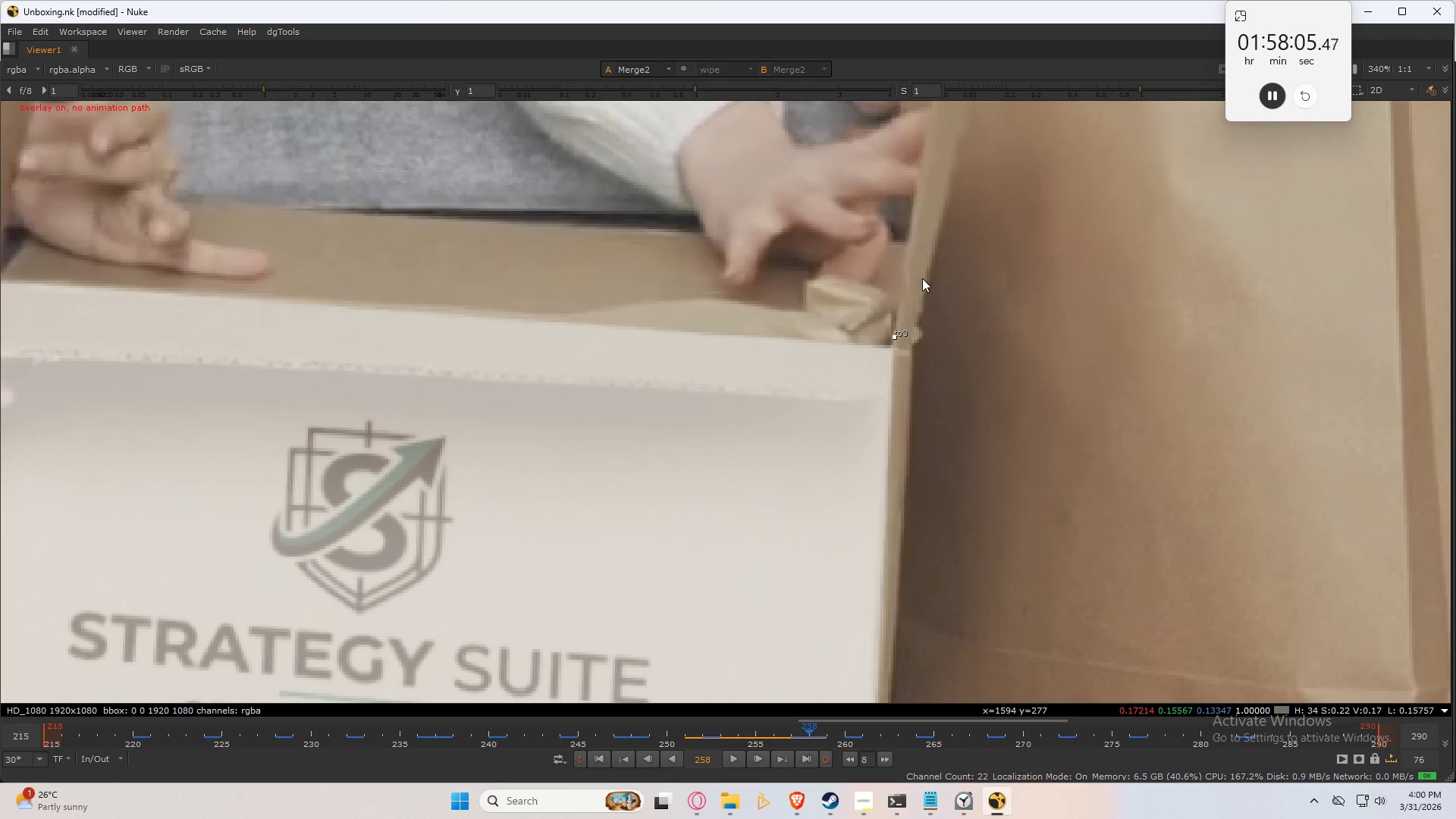 
key(ArrowRight)
 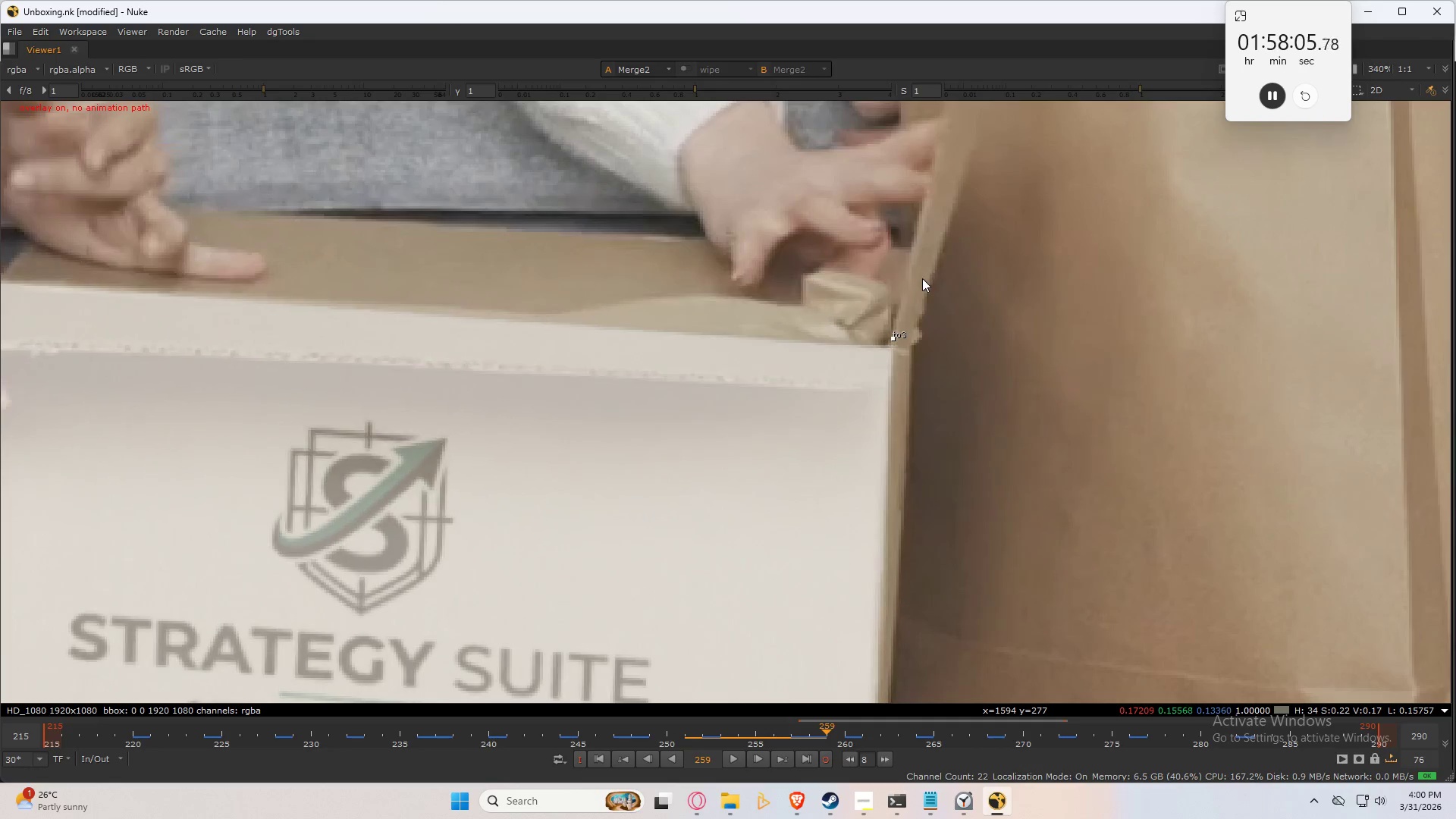 
key(ArrowRight)
 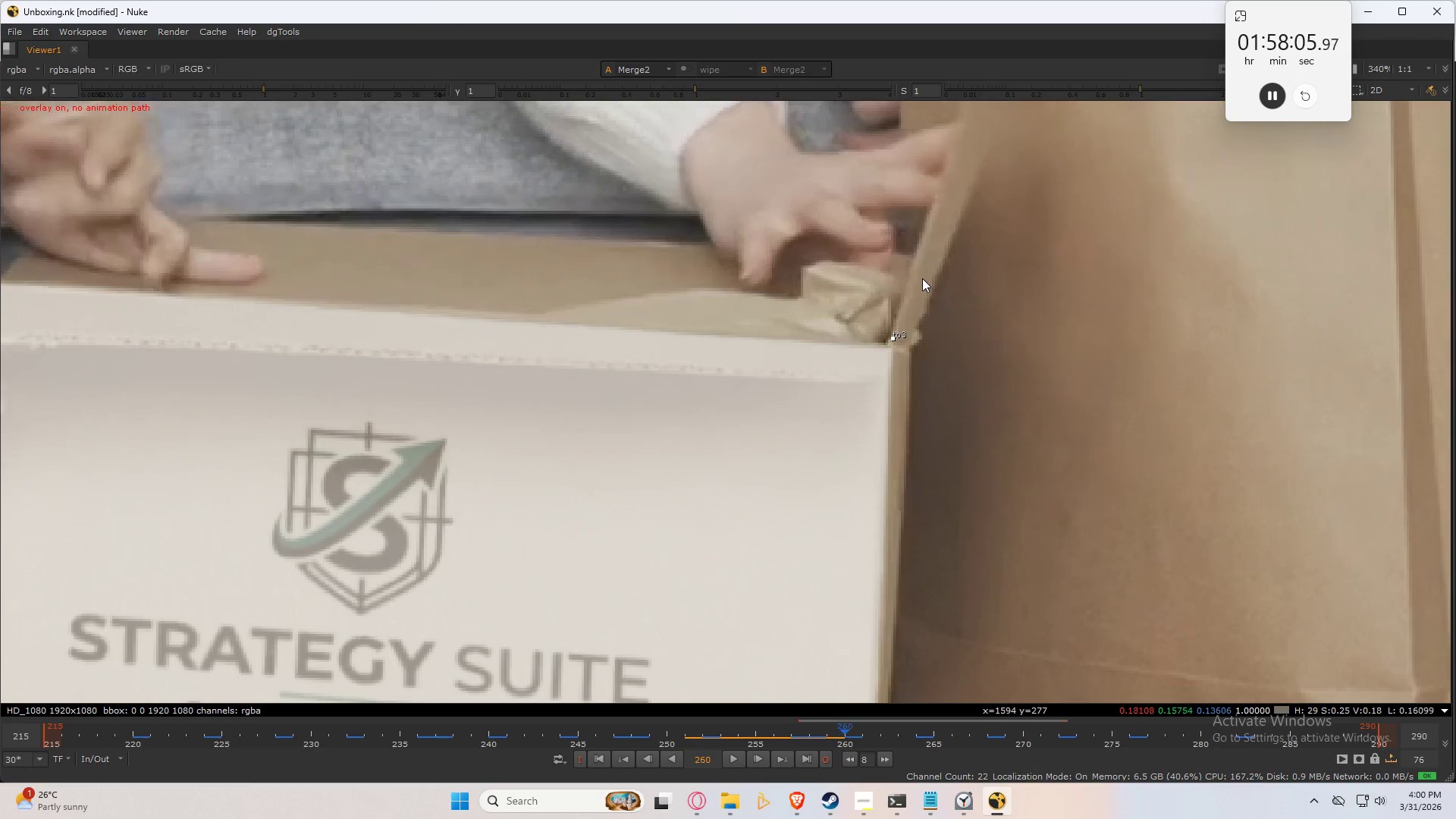 
key(ArrowRight)
 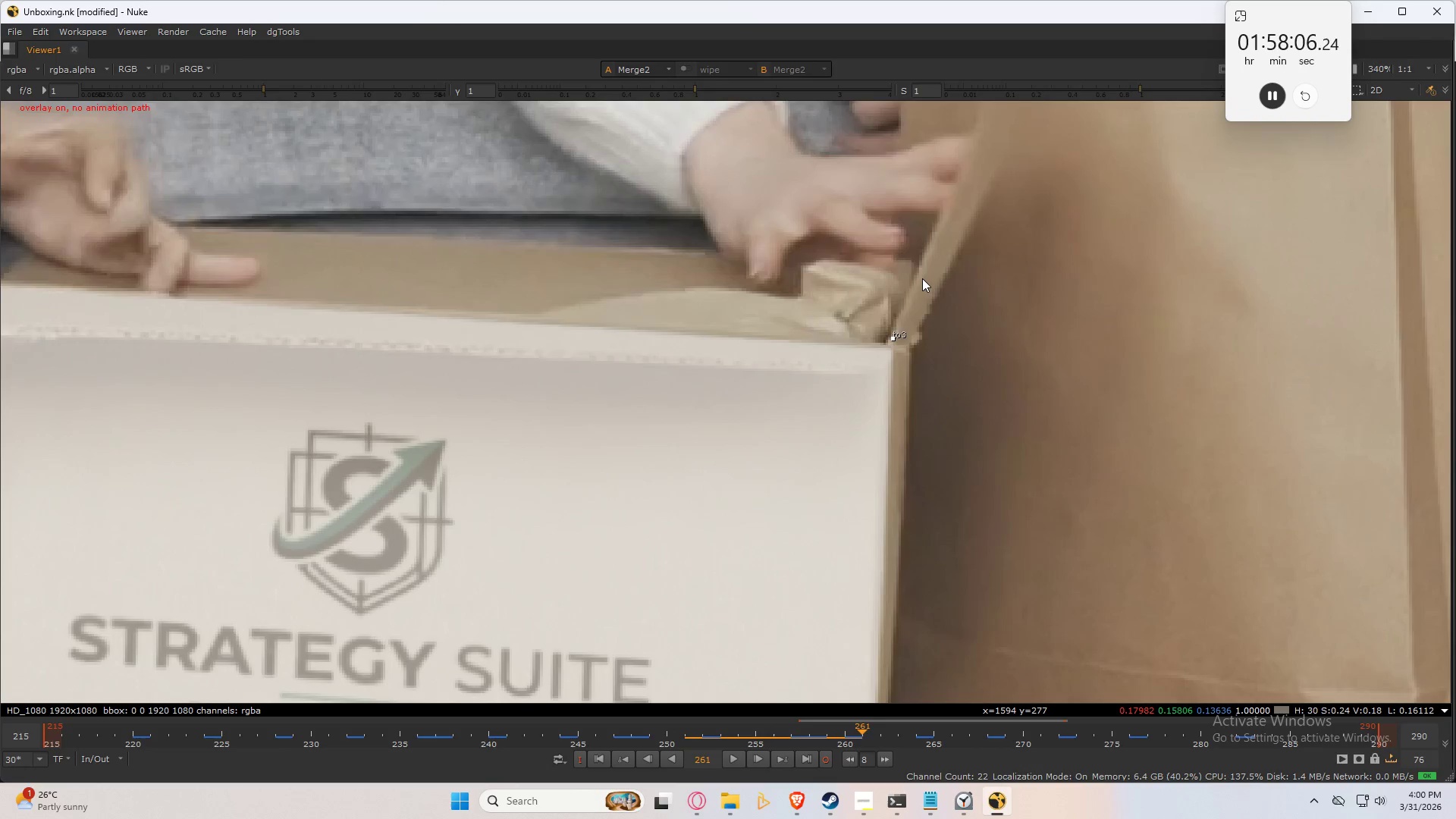 
key(ArrowRight)
 